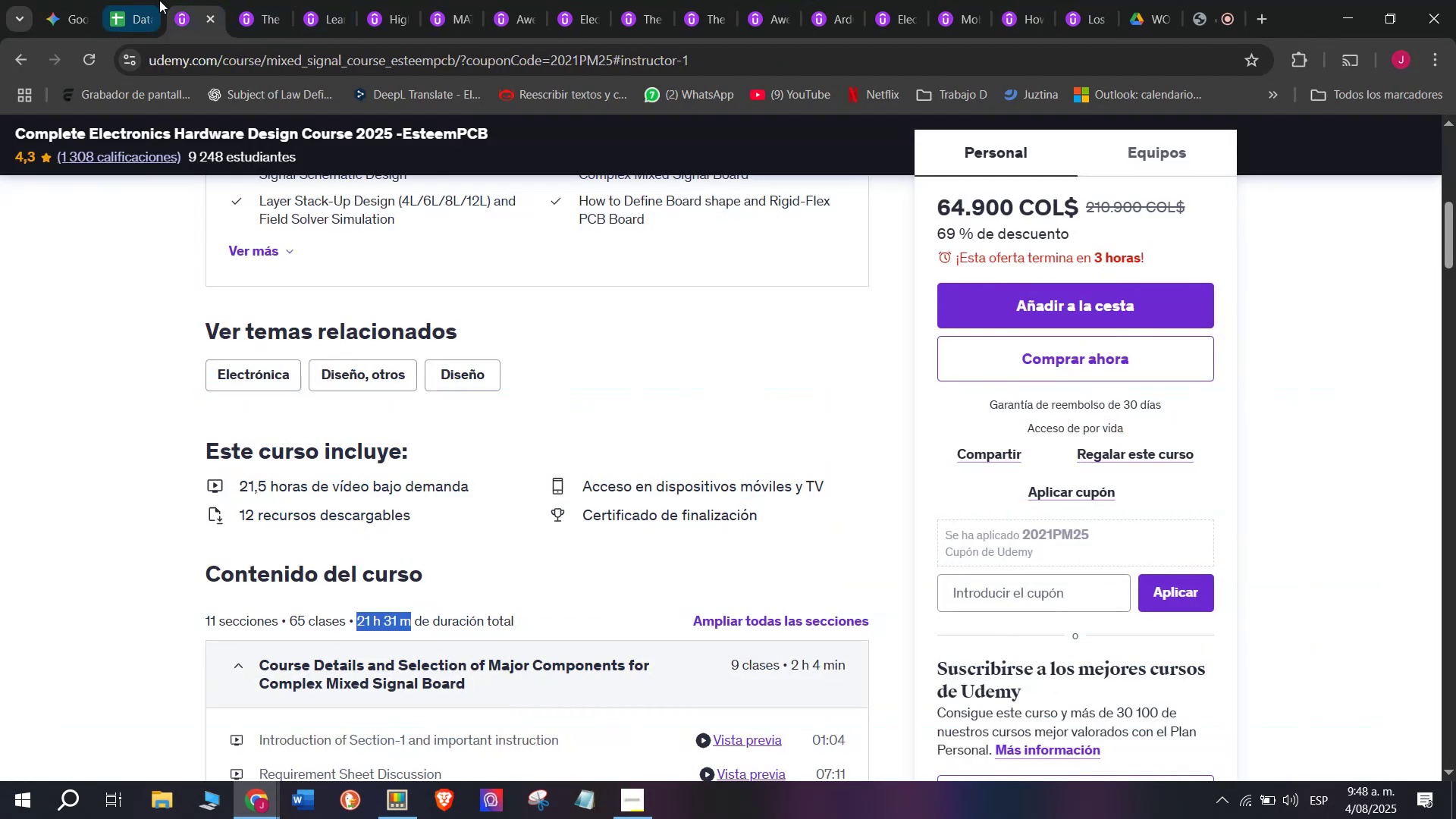 
left_click([130, 0])
 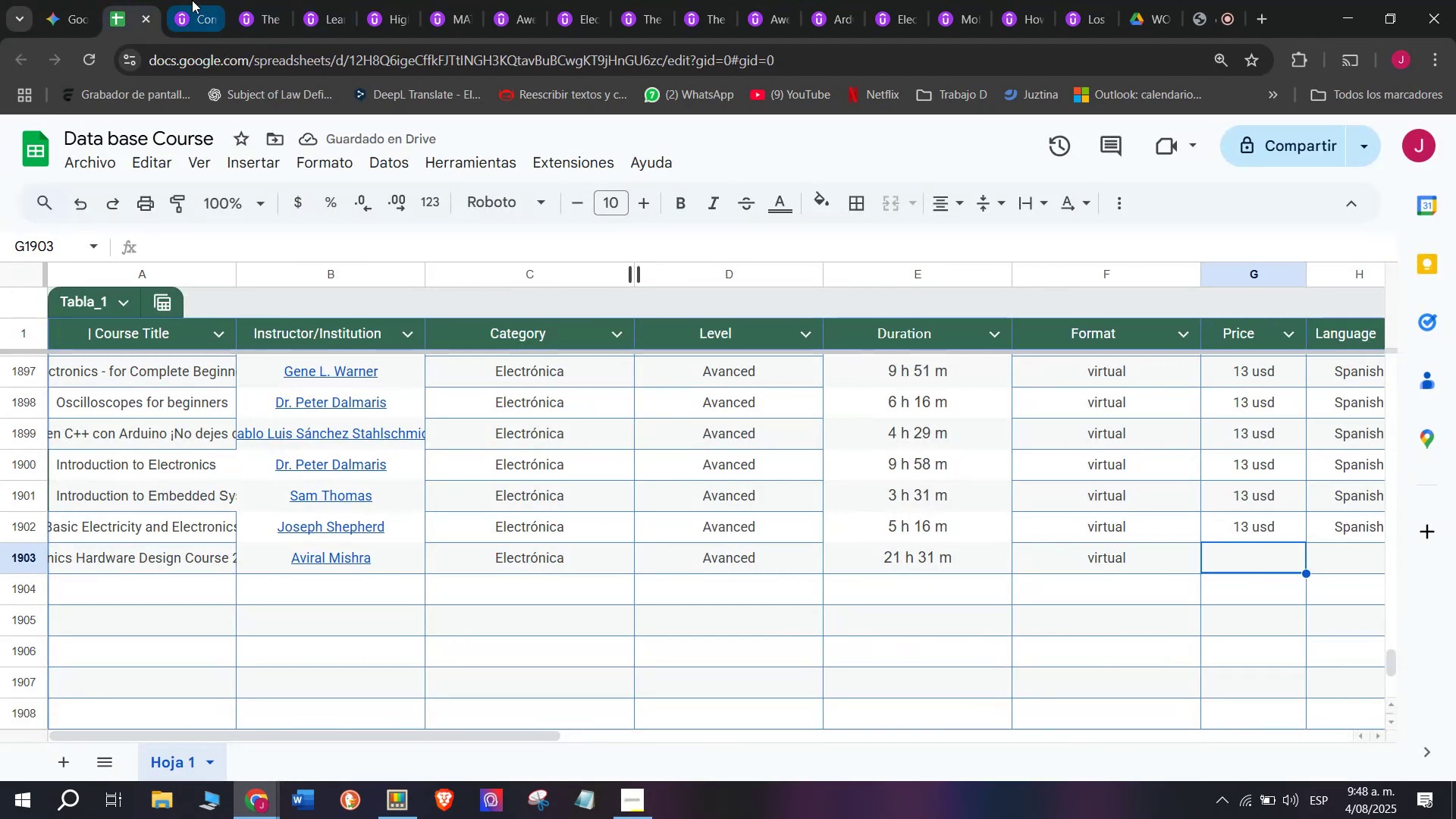 
left_click([190, 0])
 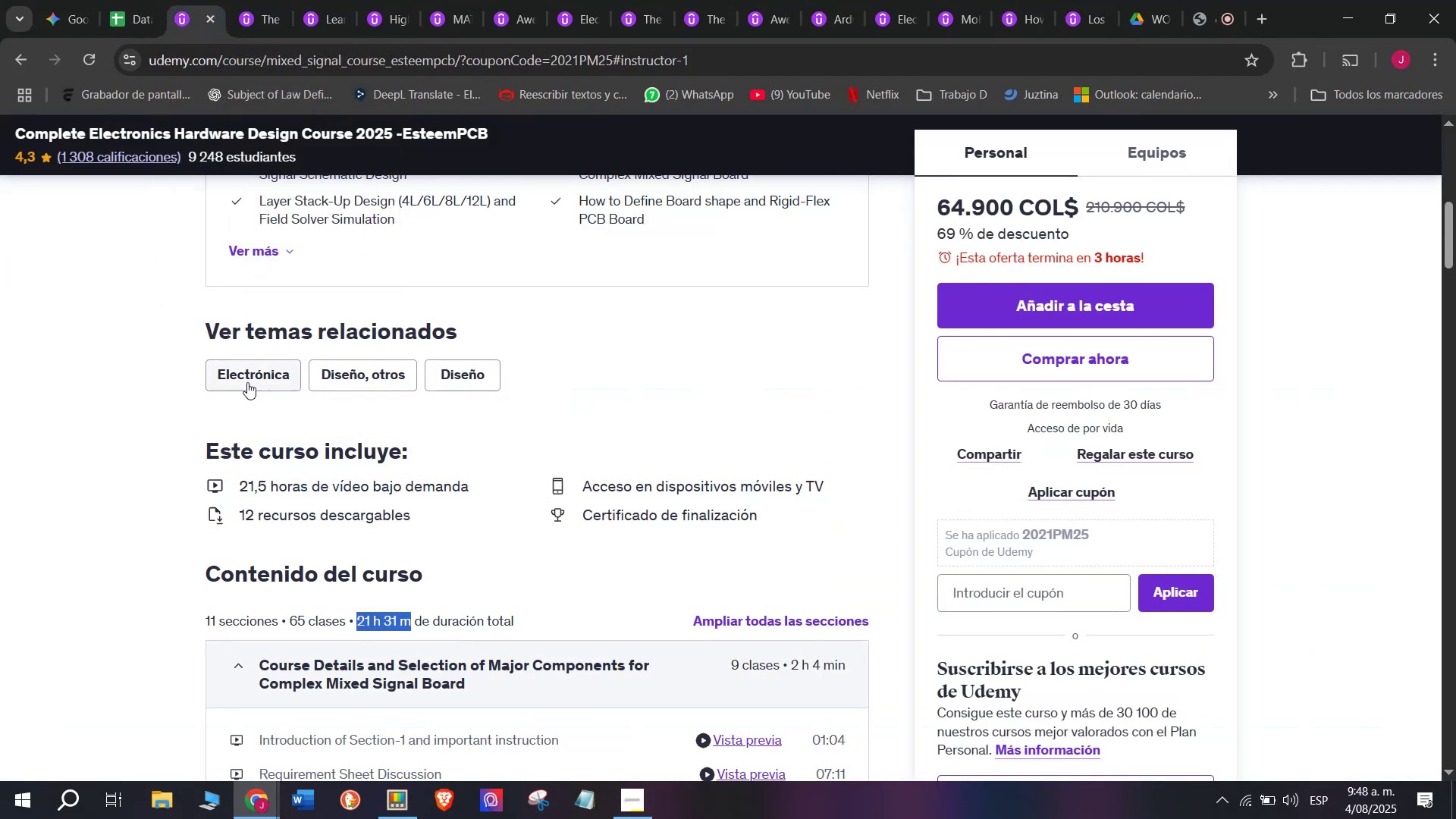 
scroll: coordinate [249, 386], scroll_direction: up, amount: 2.0
 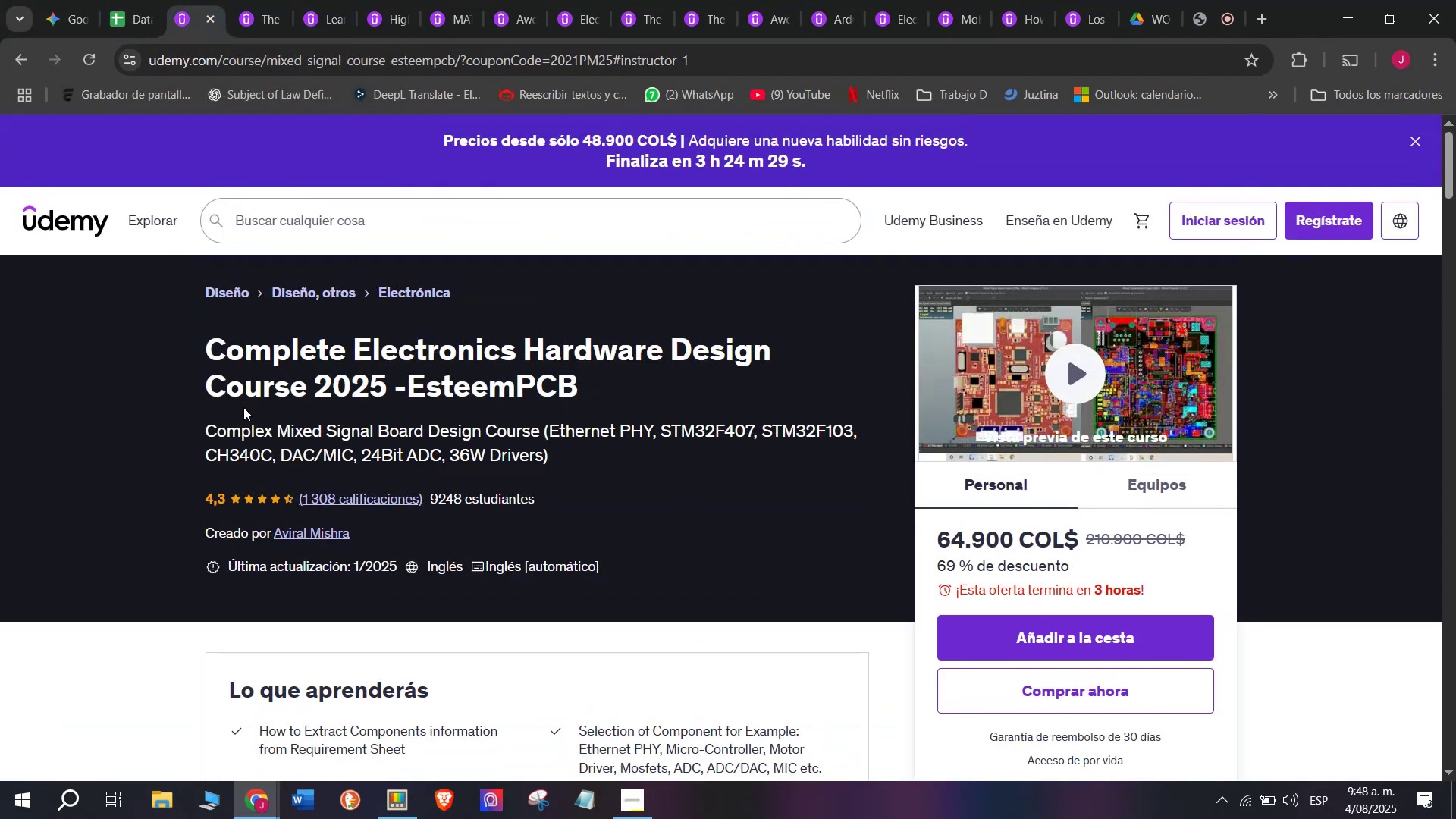 
scroll: coordinate [238, 461], scroll_direction: down, amount: 2.0
 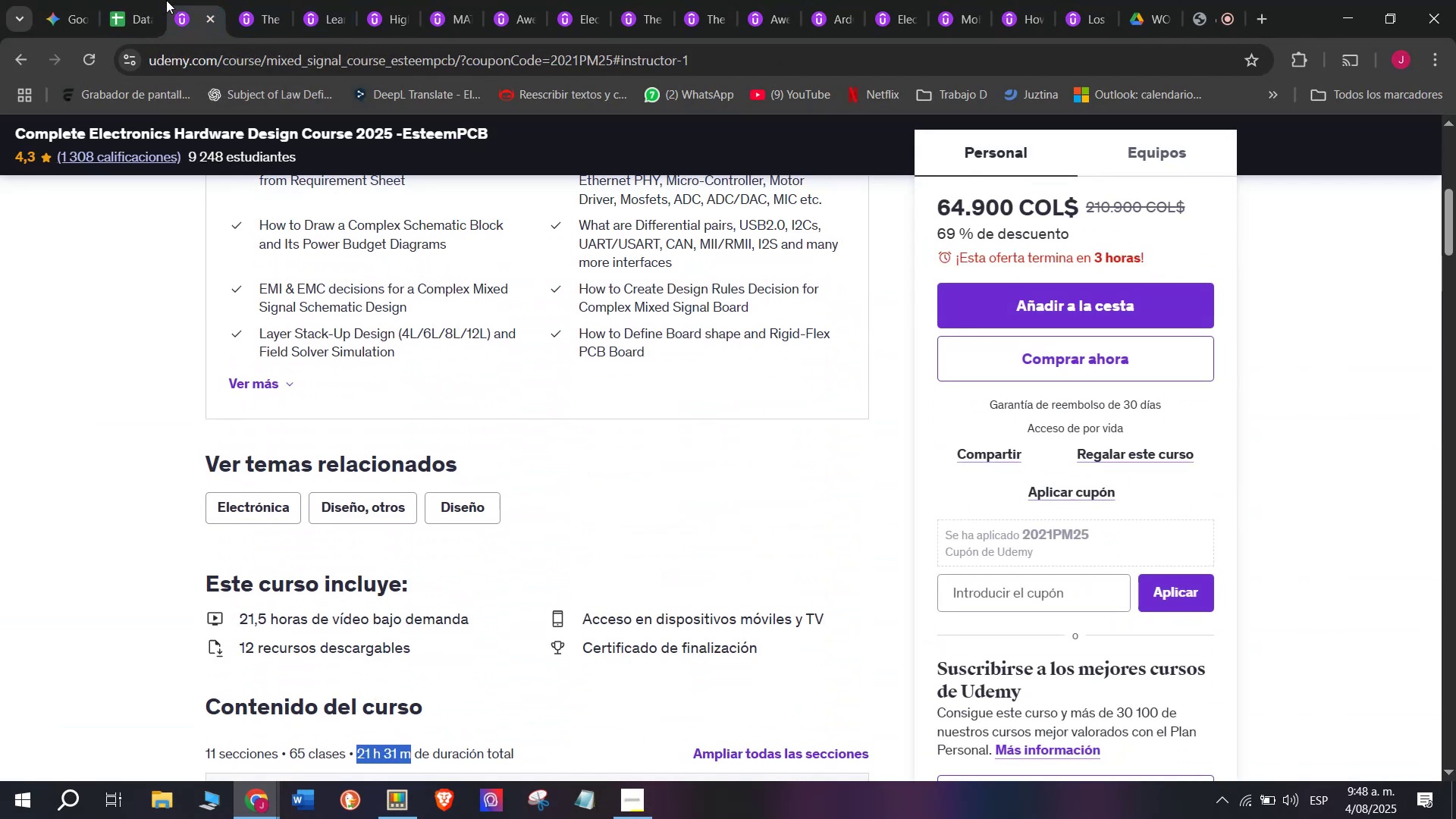 
double_click([139, 0])
 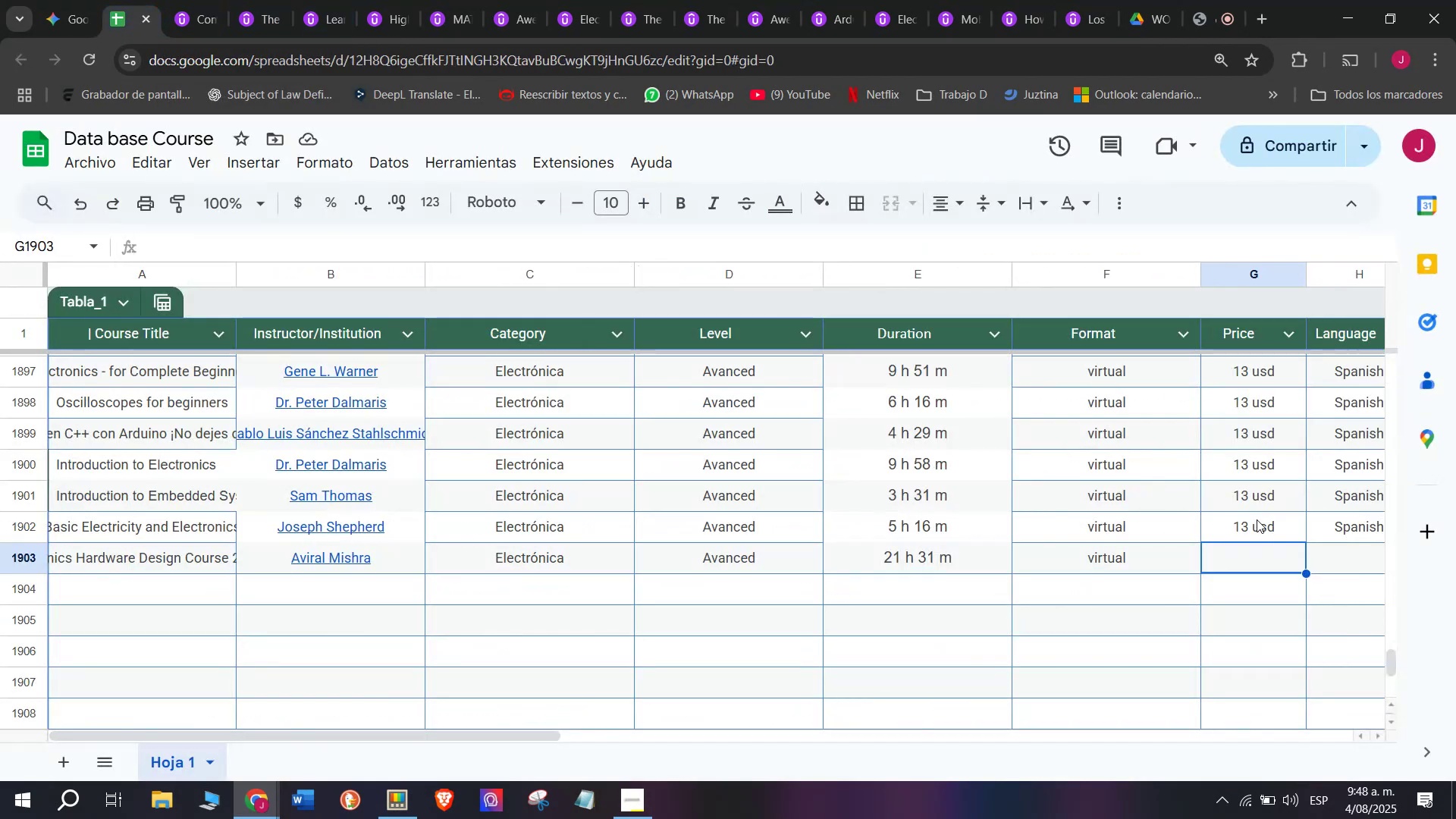 
left_click([1257, 519])
 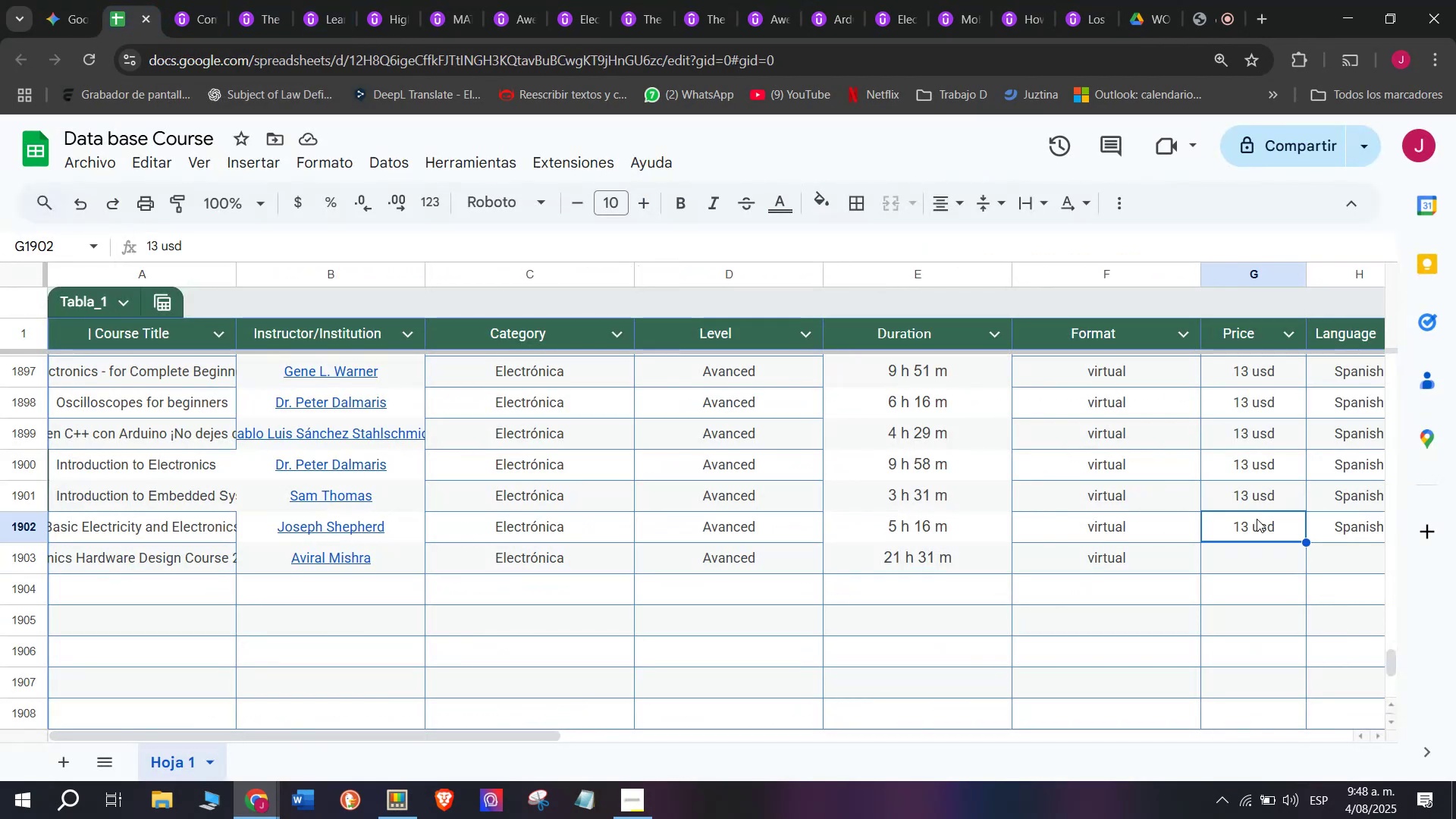 
key(Break)
 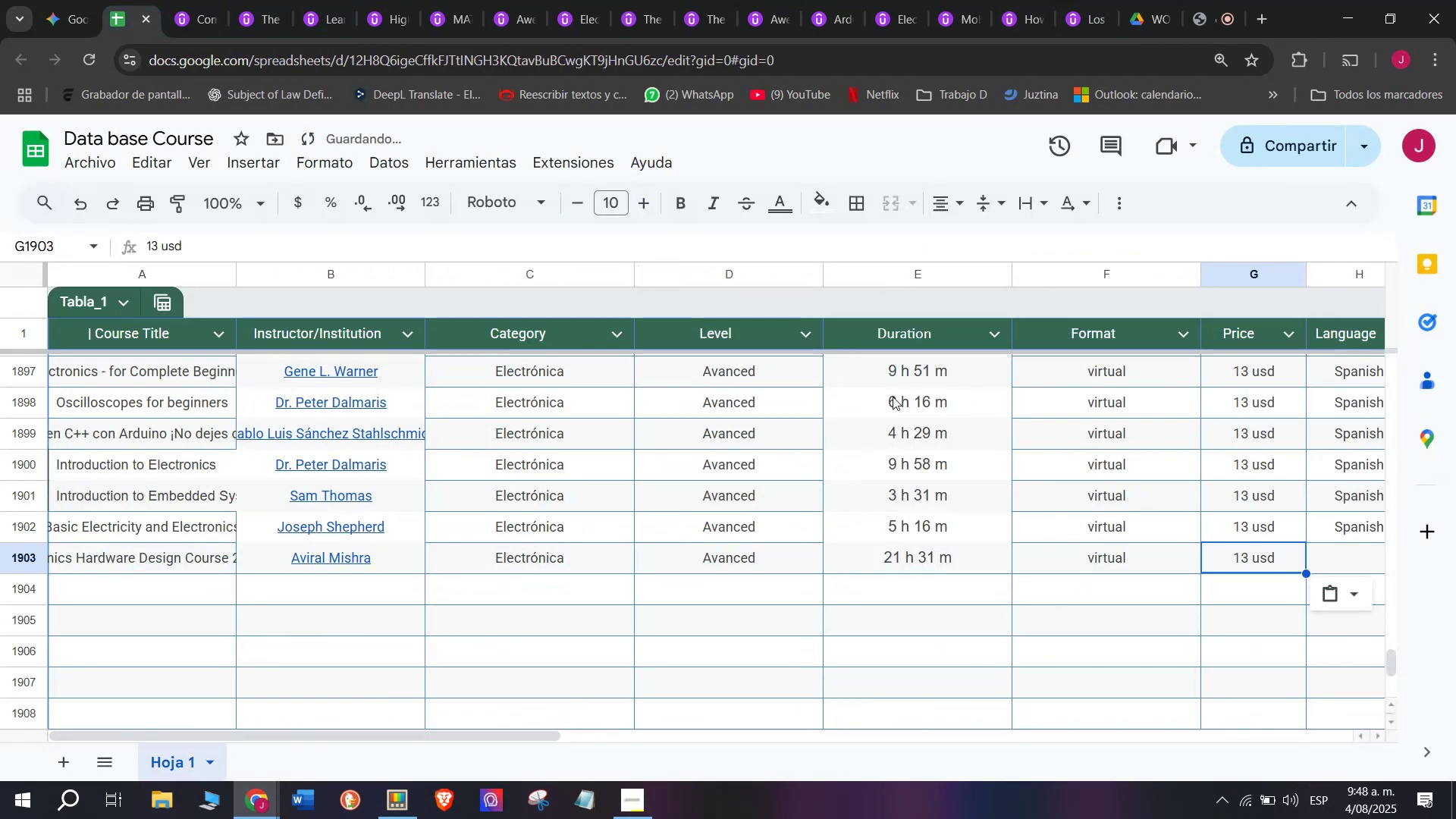 
key(Control+ControlLeft)
 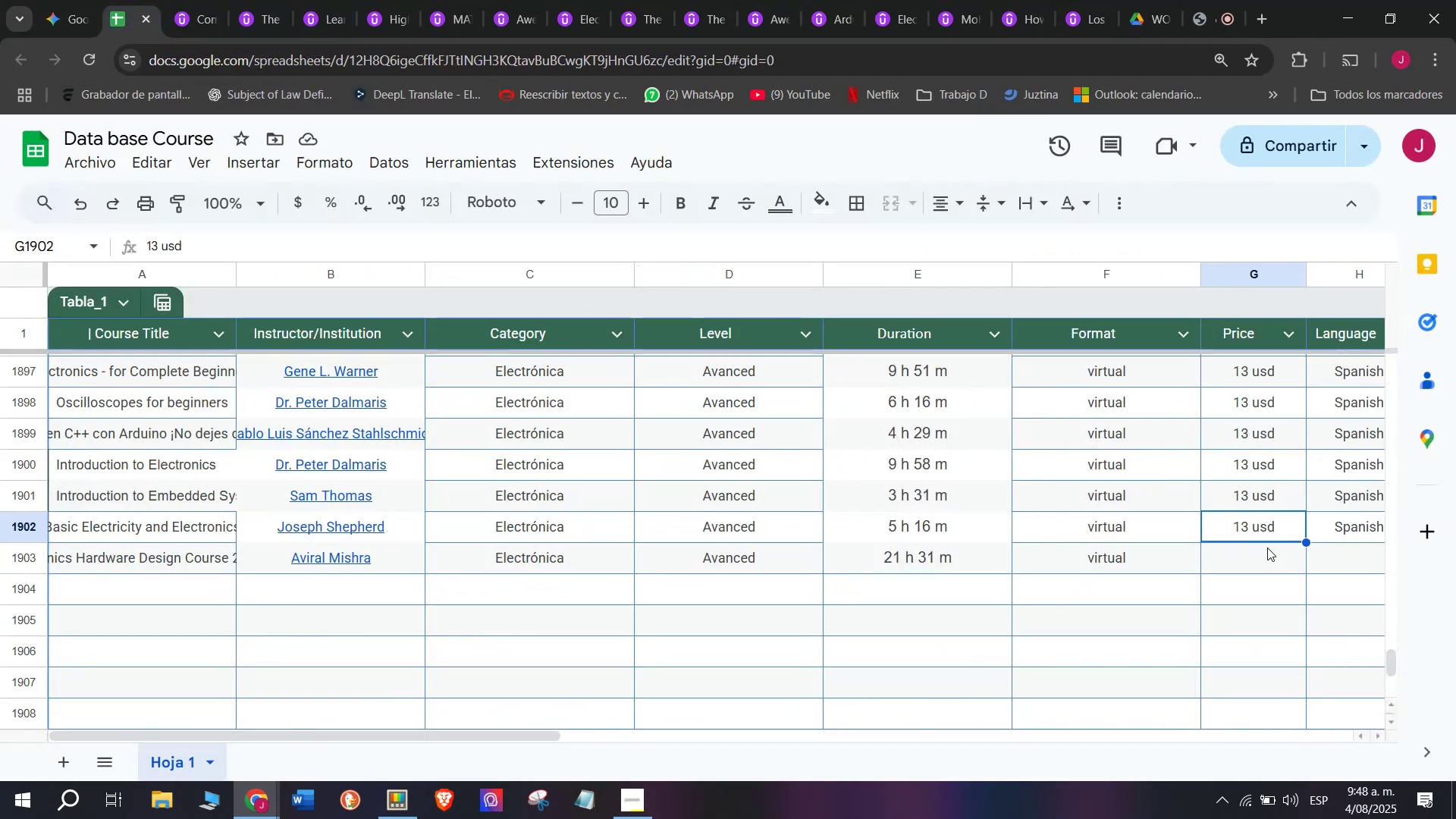 
key(Control+C)
 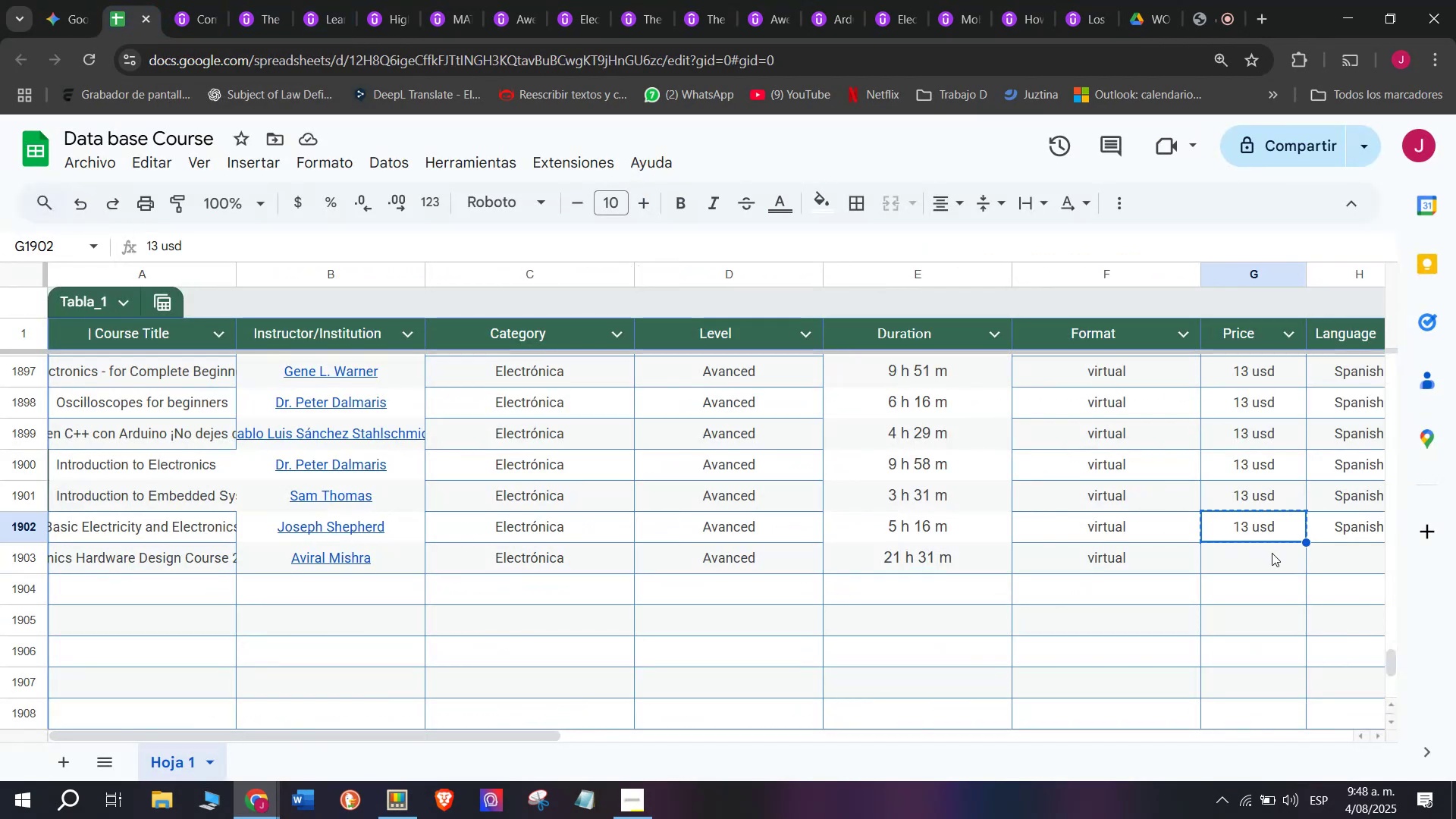 
double_click([1272, 553])
 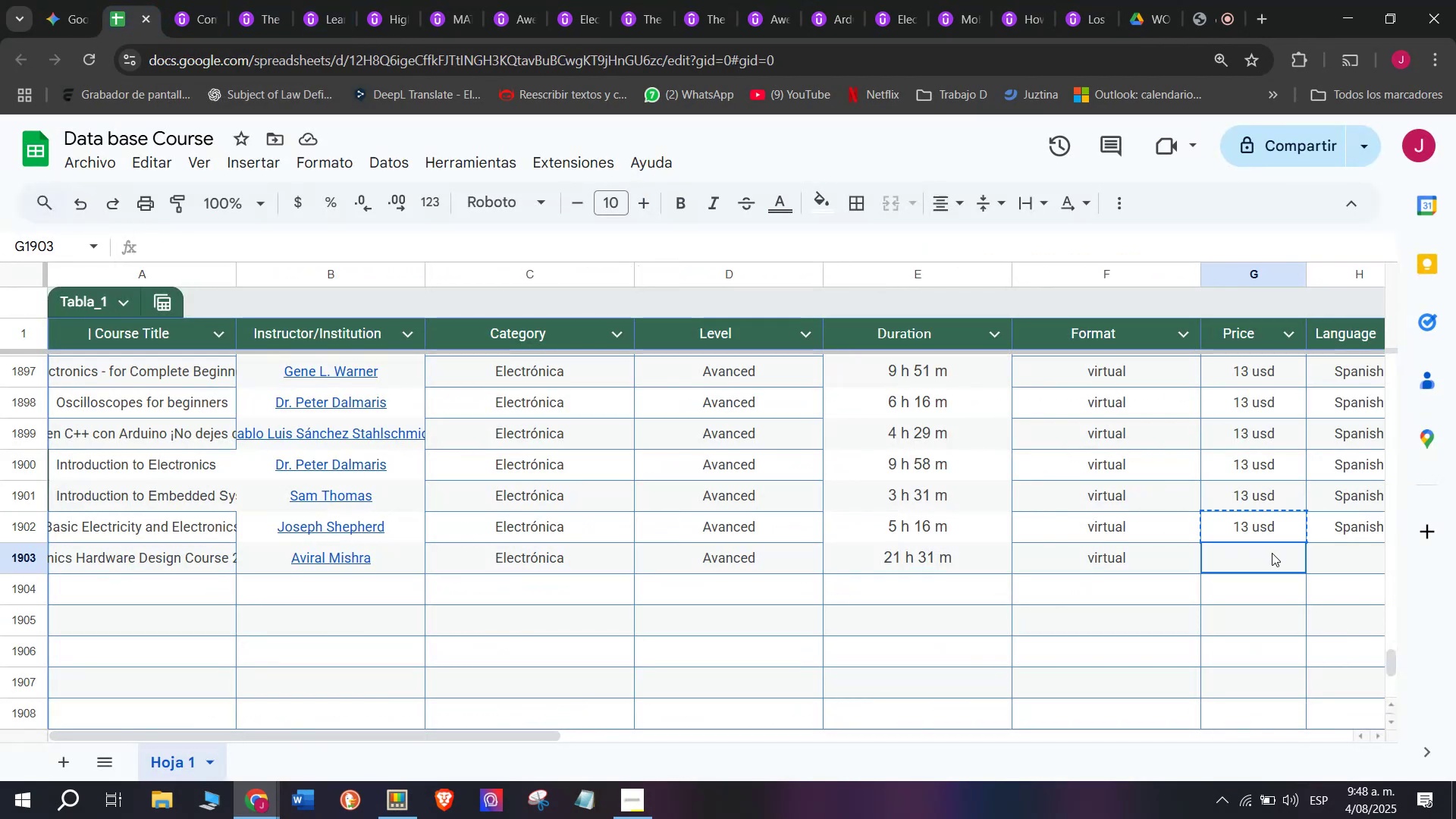 
key(Z)
 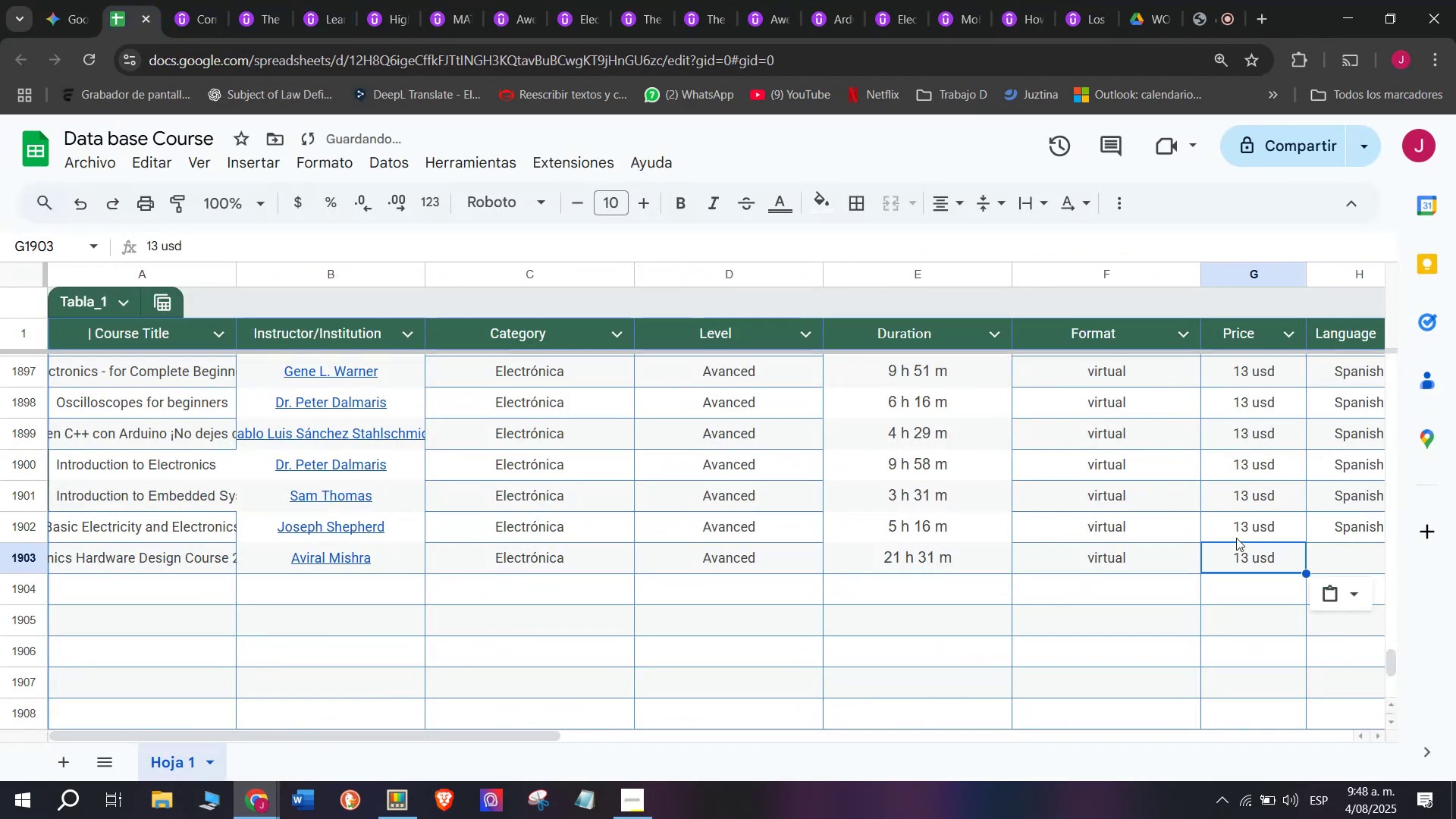 
key(Control+ControlLeft)
 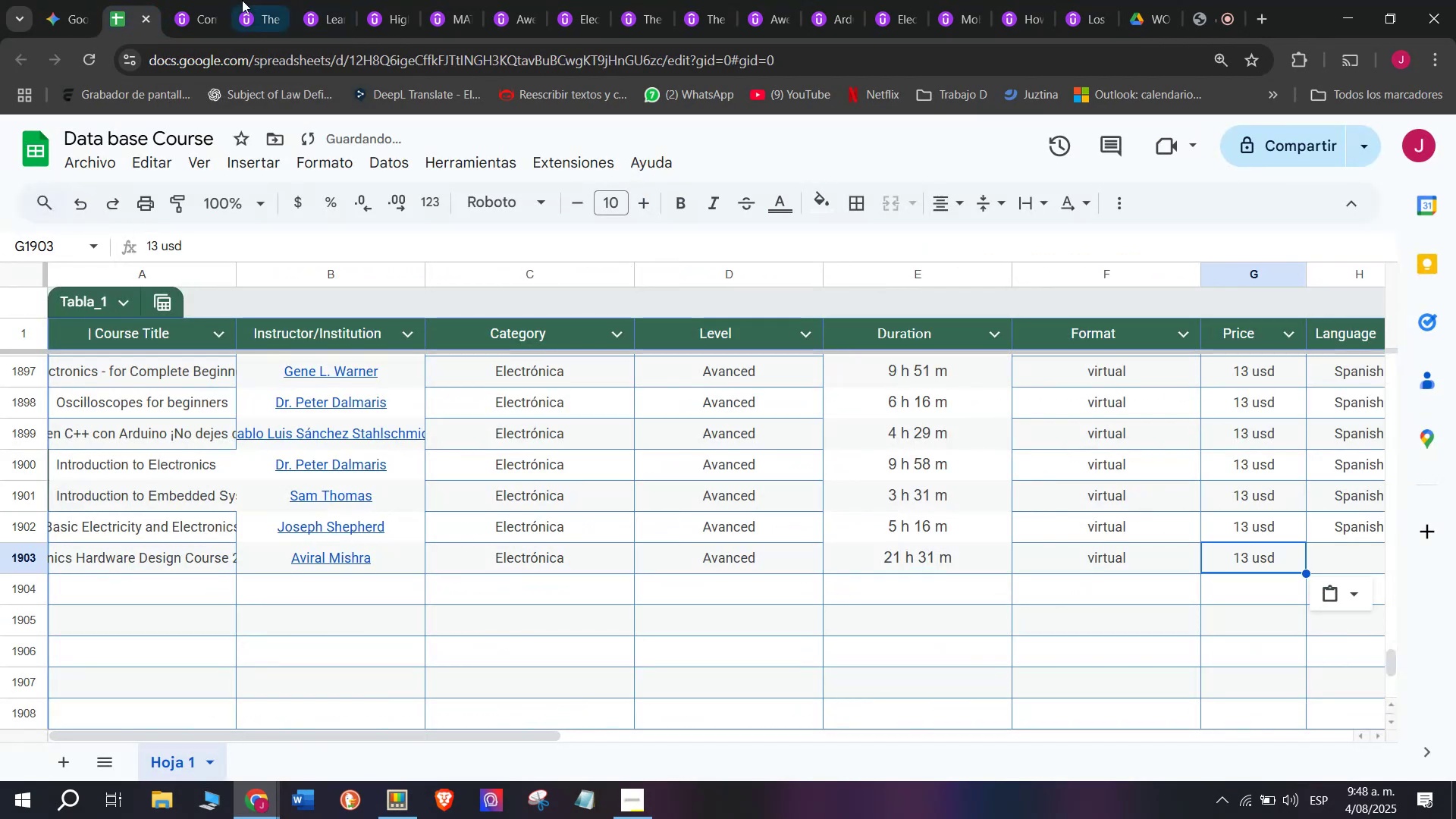 
key(Control+V)
 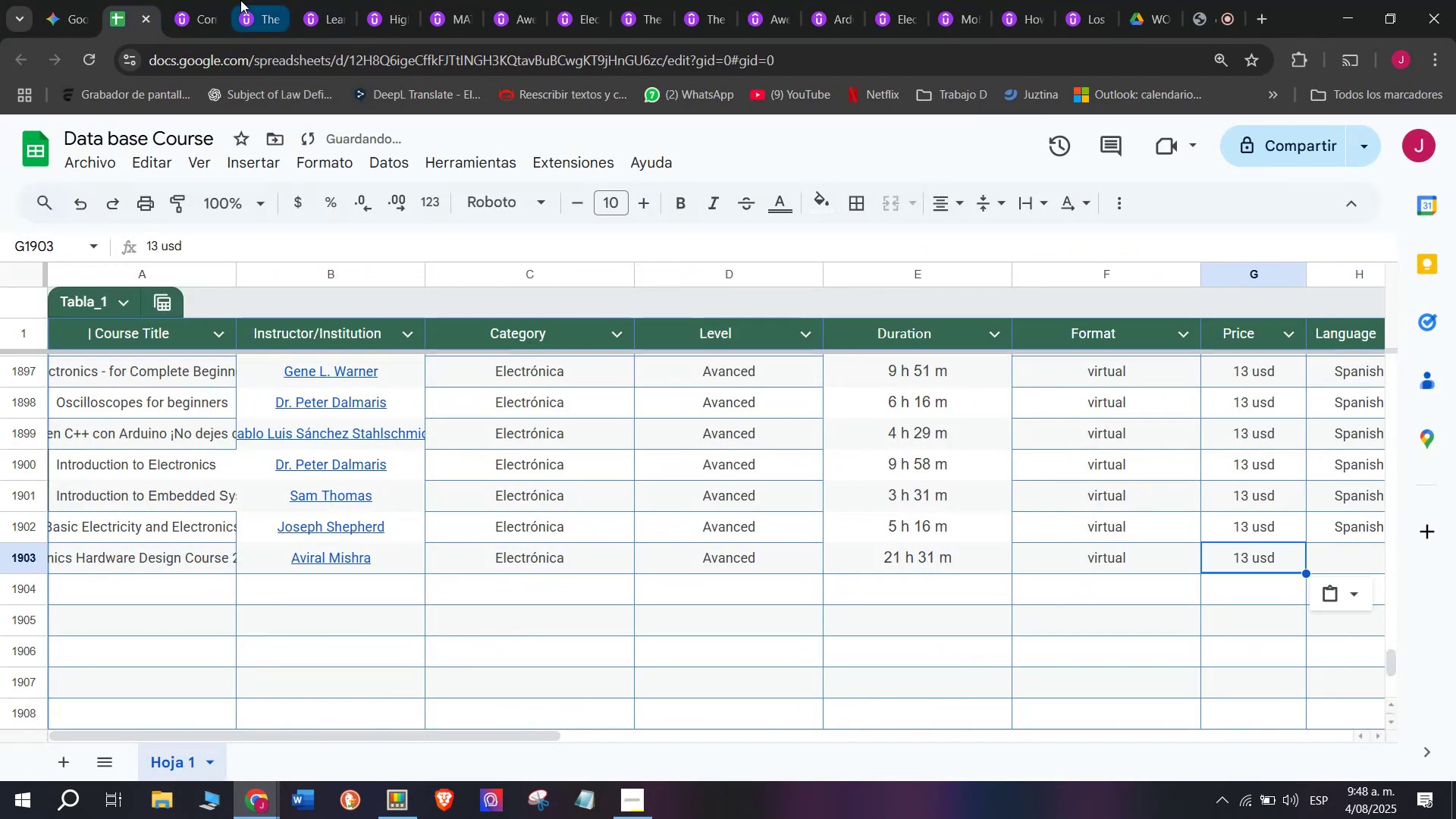 
left_click([199, 0])
 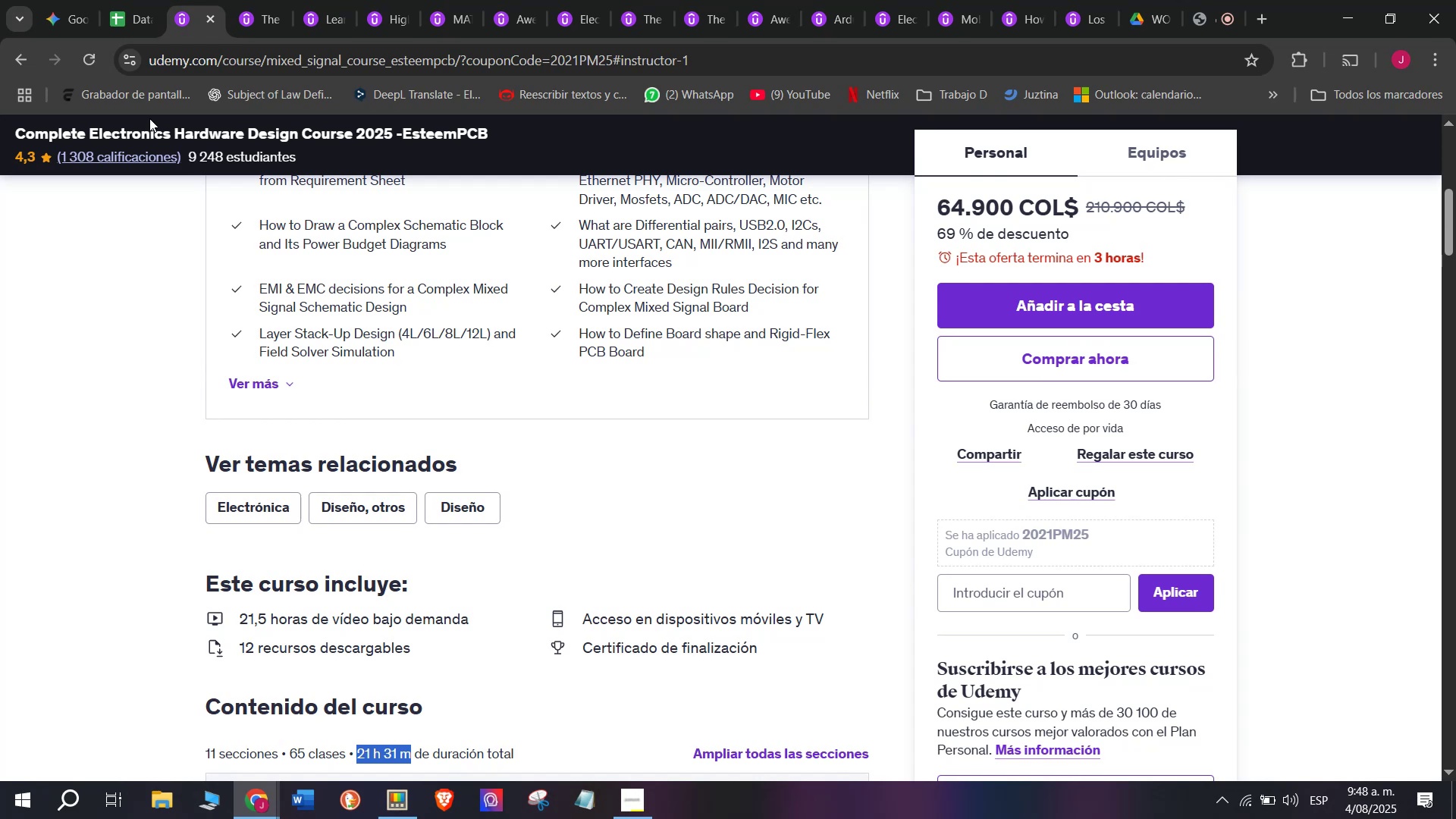 
left_click([114, 0])
 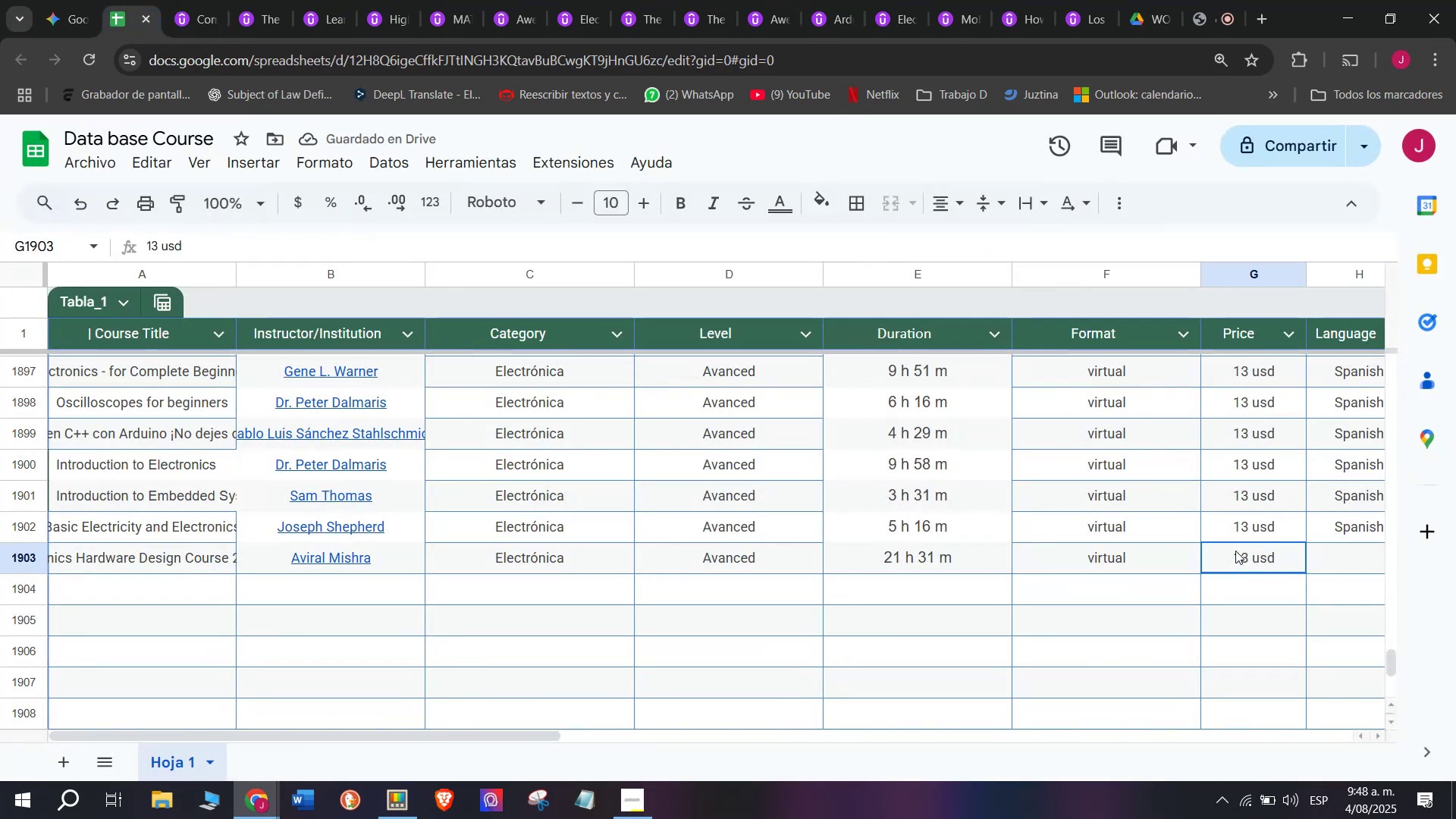 
left_click_drag(start_coordinate=[1250, 554], to_coordinate=[1226, 552])
 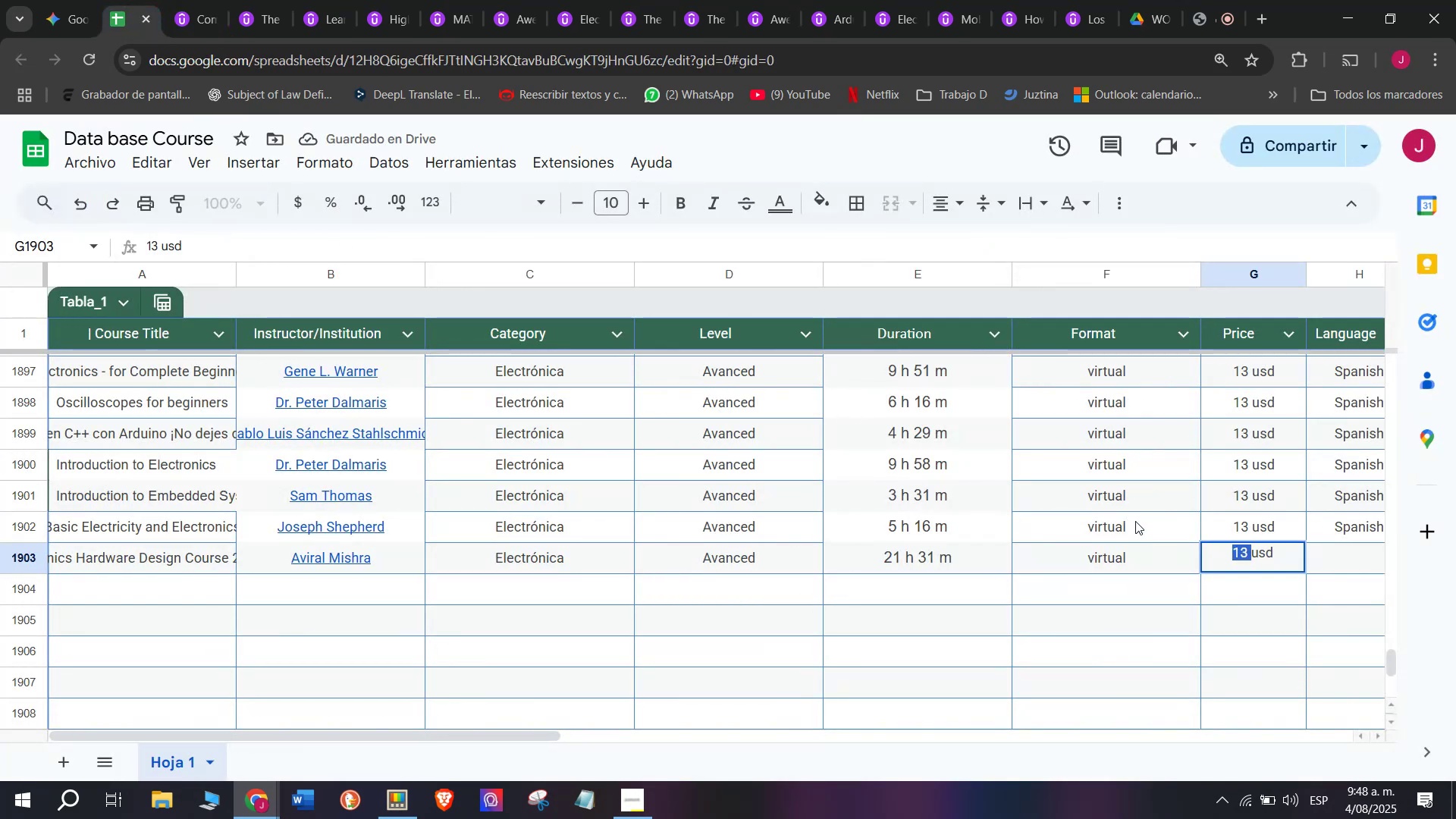 
type(2)
key(Backspace)
type(16 )
 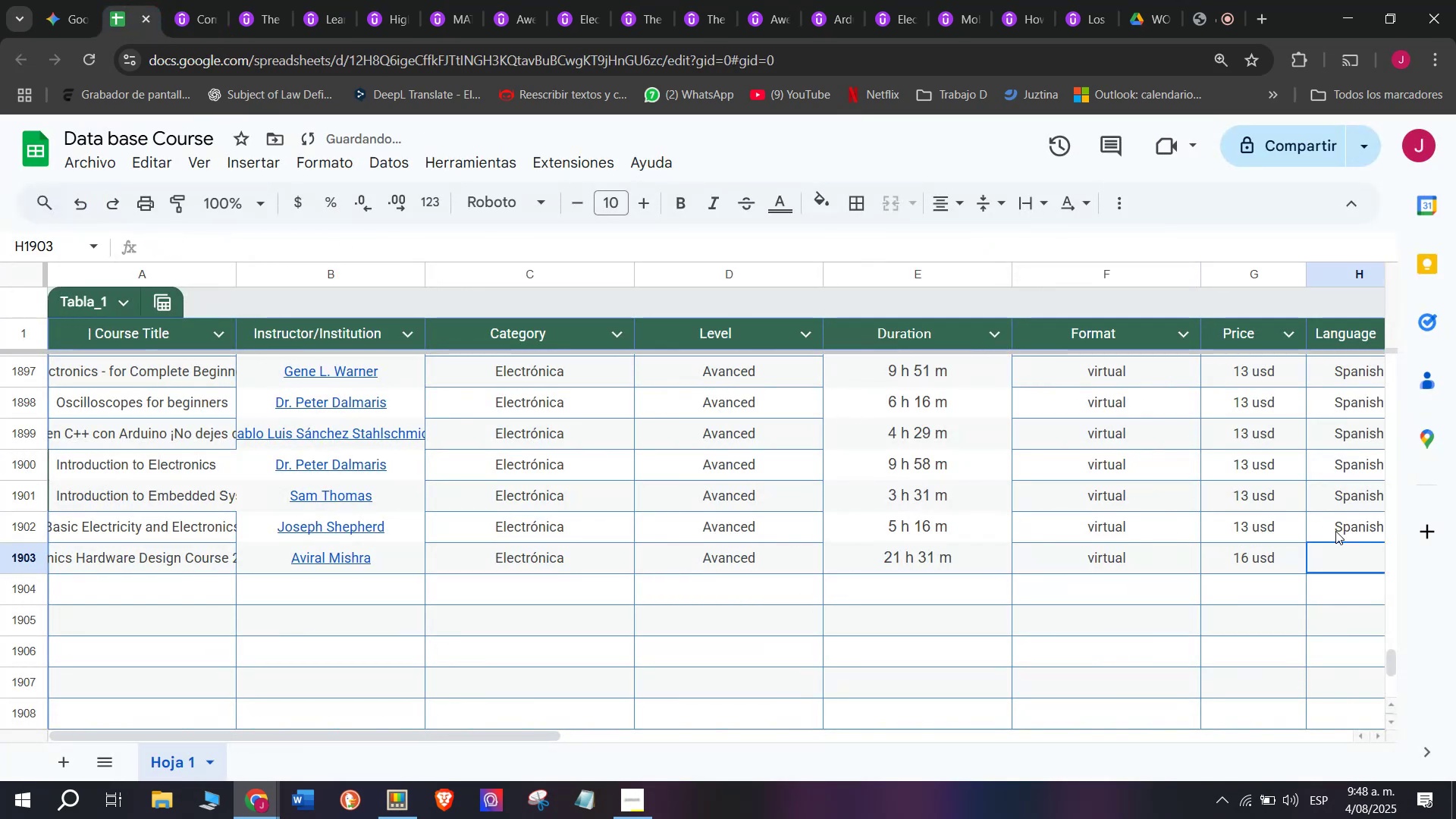 
double_click([1329, 521])
 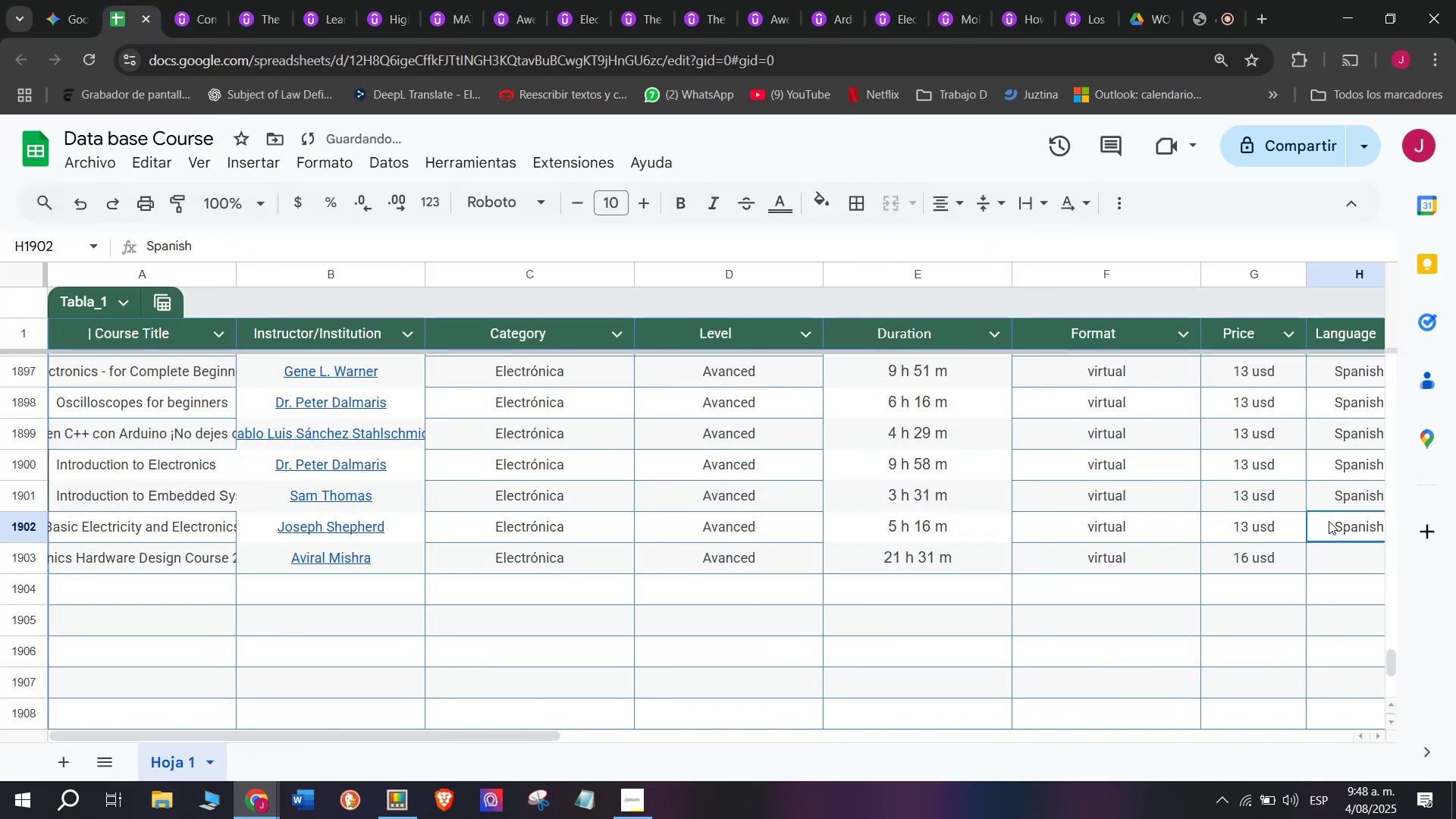 
key(Break)
 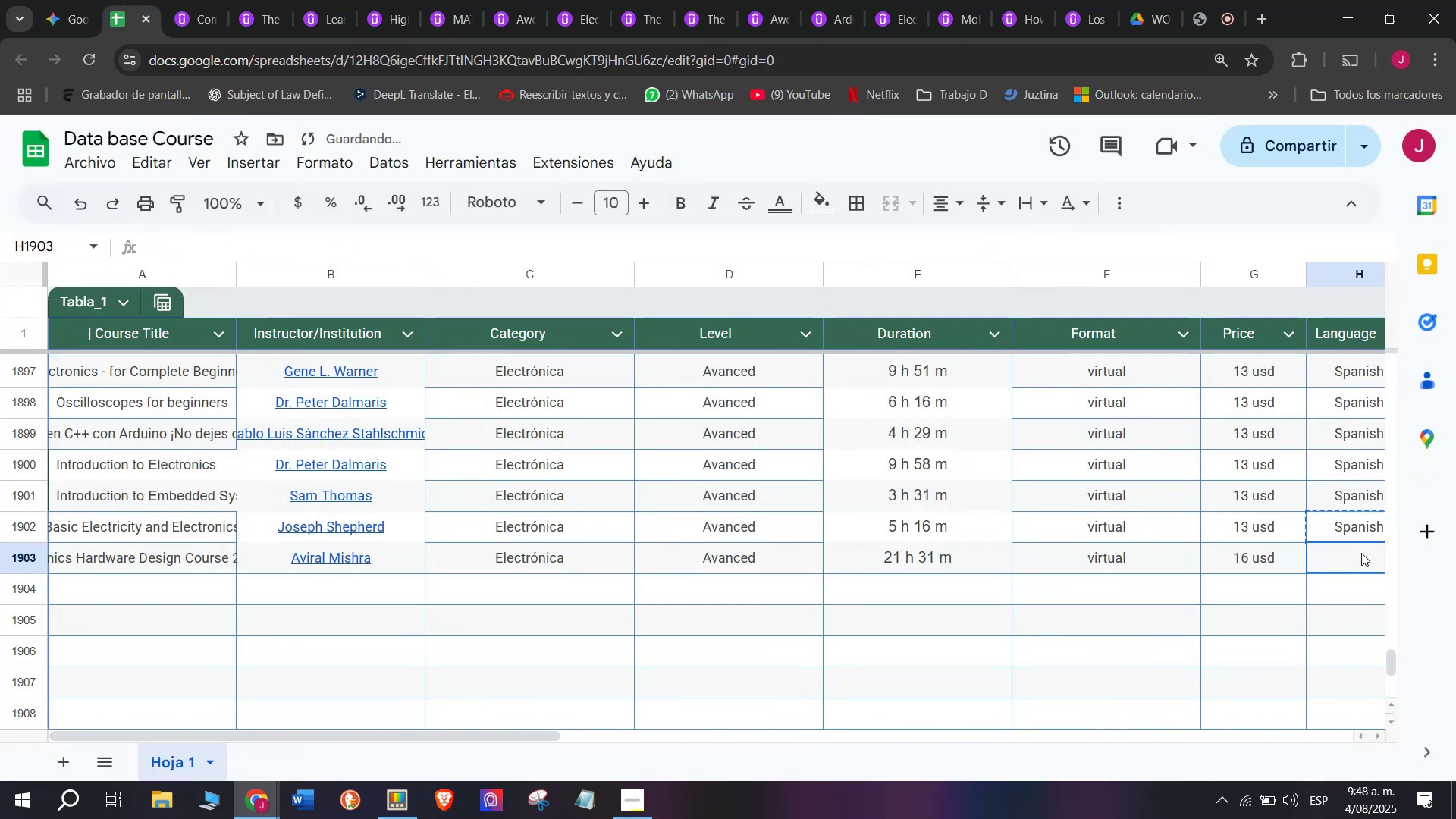 
key(Control+ControlLeft)
 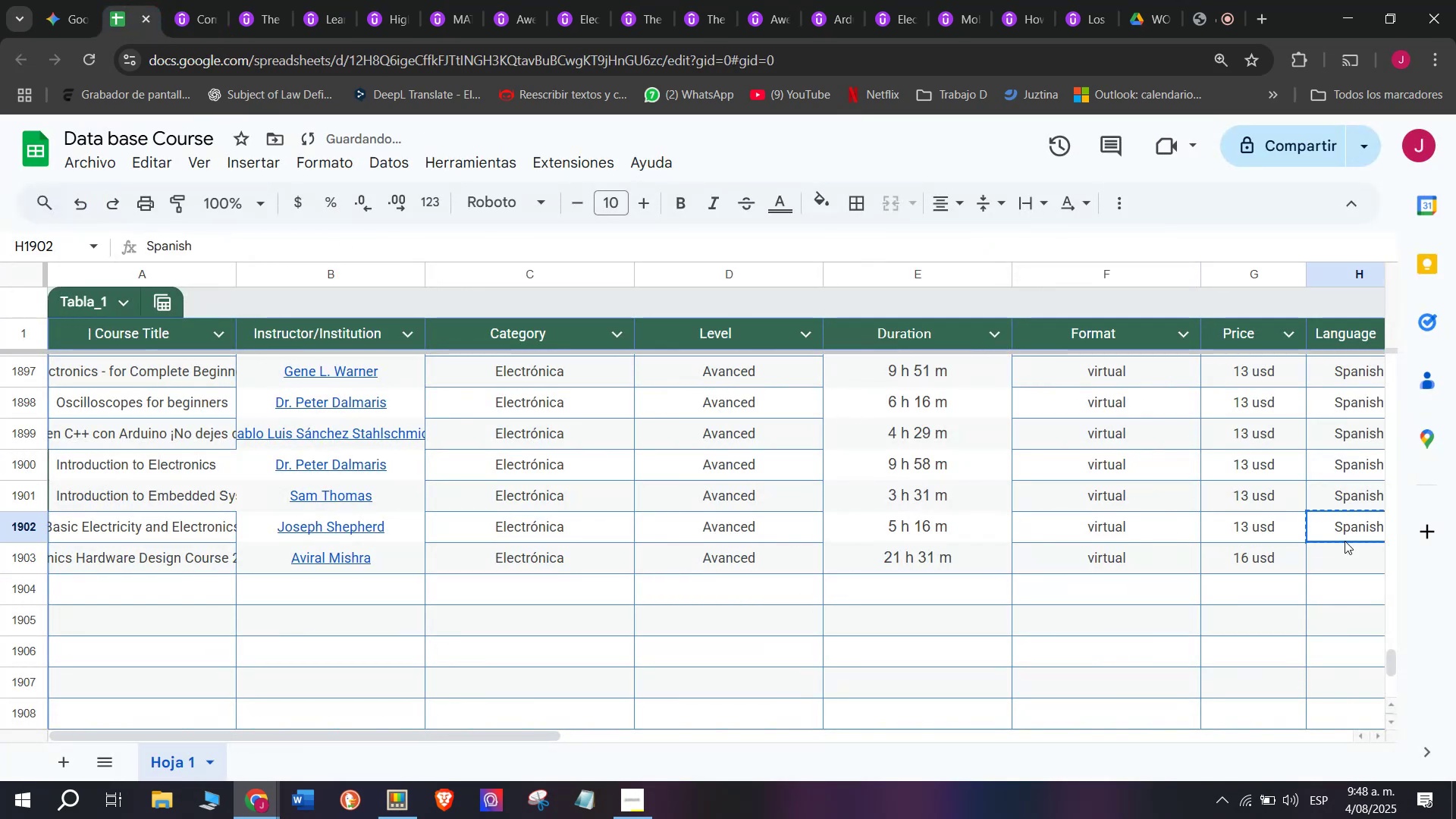 
key(Control+C)
 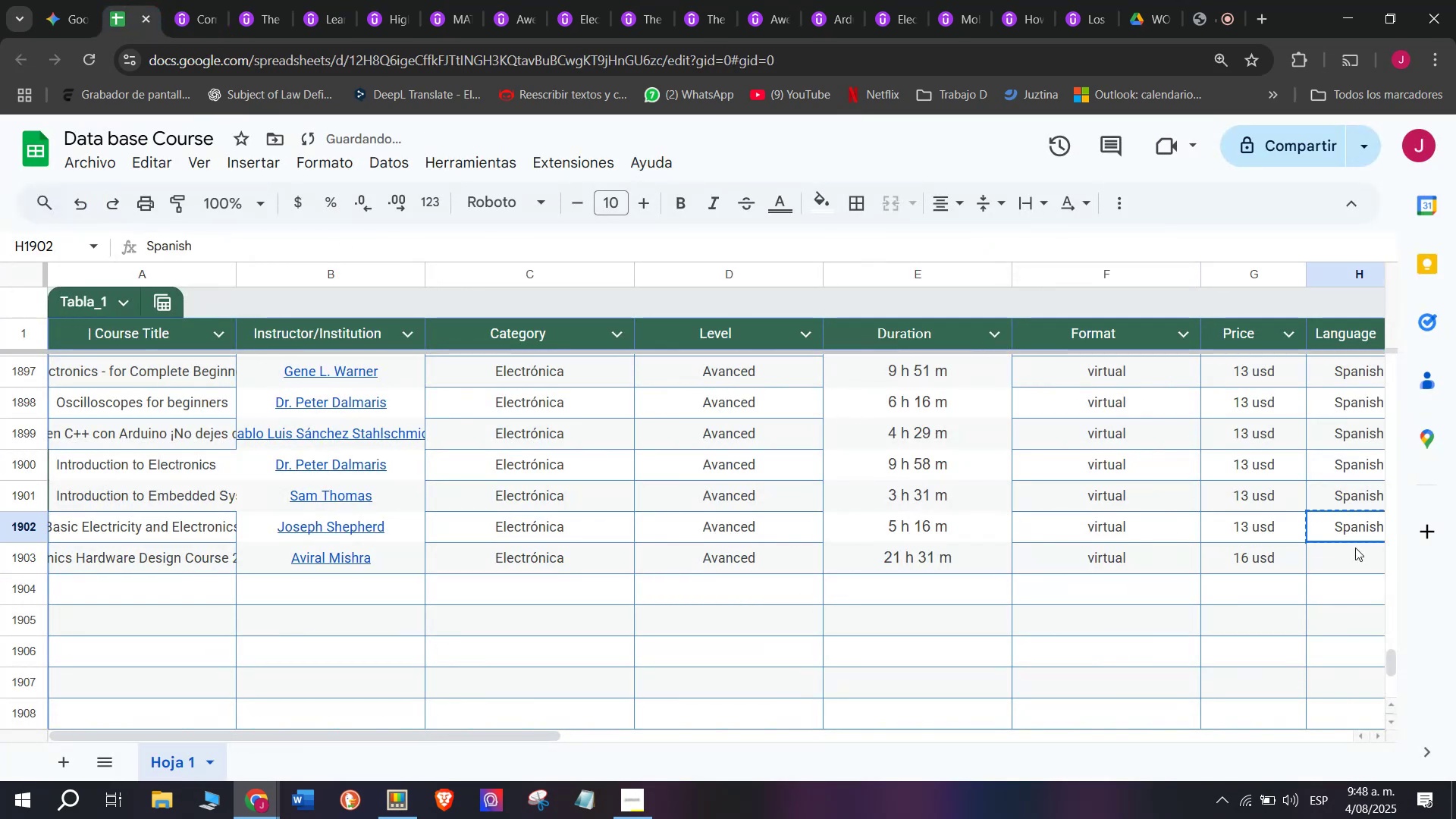 
triple_click([1355, 548])
 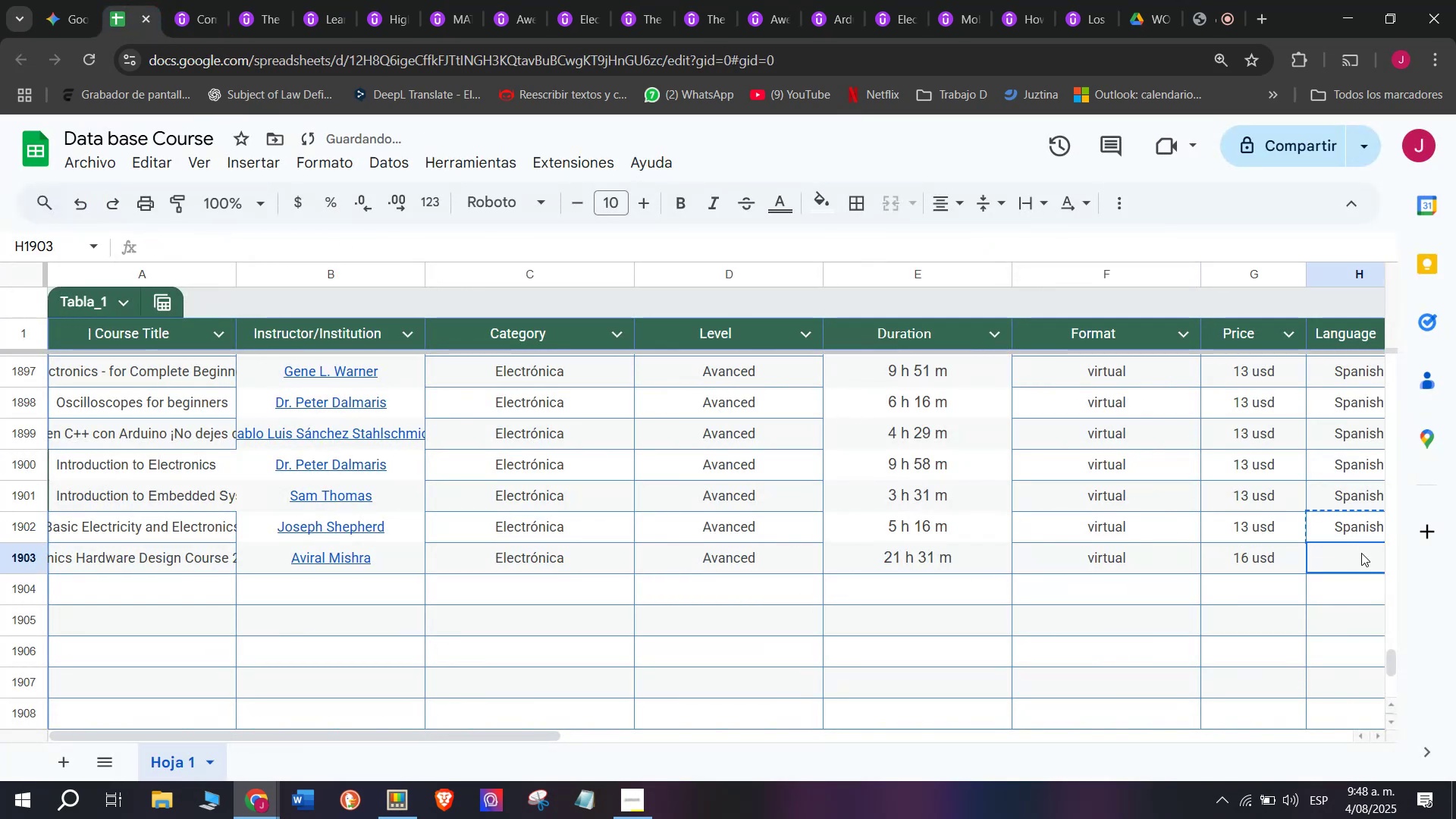 
key(Z)
 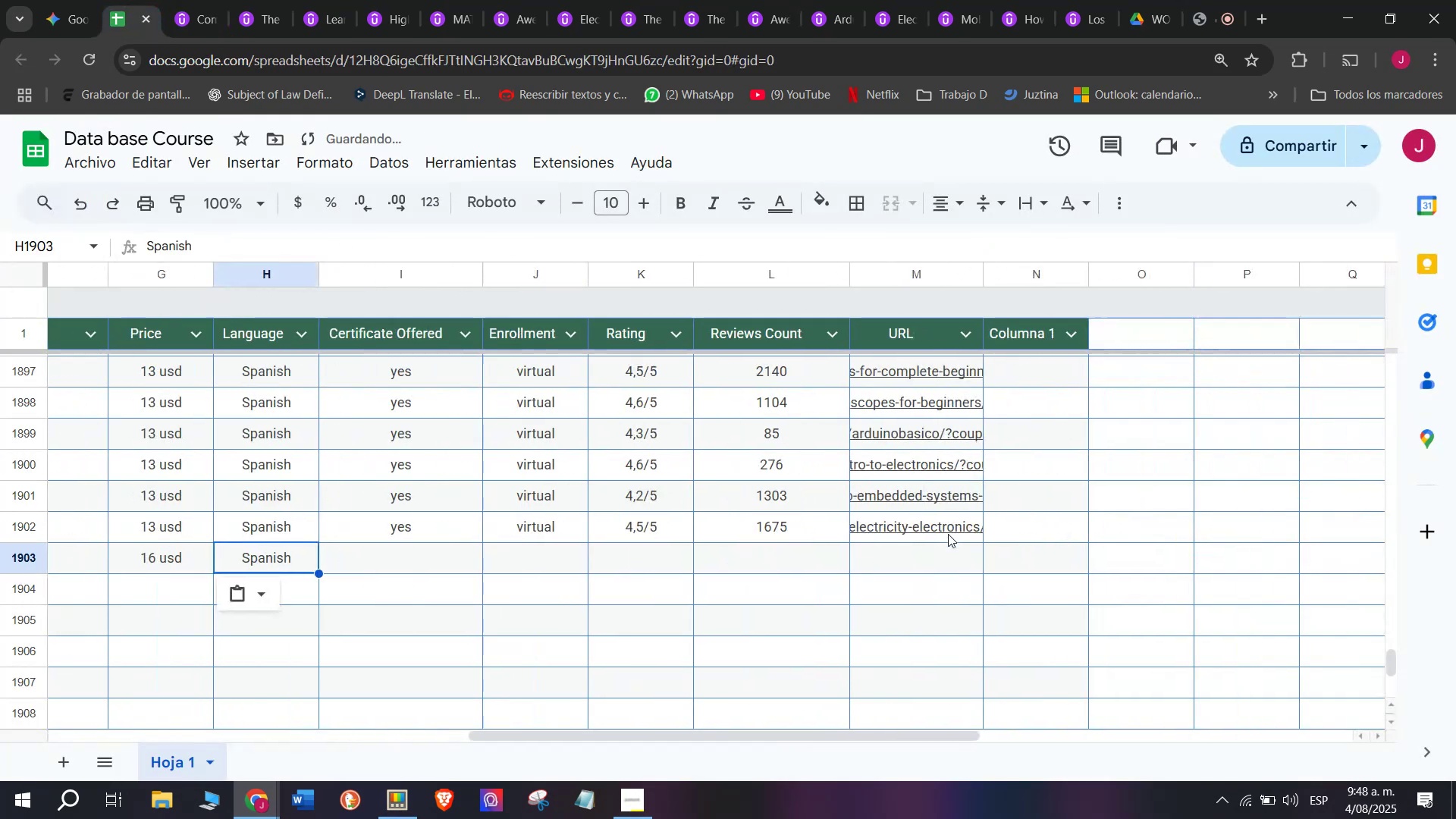 
key(Control+ControlLeft)
 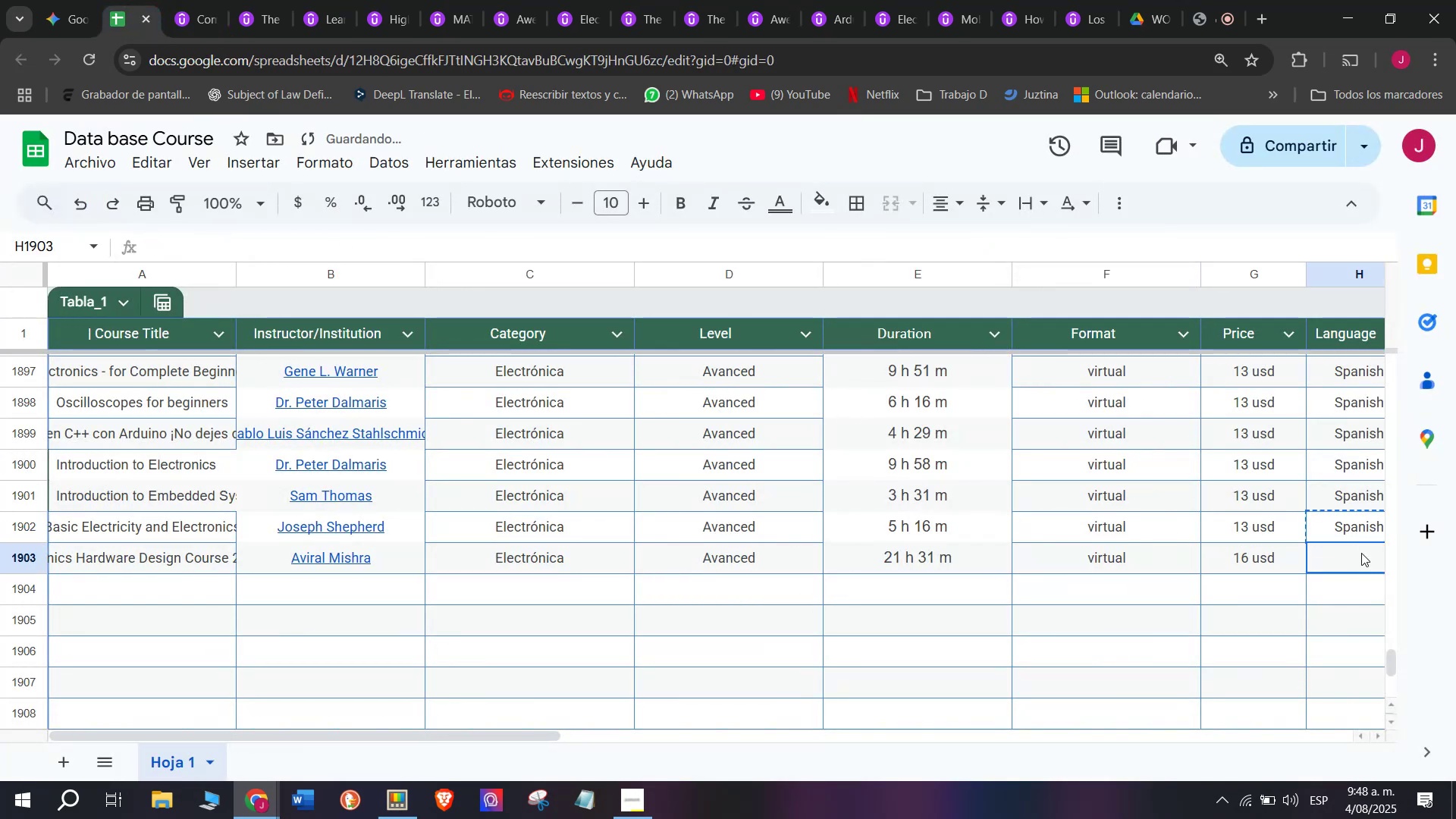 
key(Control+V)
 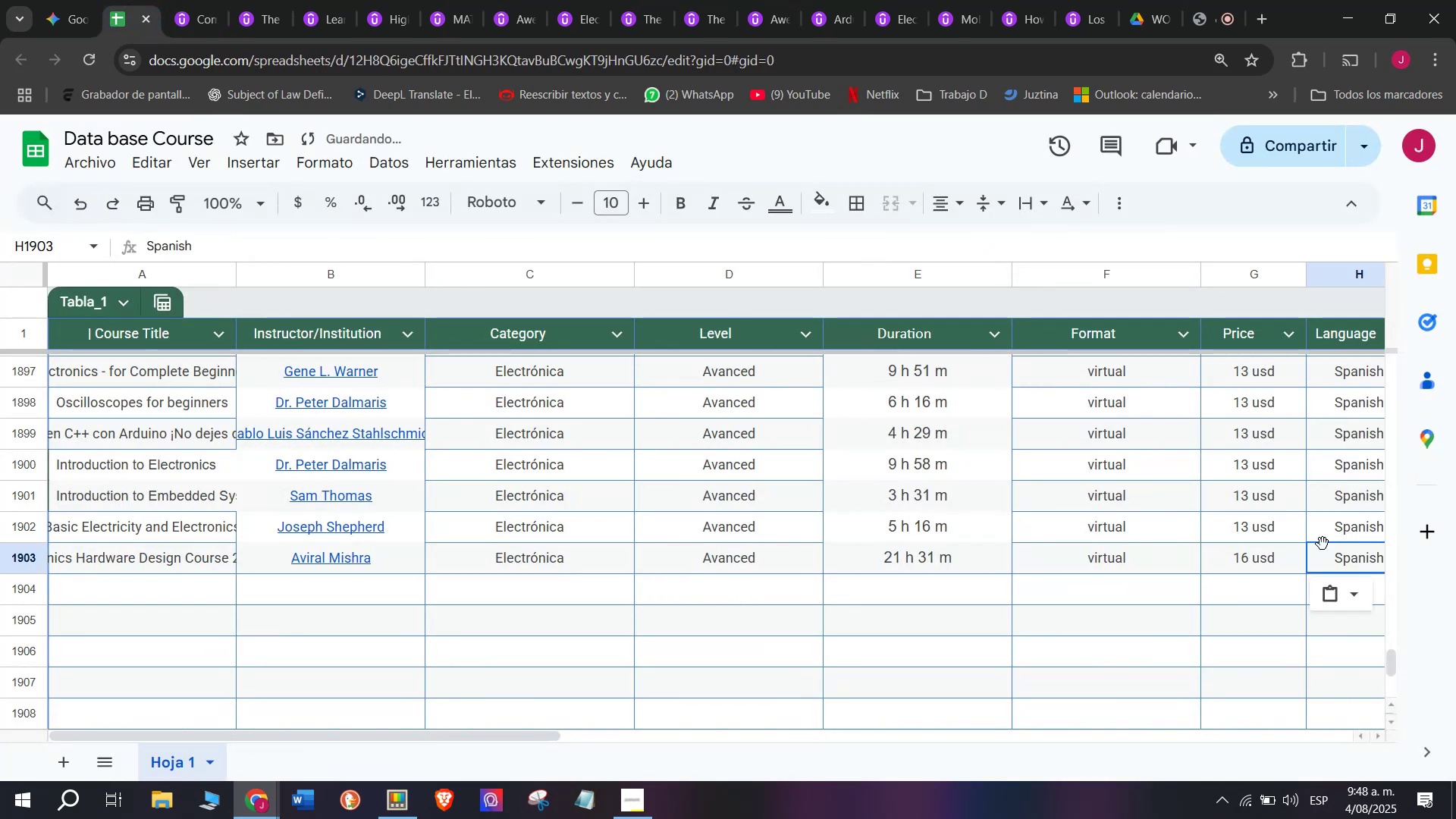 
scroll: coordinate [363, 544], scroll_direction: down, amount: 3.0
 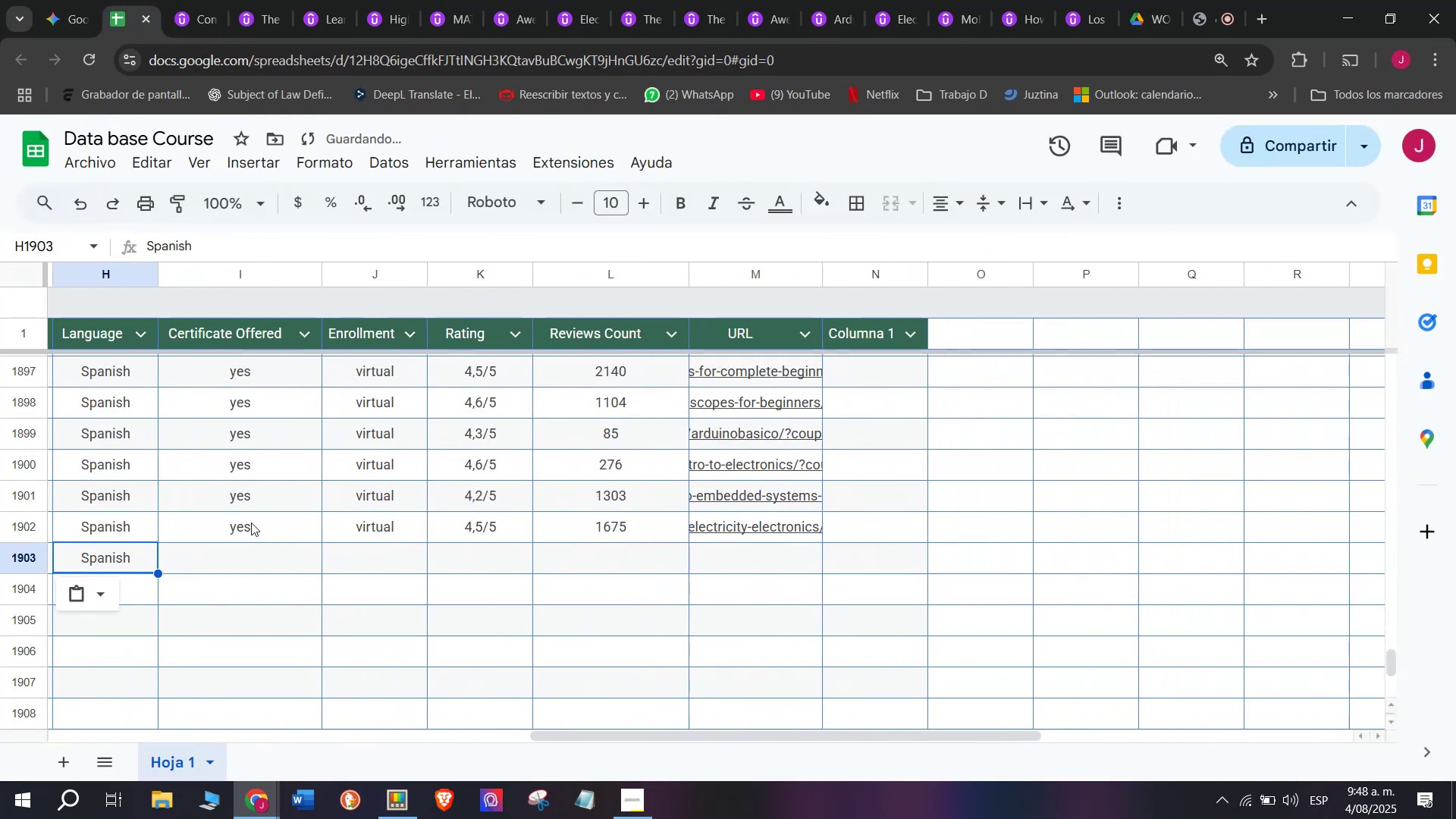 
key(Break)
 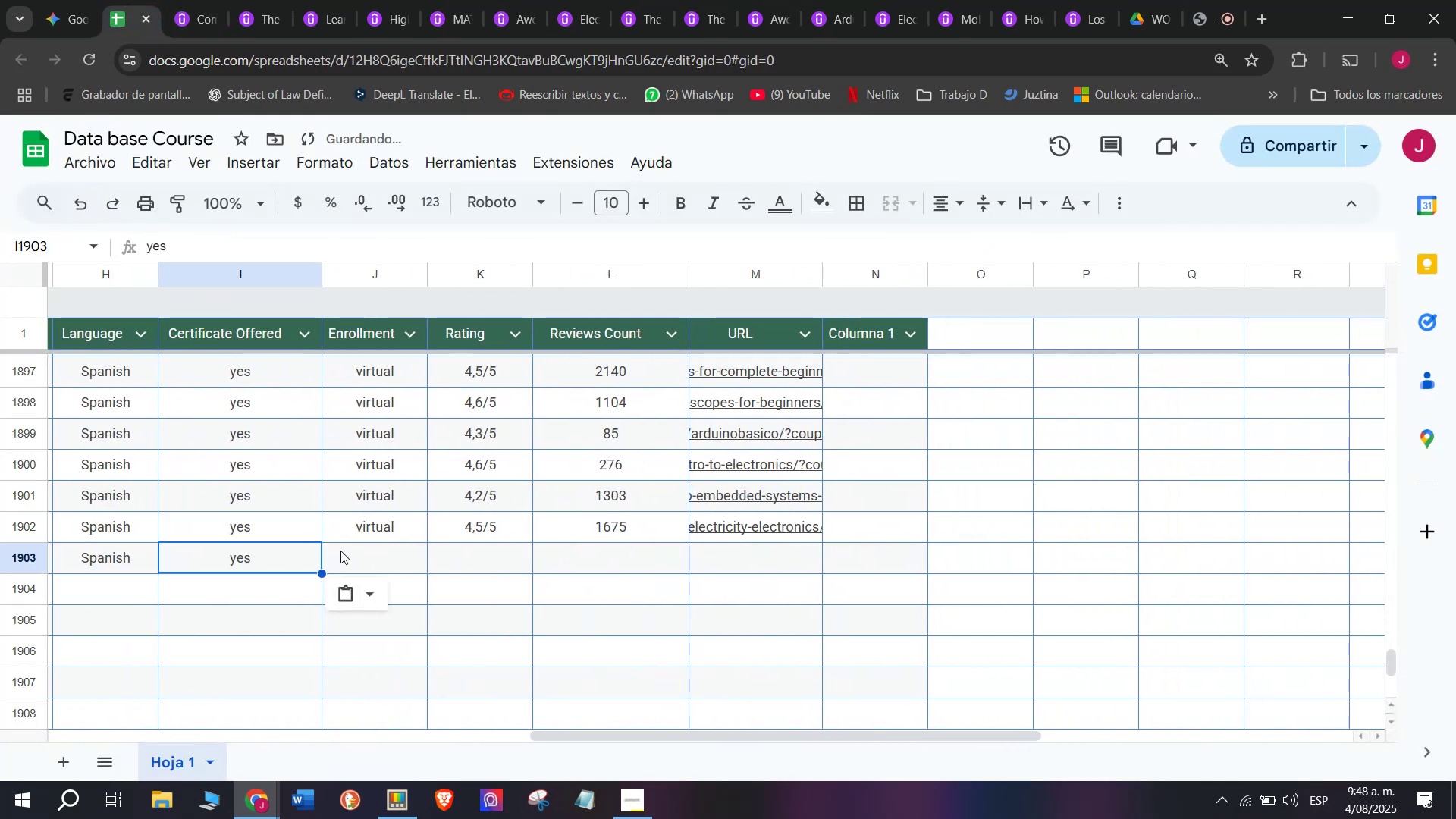 
key(Control+ControlLeft)
 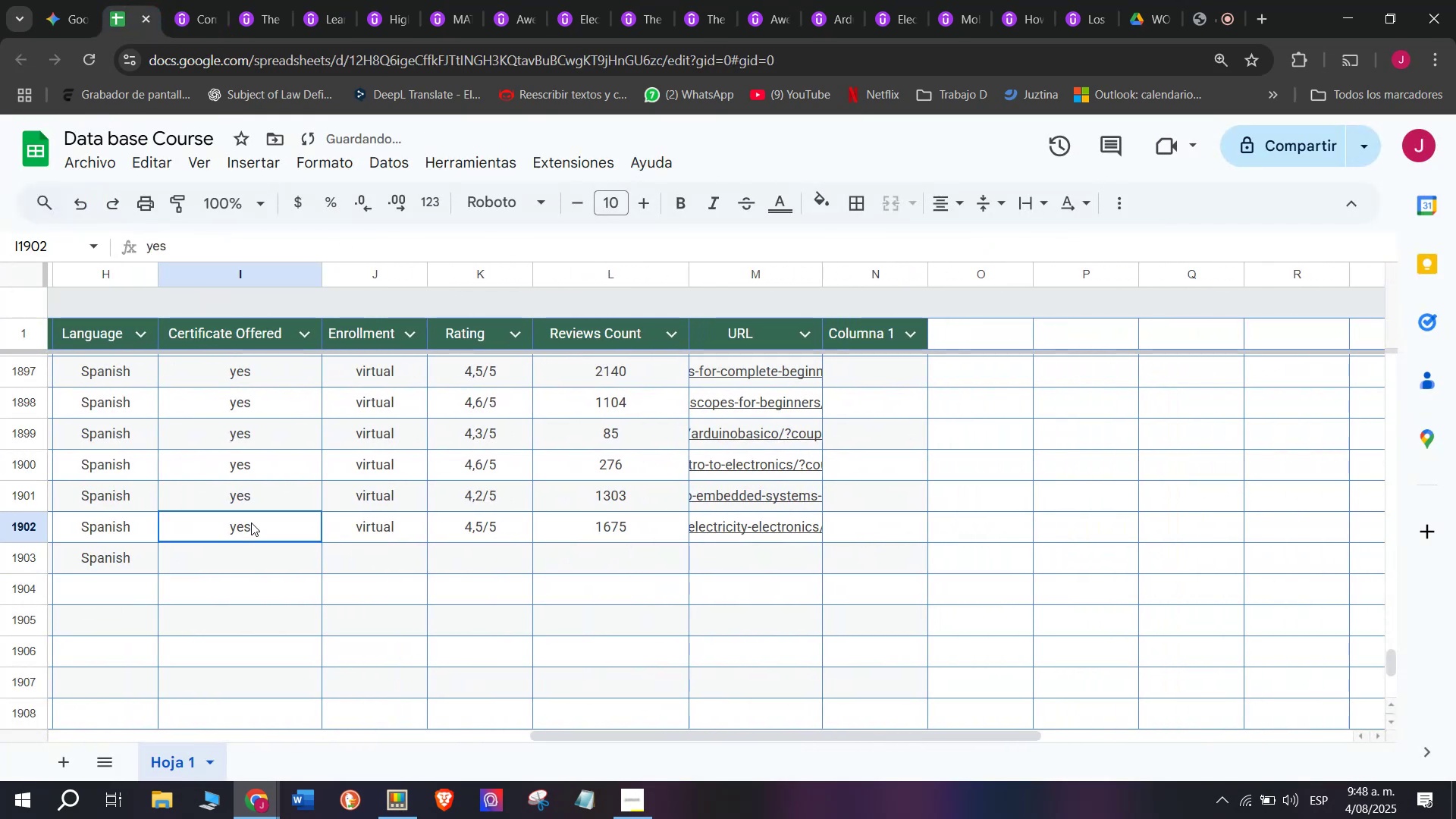 
key(Control+C)
 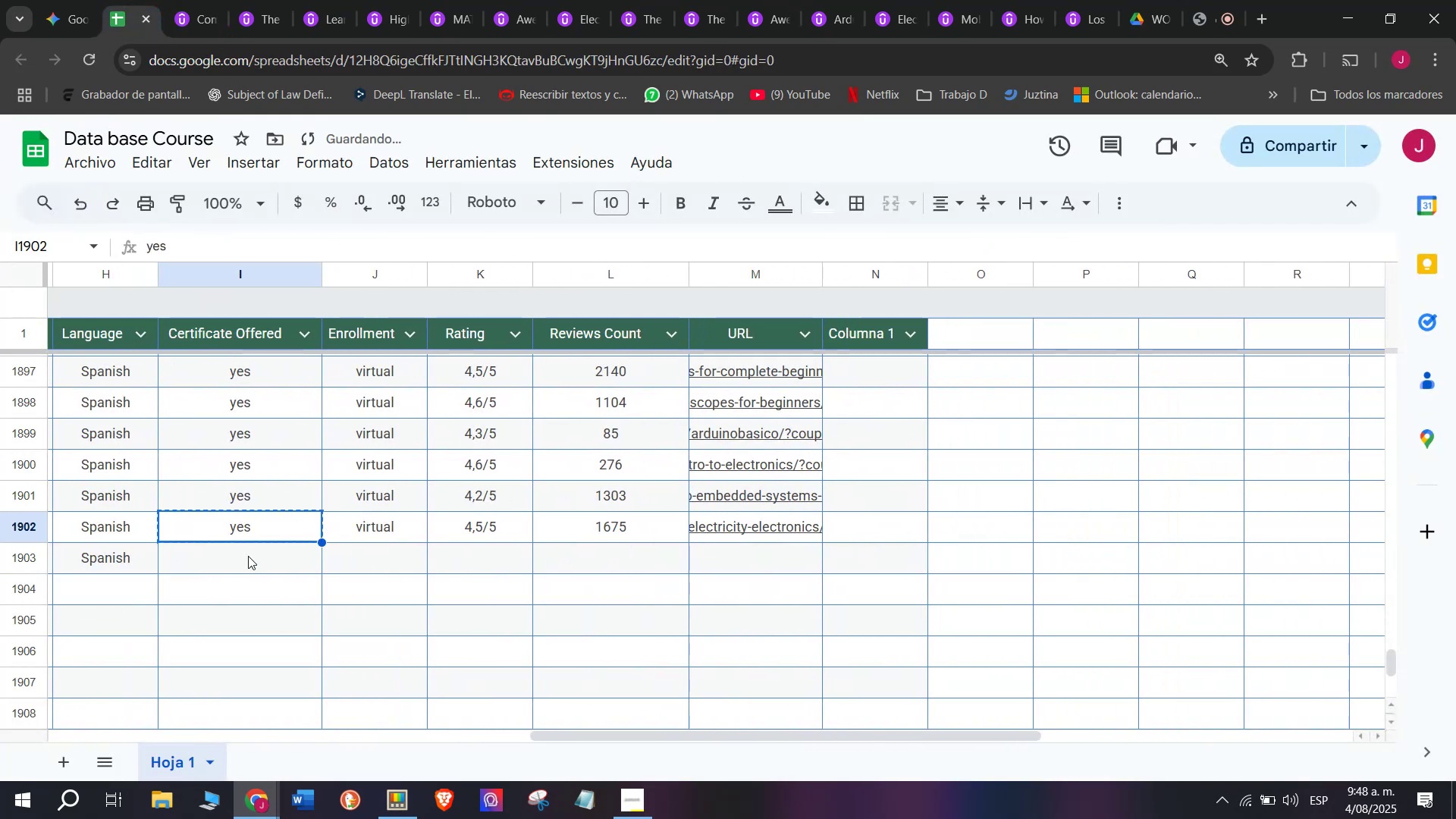 
key(Z)
 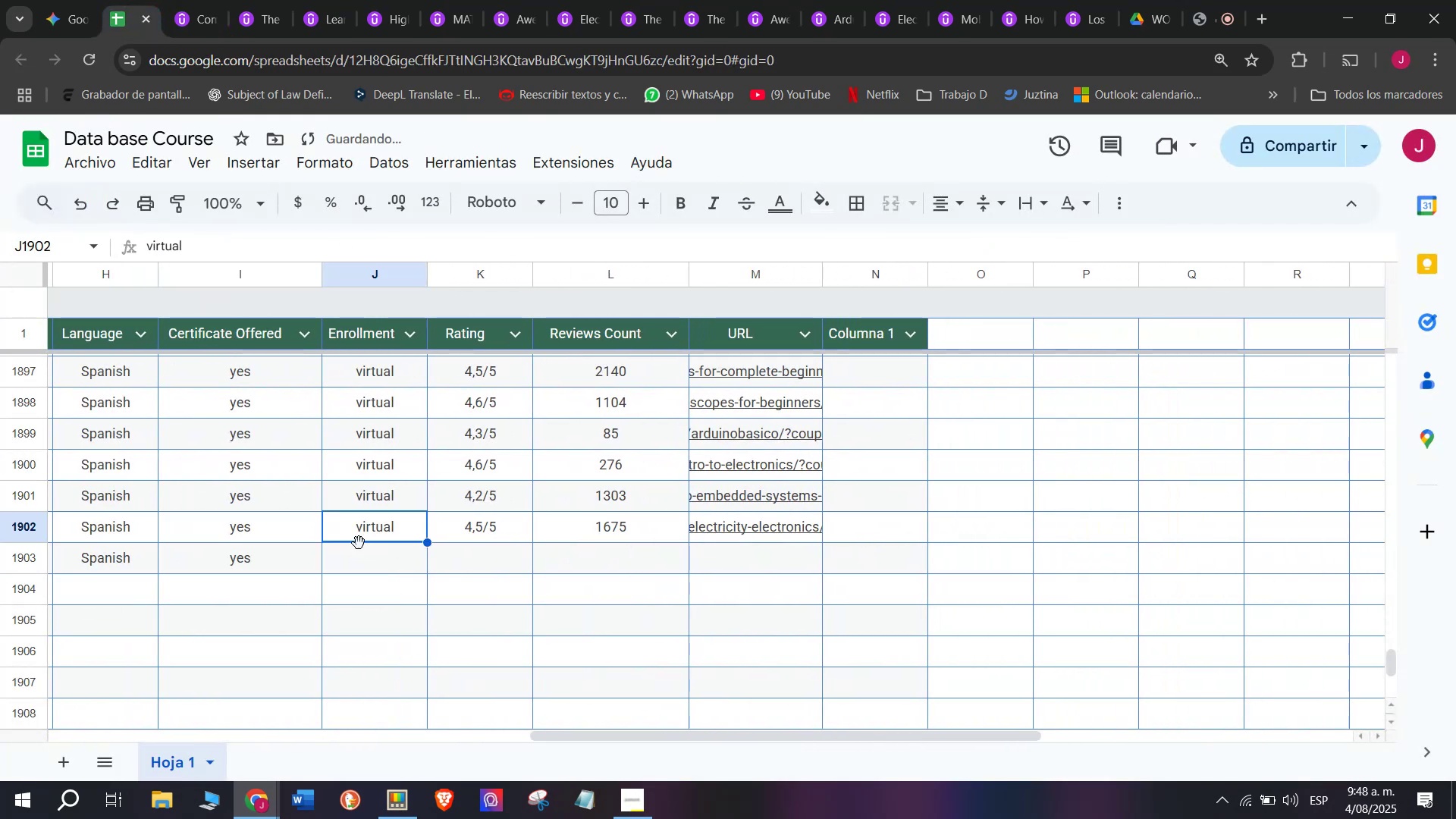 
key(Control+ControlLeft)
 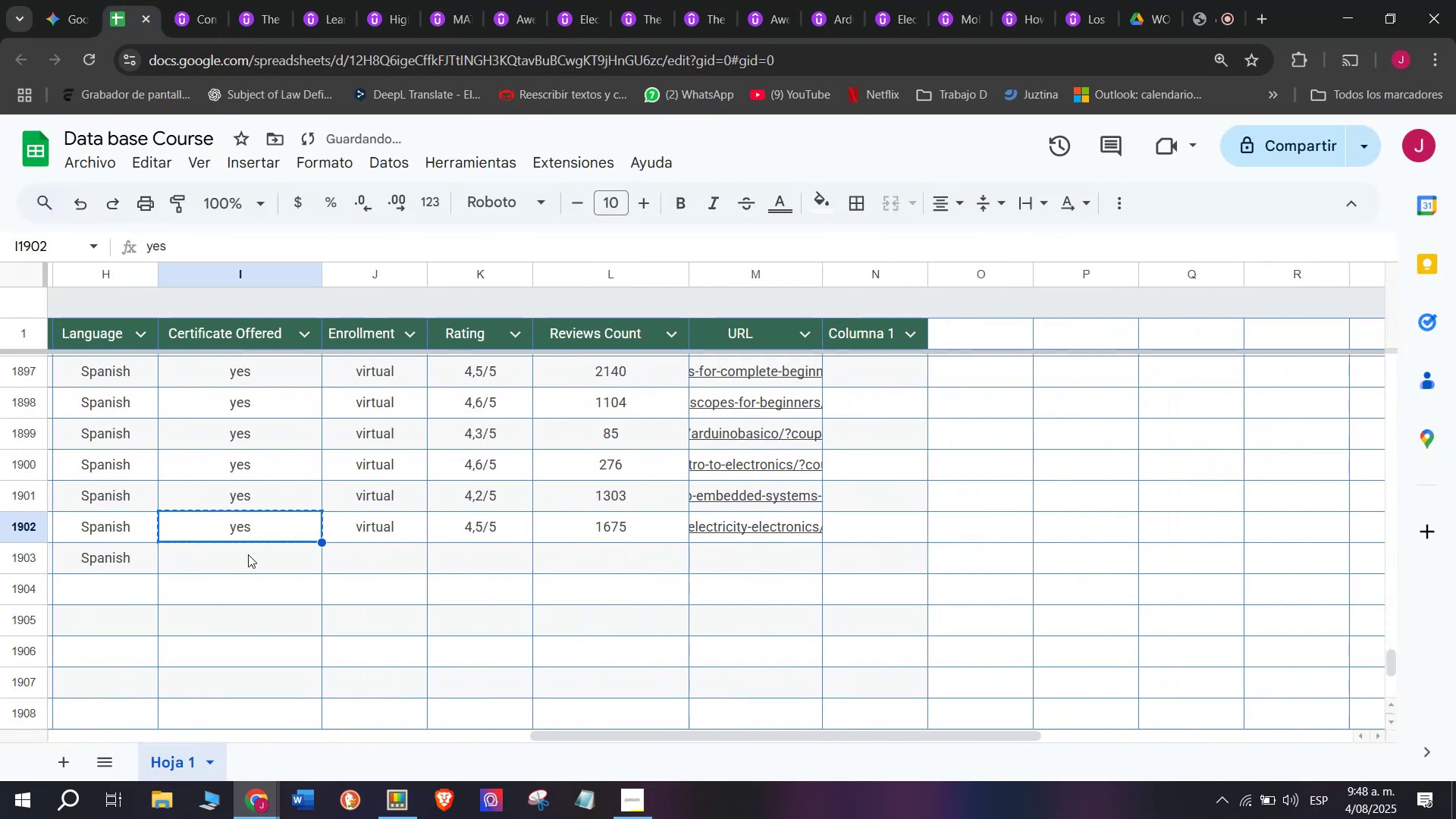 
key(Control+V)
 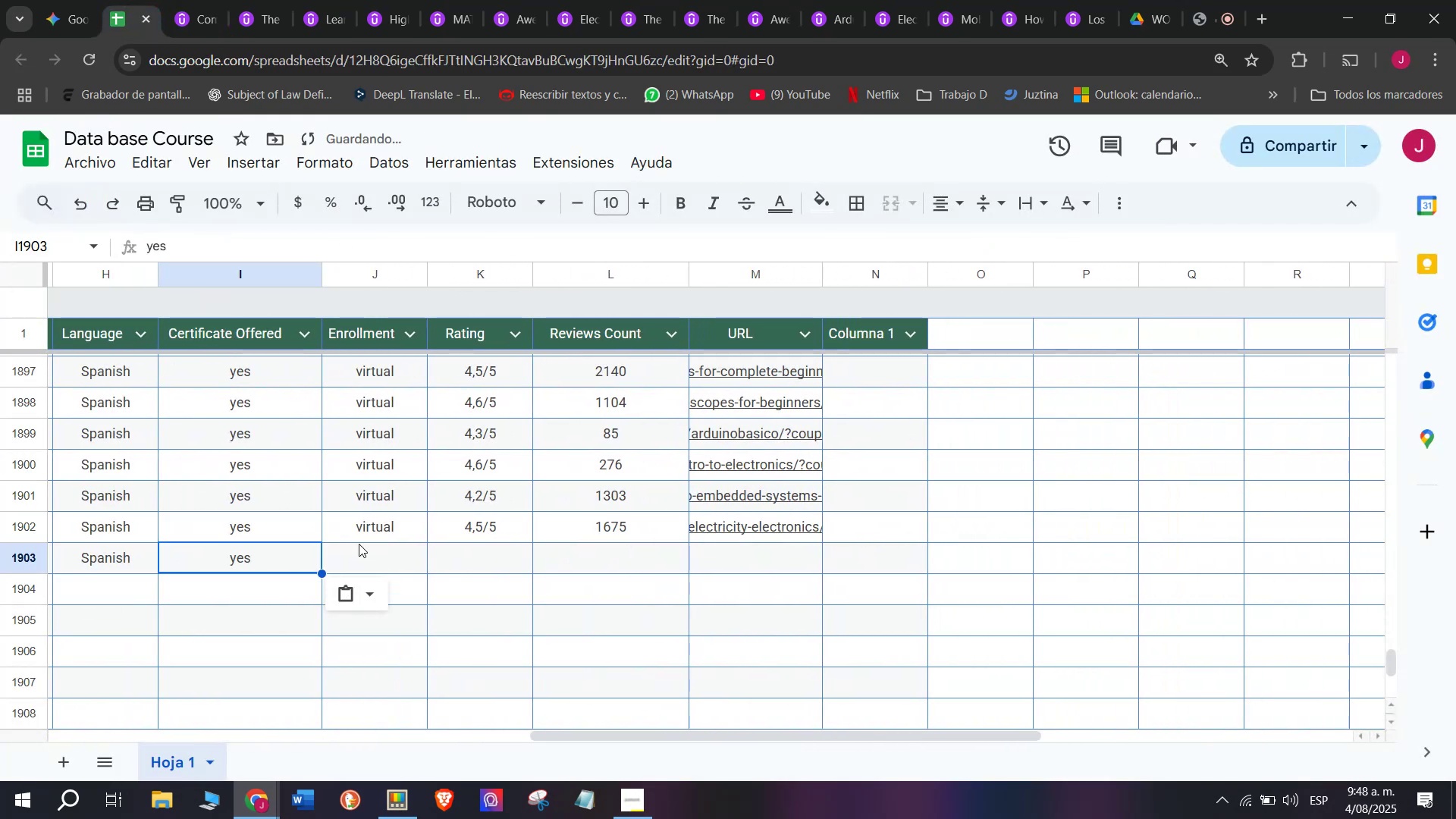 
triple_click([359, 541])
 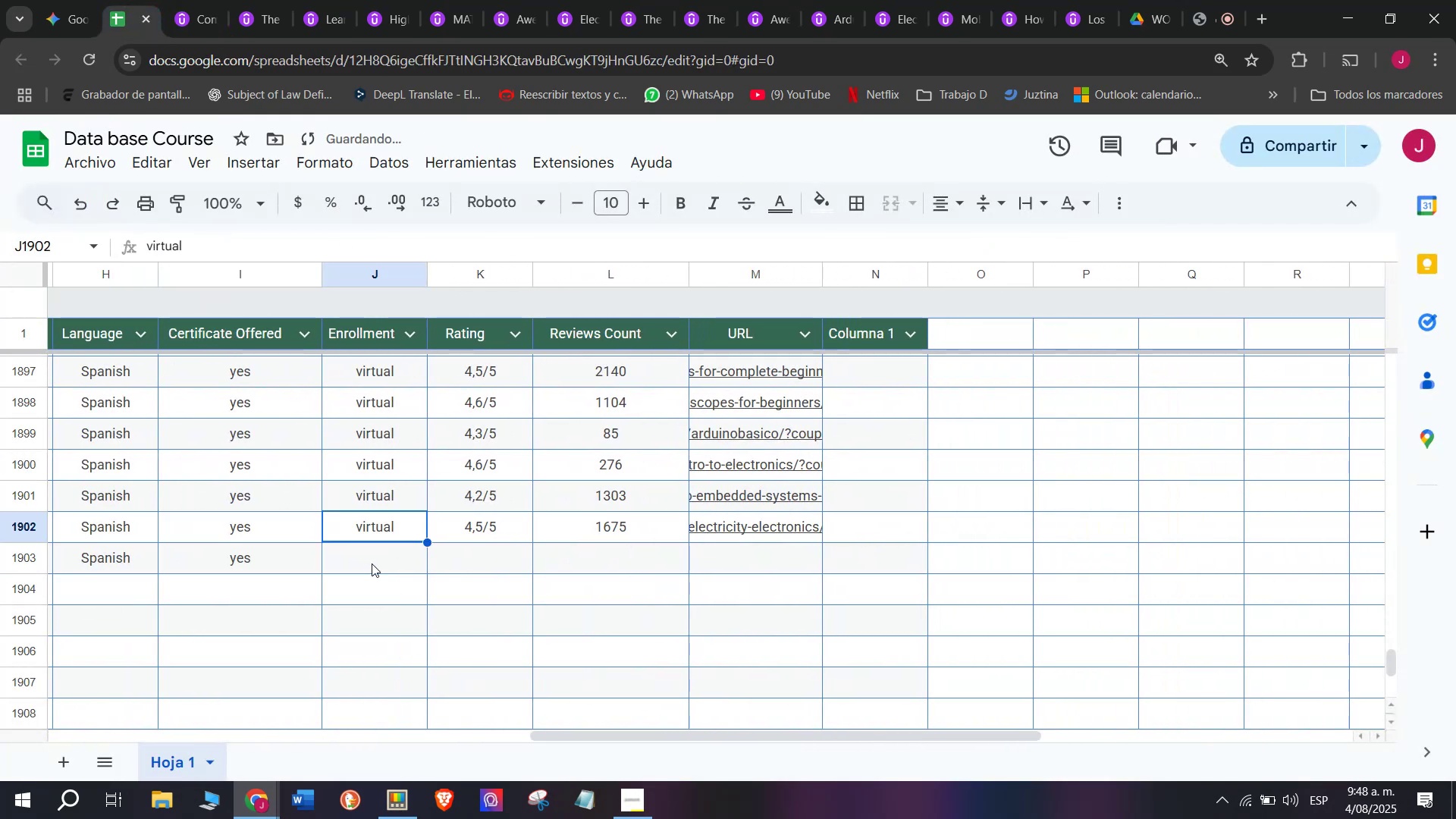 
key(Control+ControlLeft)
 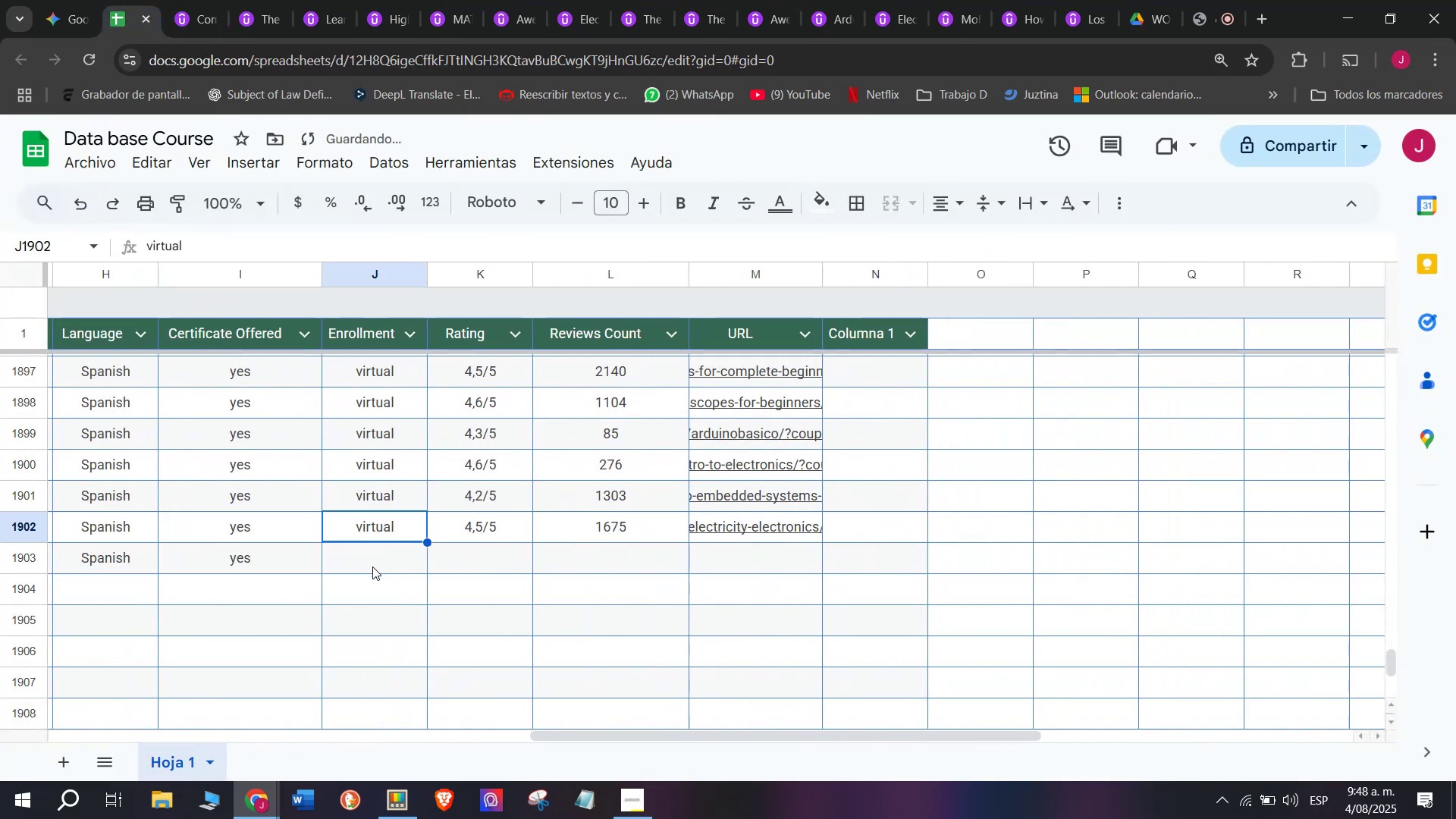 
key(Break)
 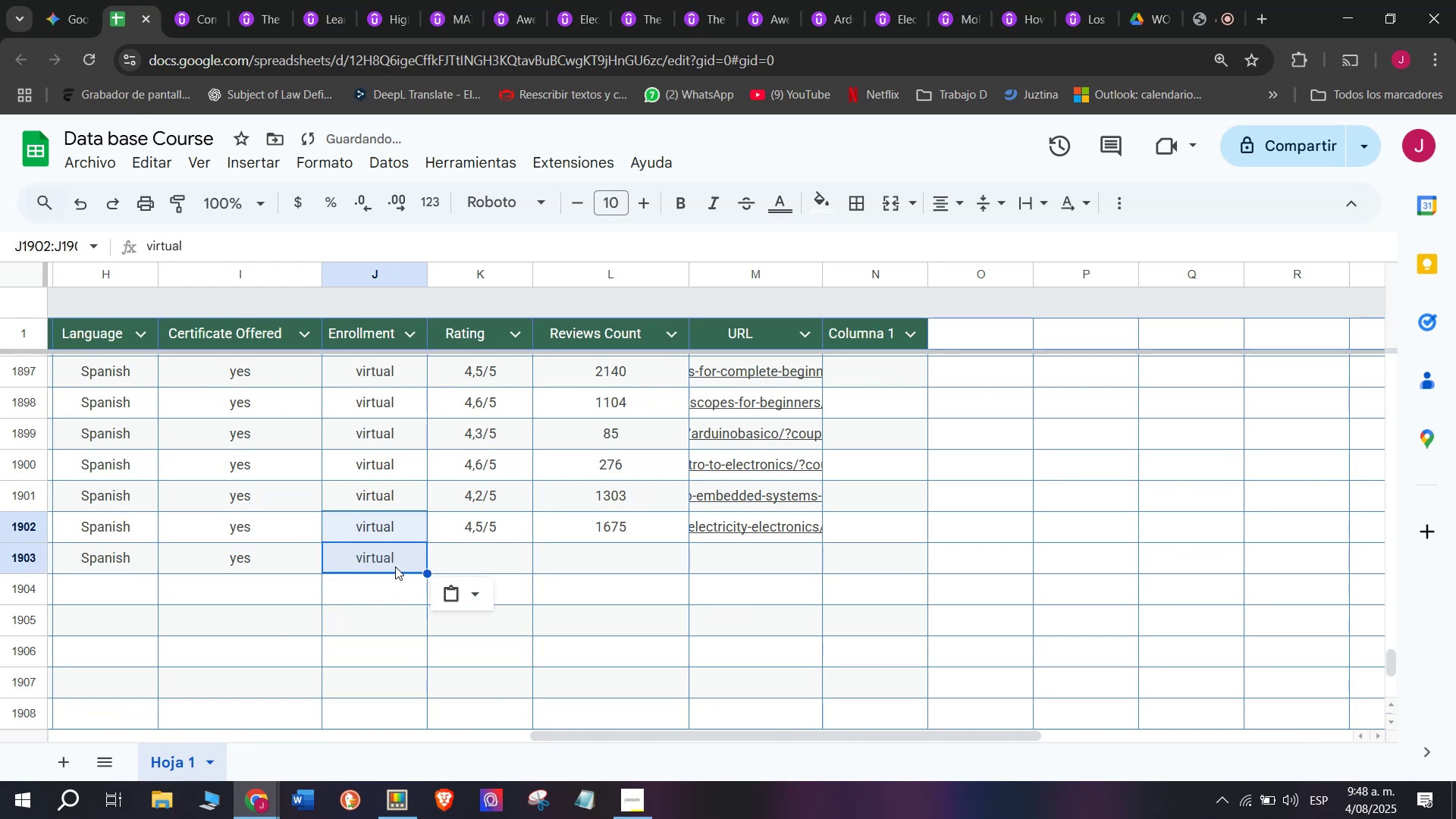 
key(Control+C)
 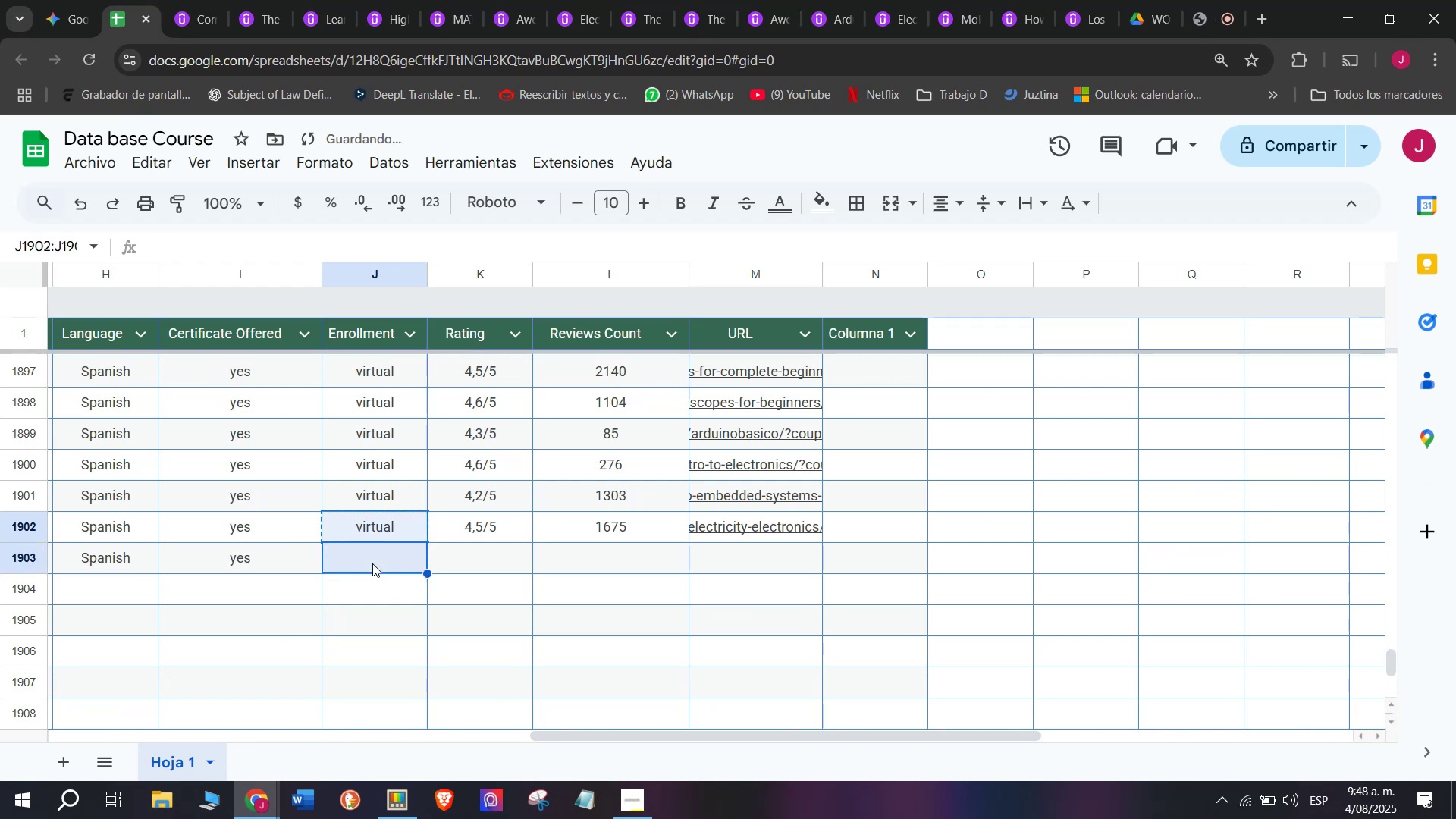 
key(Z)
 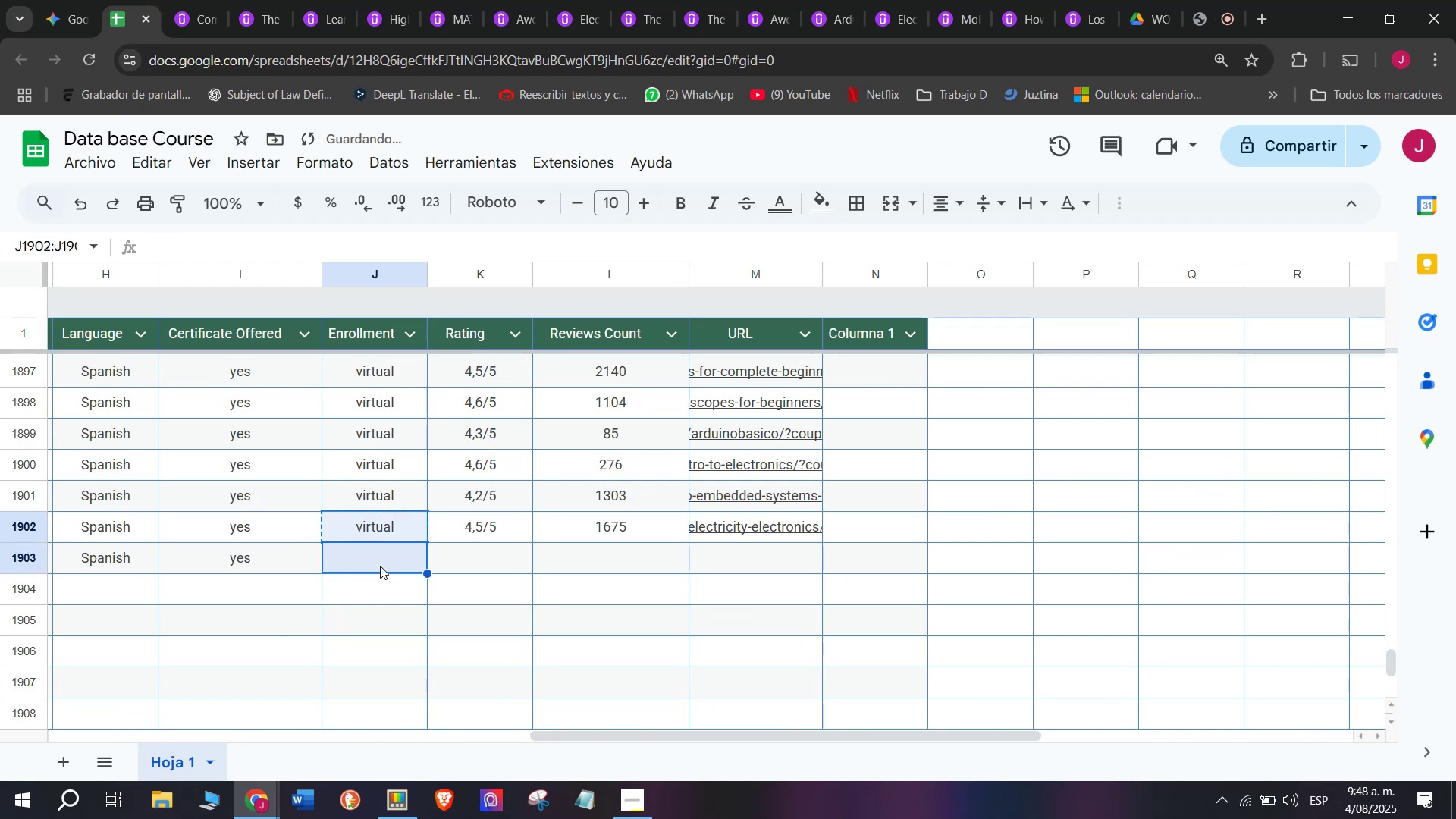 
key(Control+ControlLeft)
 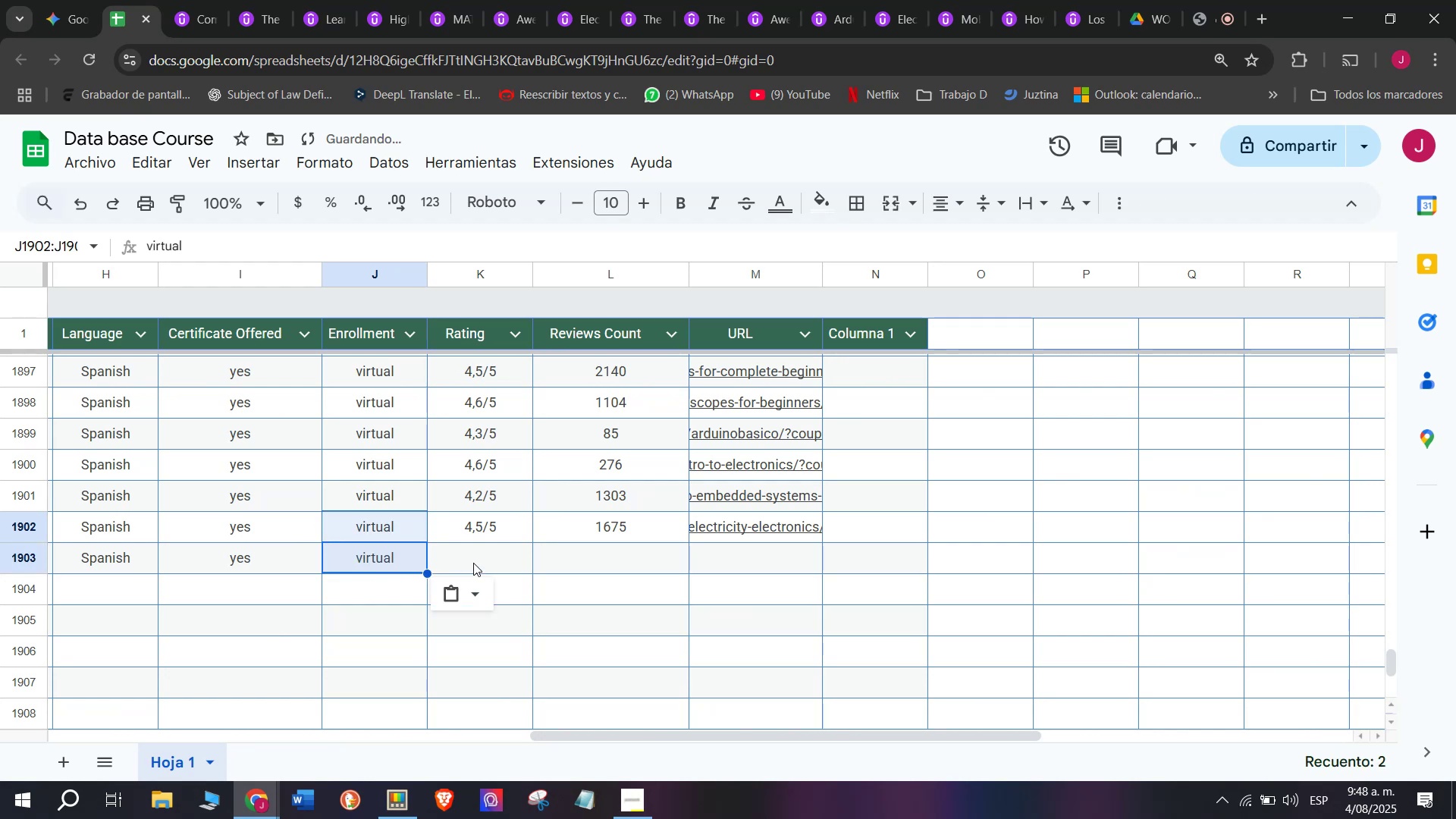 
key(Control+V)
 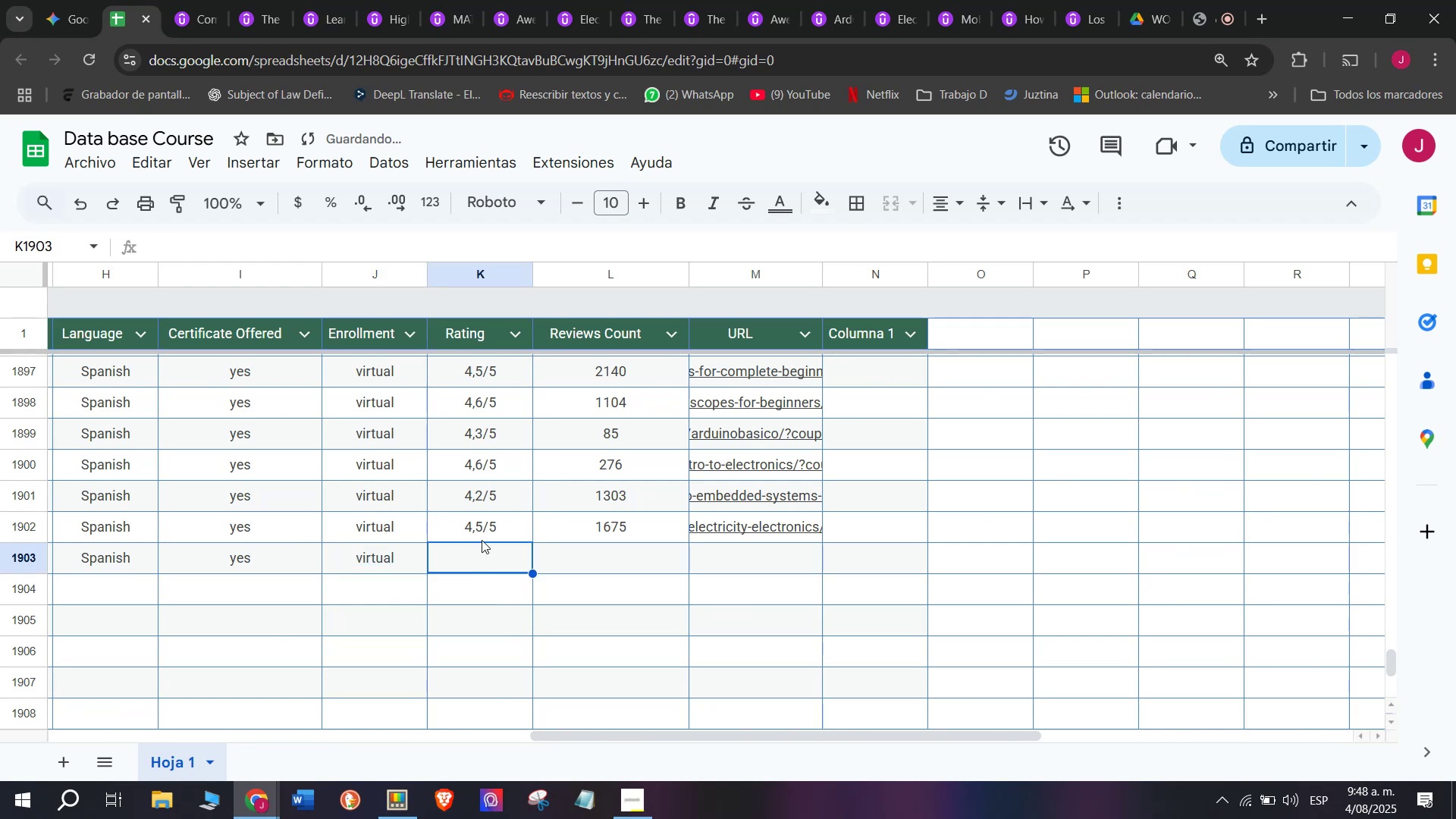 
key(Control+ControlLeft)
 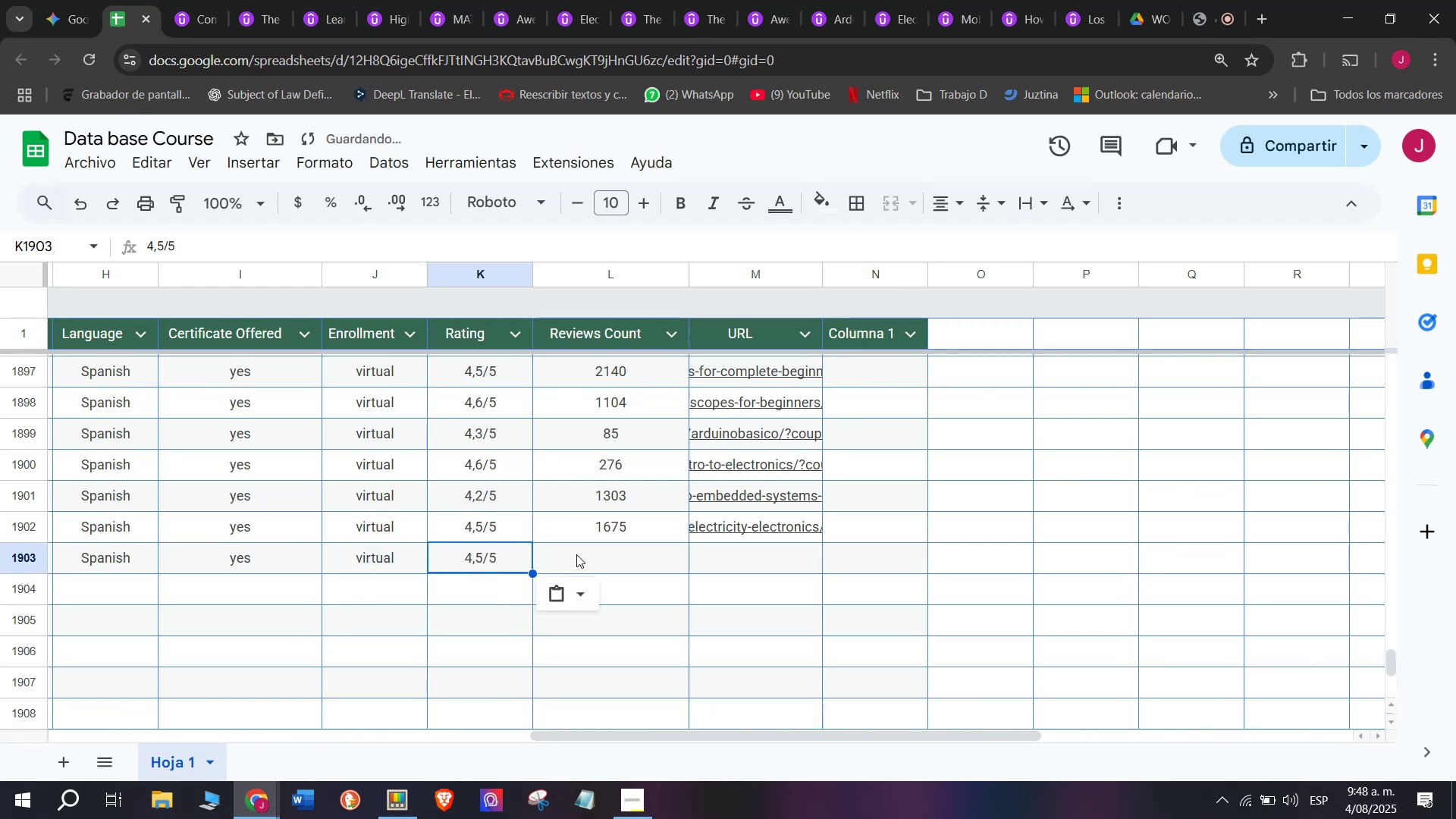 
key(Break)
 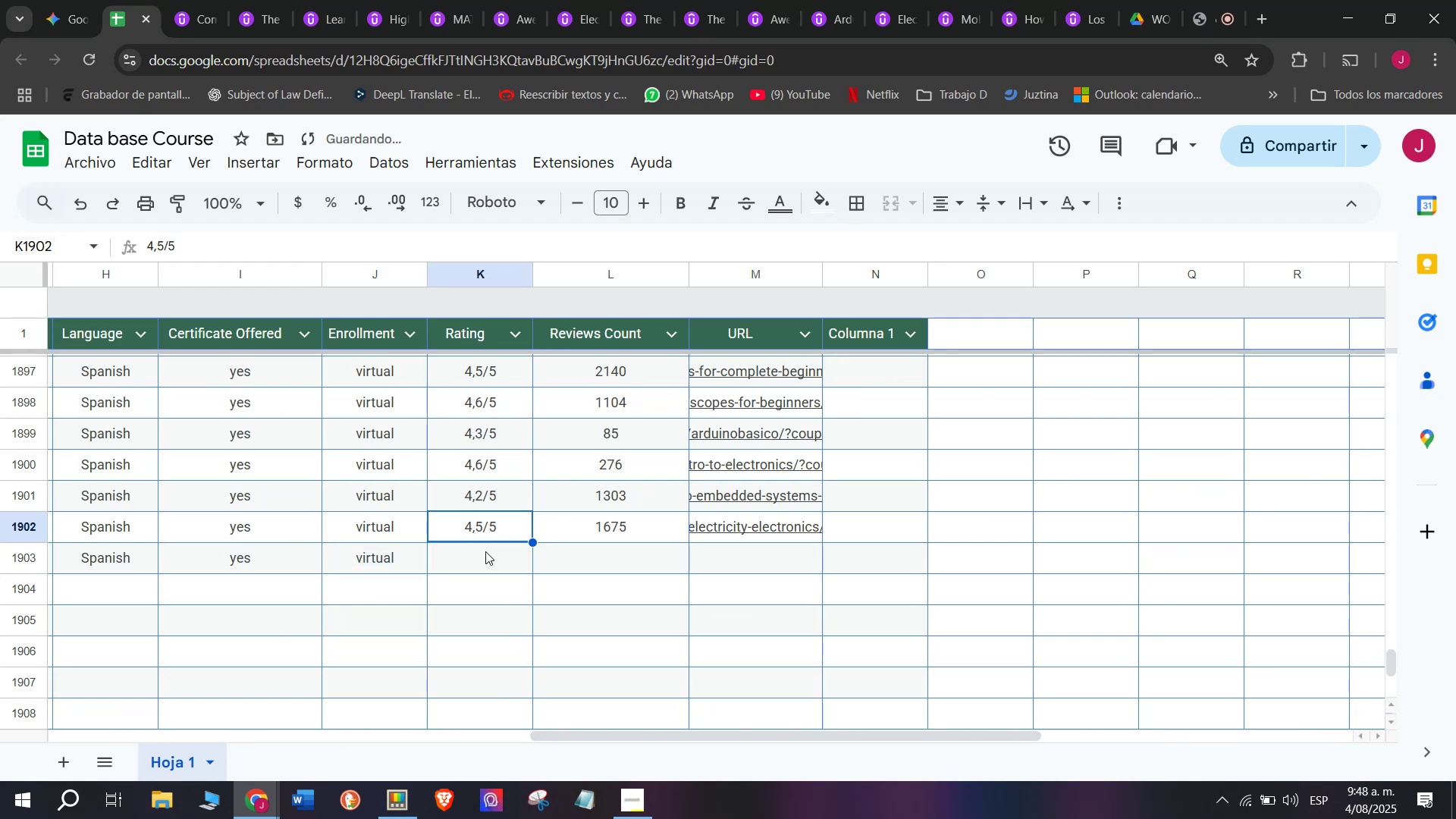 
key(Control+C)
 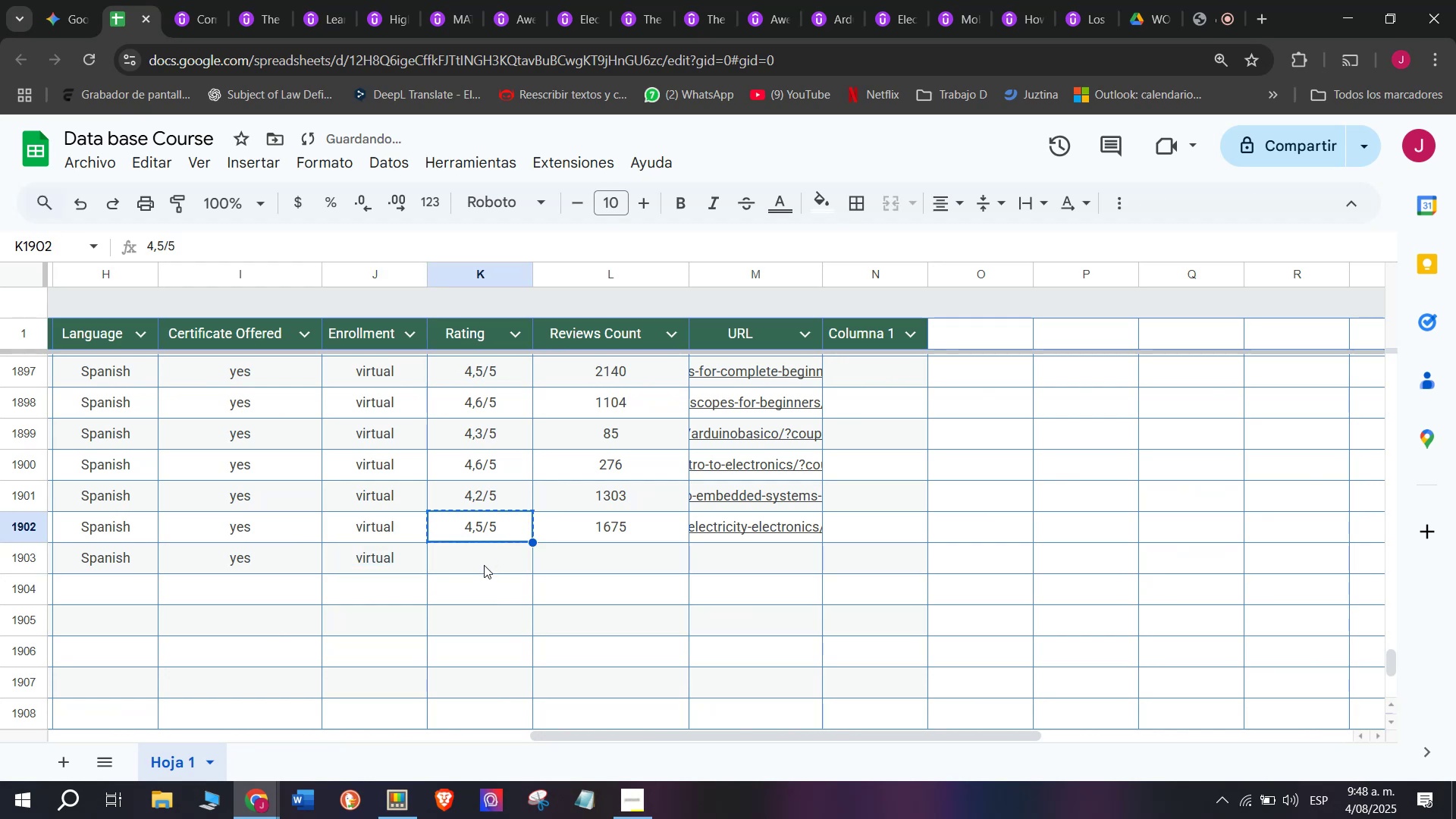 
key(Z)
 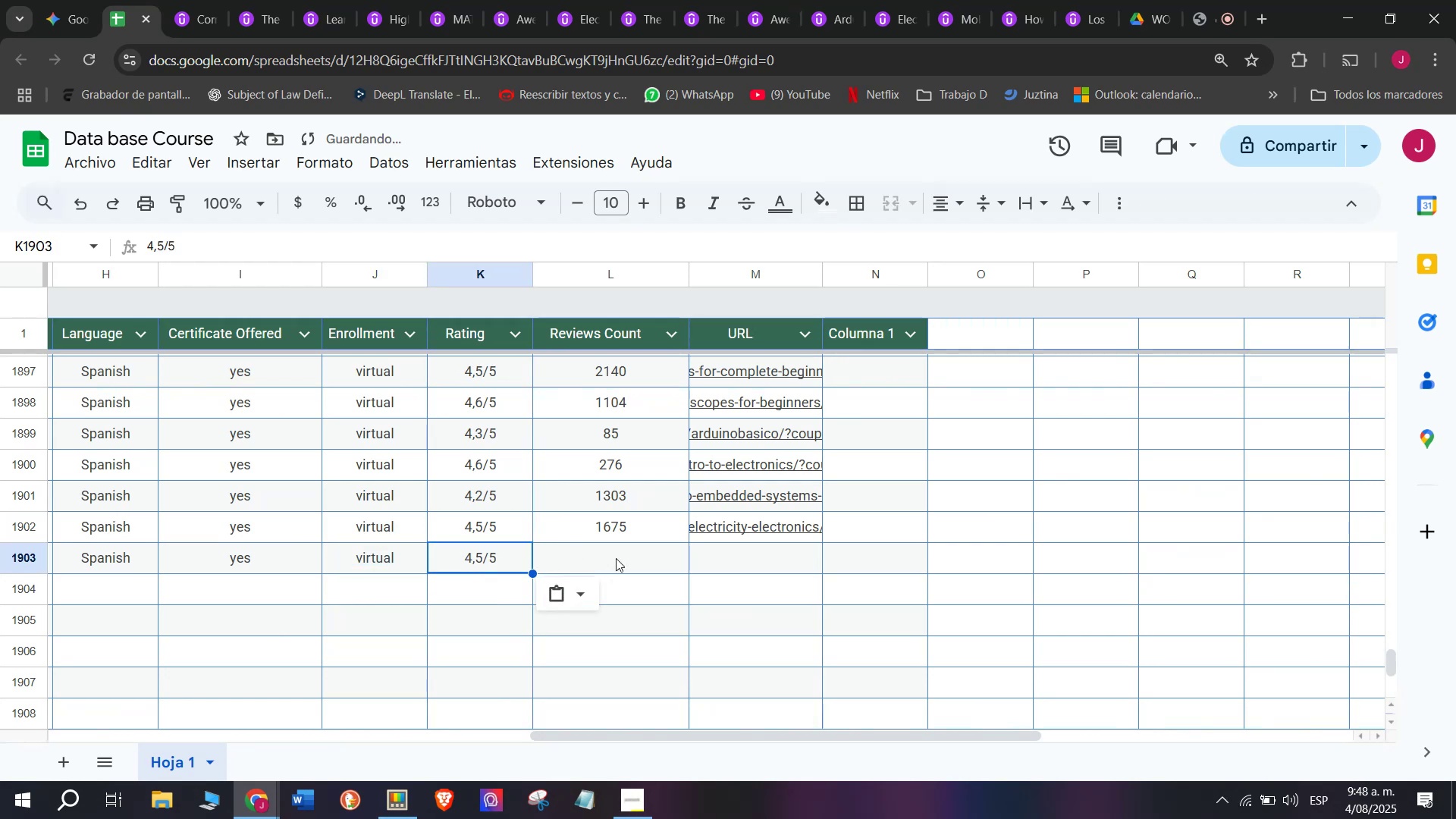 
key(Control+ControlLeft)
 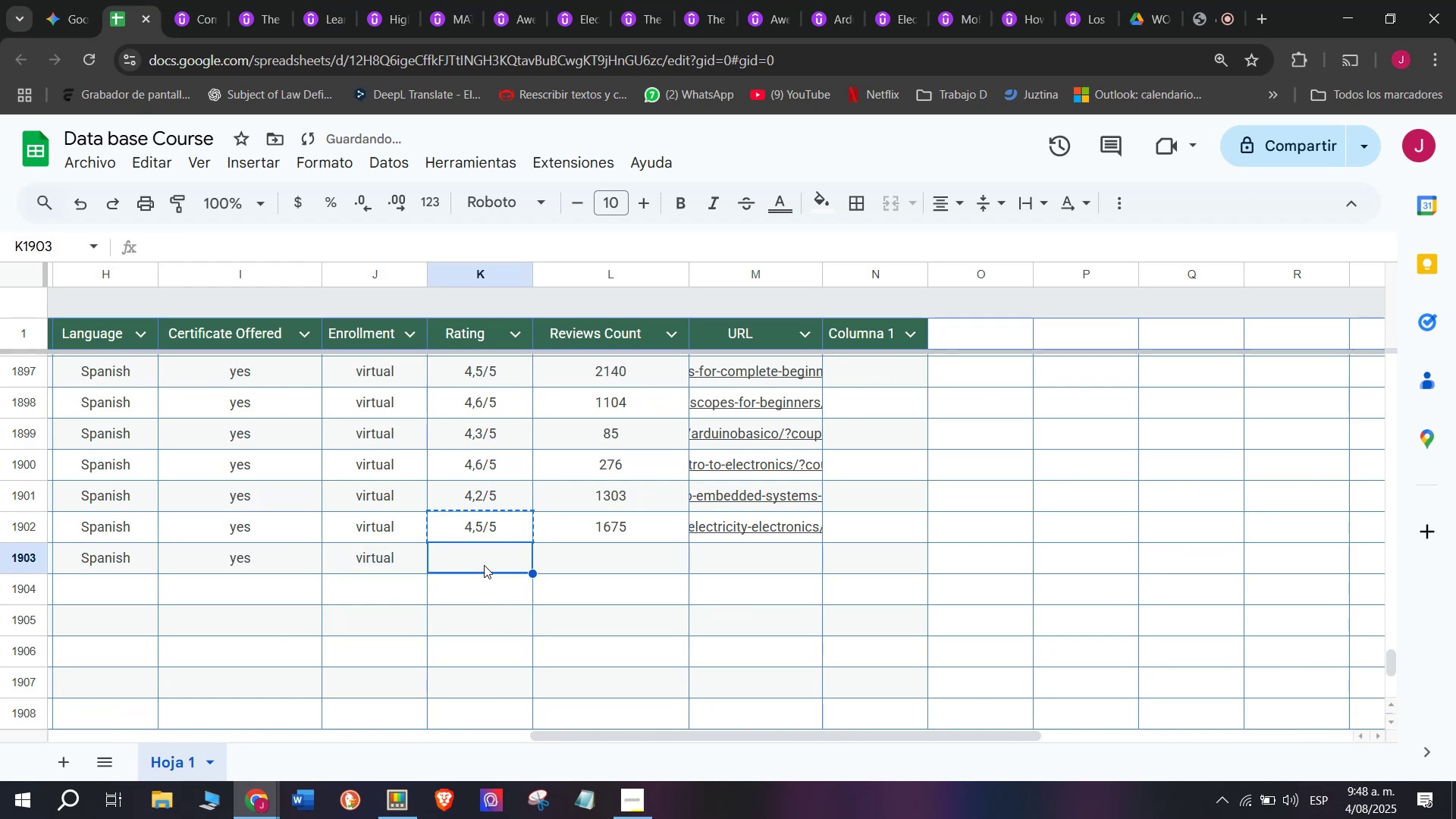 
key(Control+V)
 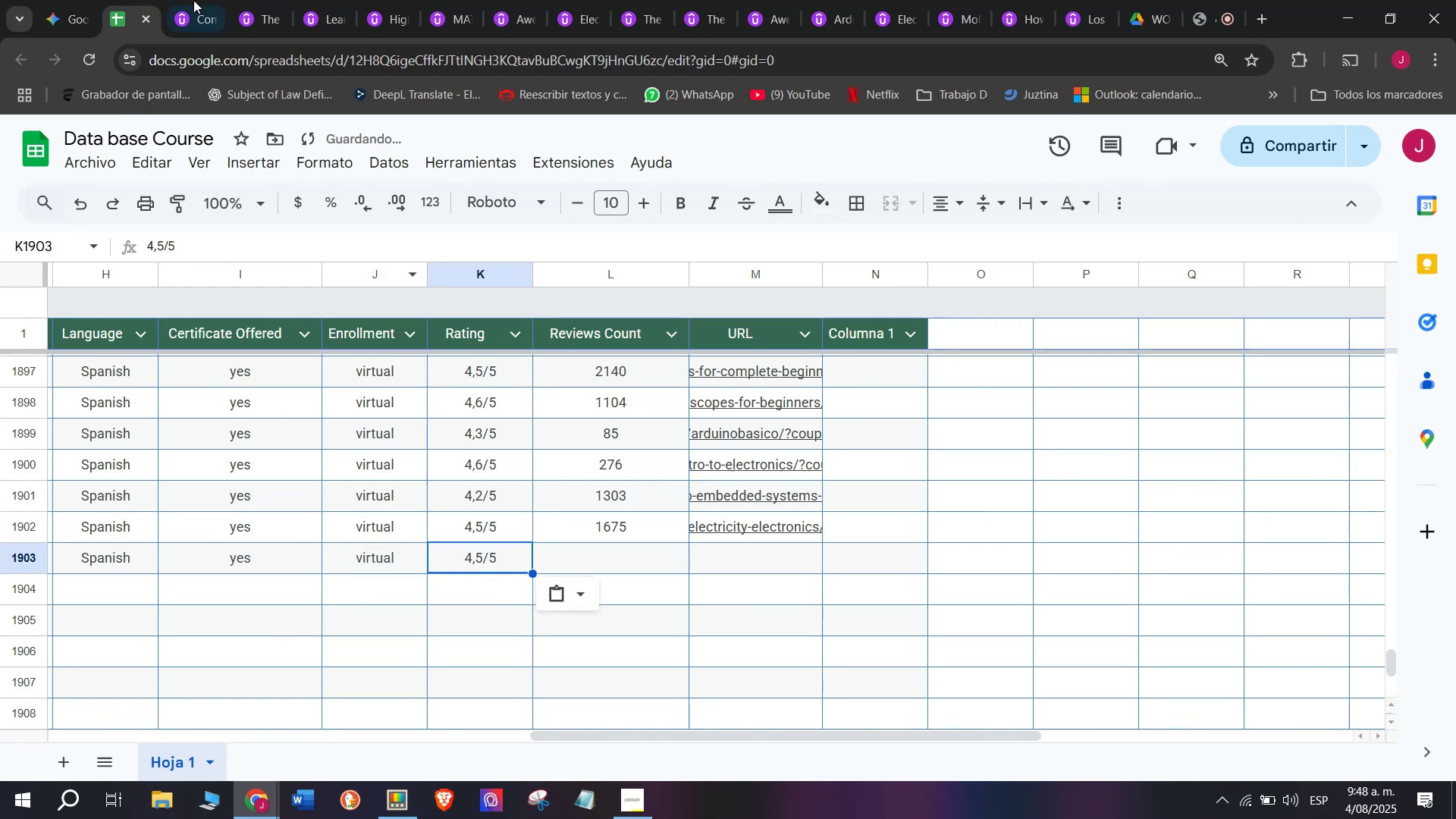 
left_click([166, 0])
 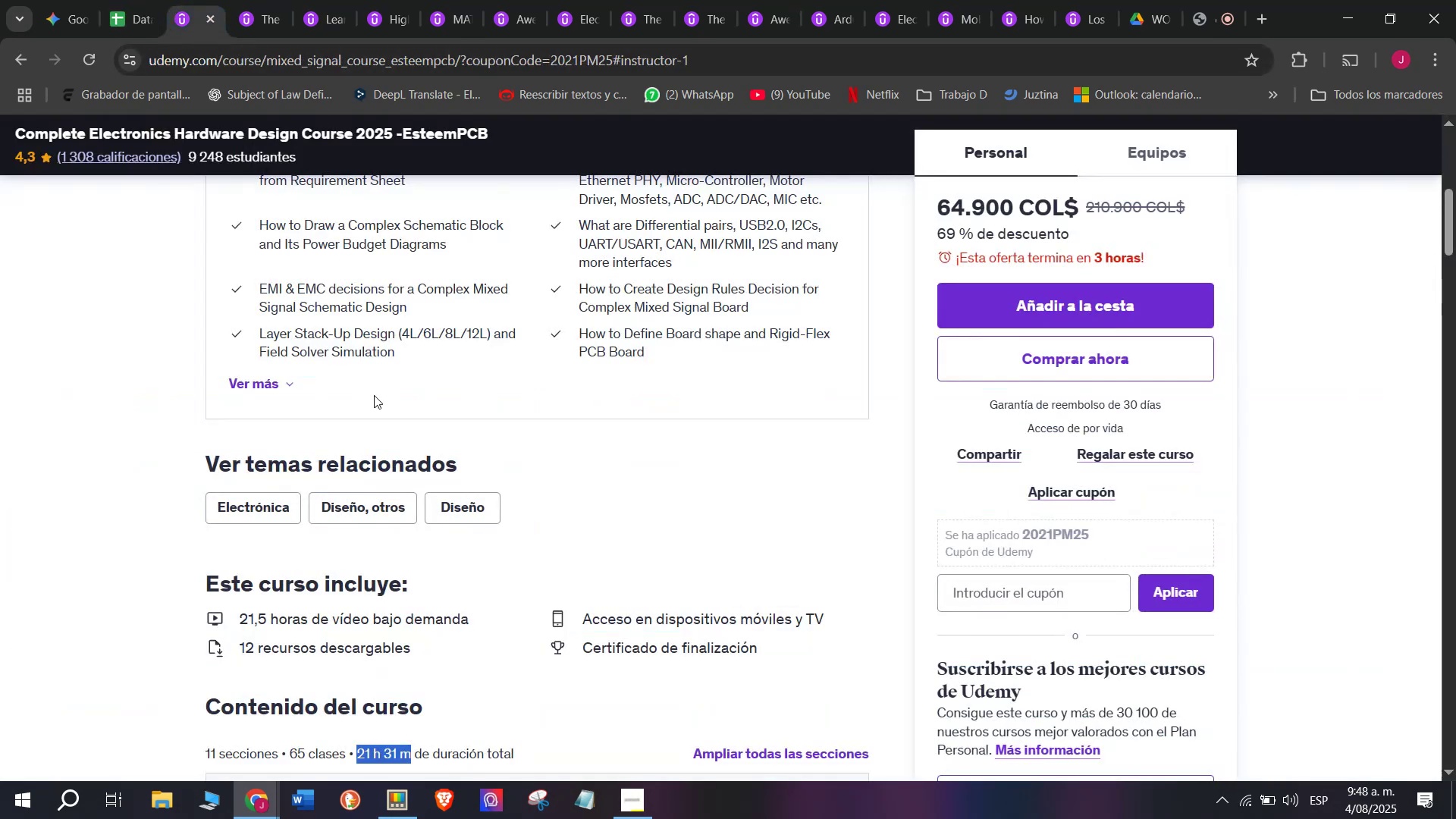 
scroll: coordinate [376, 465], scroll_direction: up, amount: 5.0
 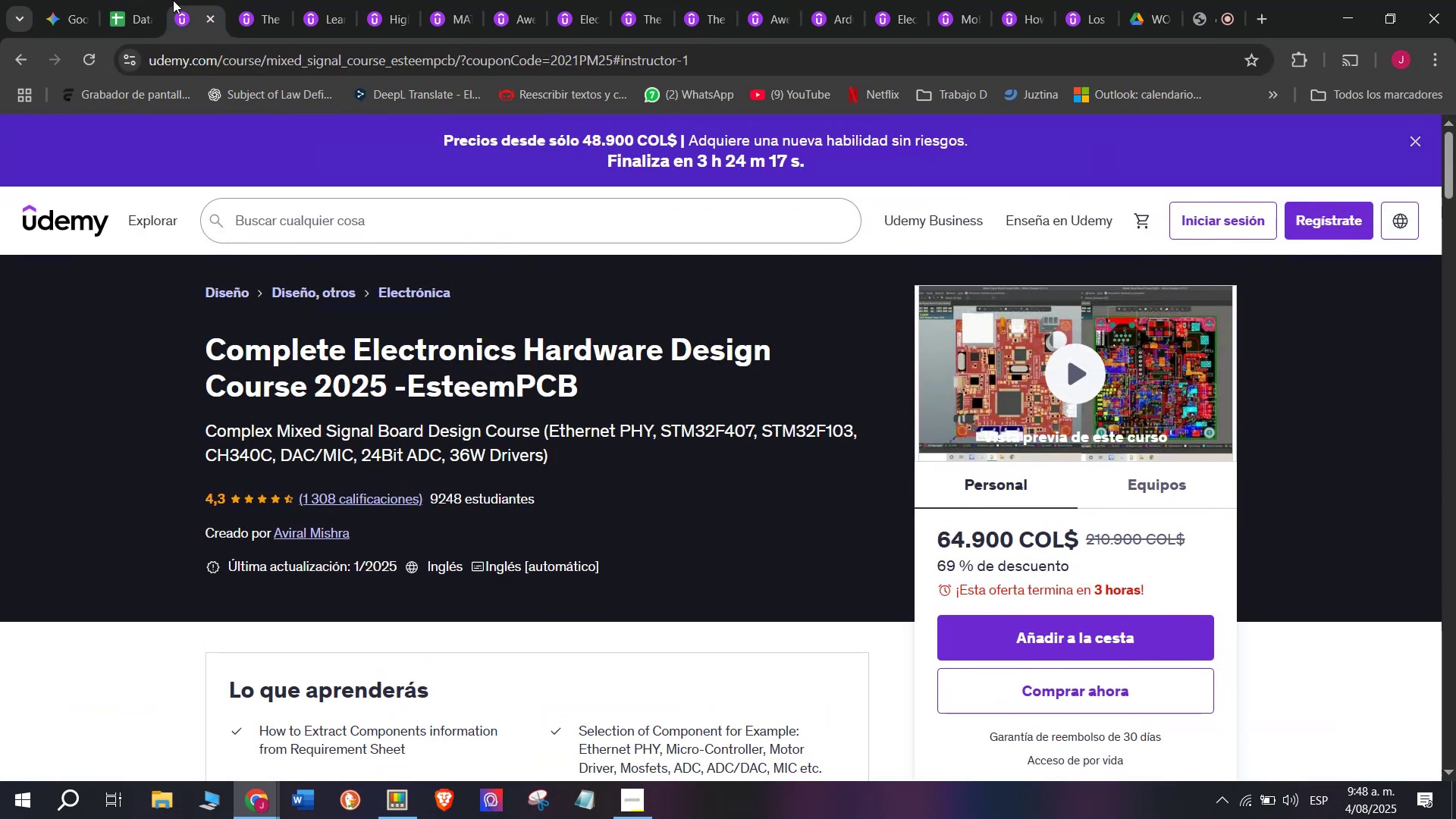 
left_click([137, 0])
 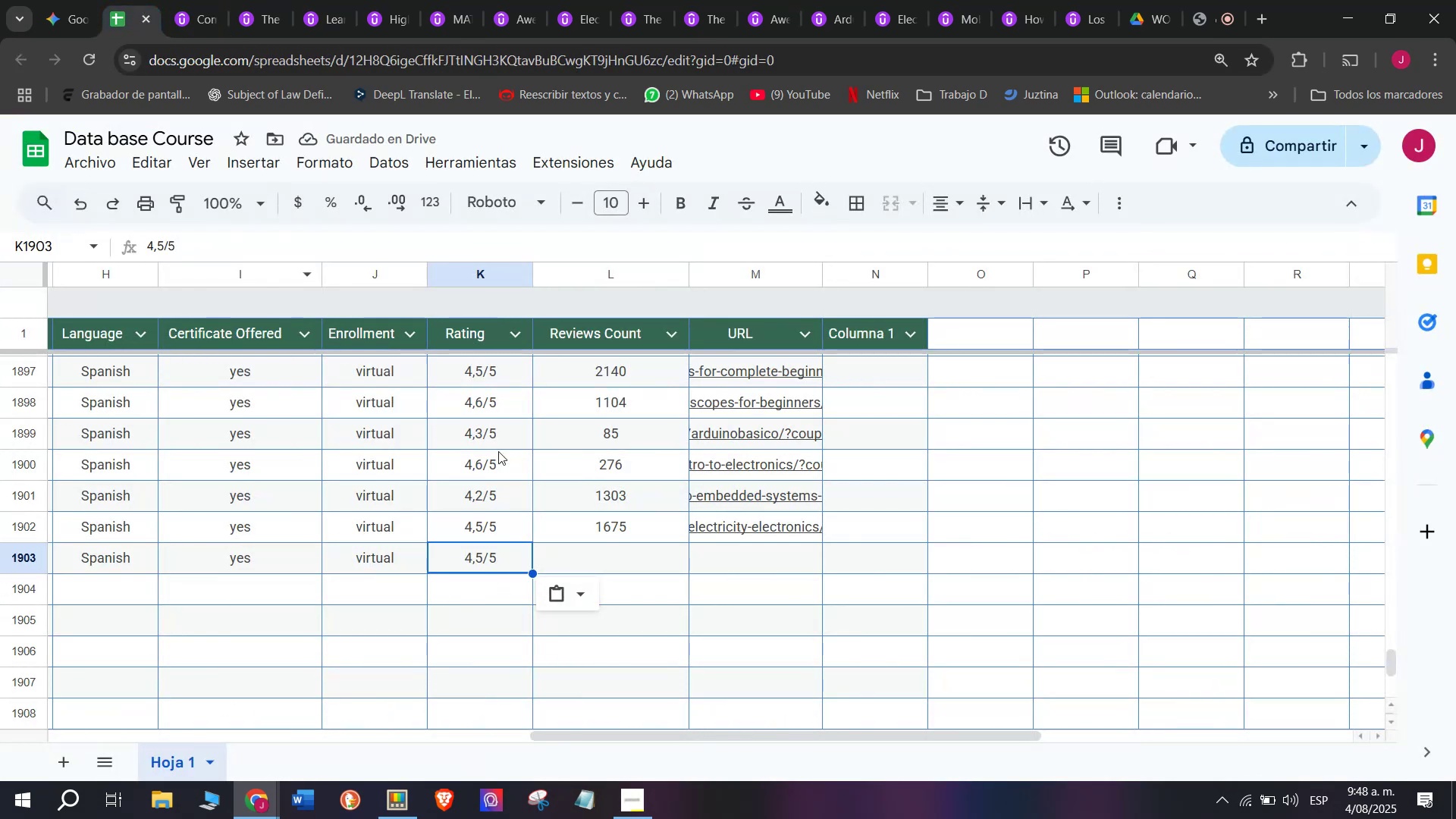 
left_click([501, 428])
 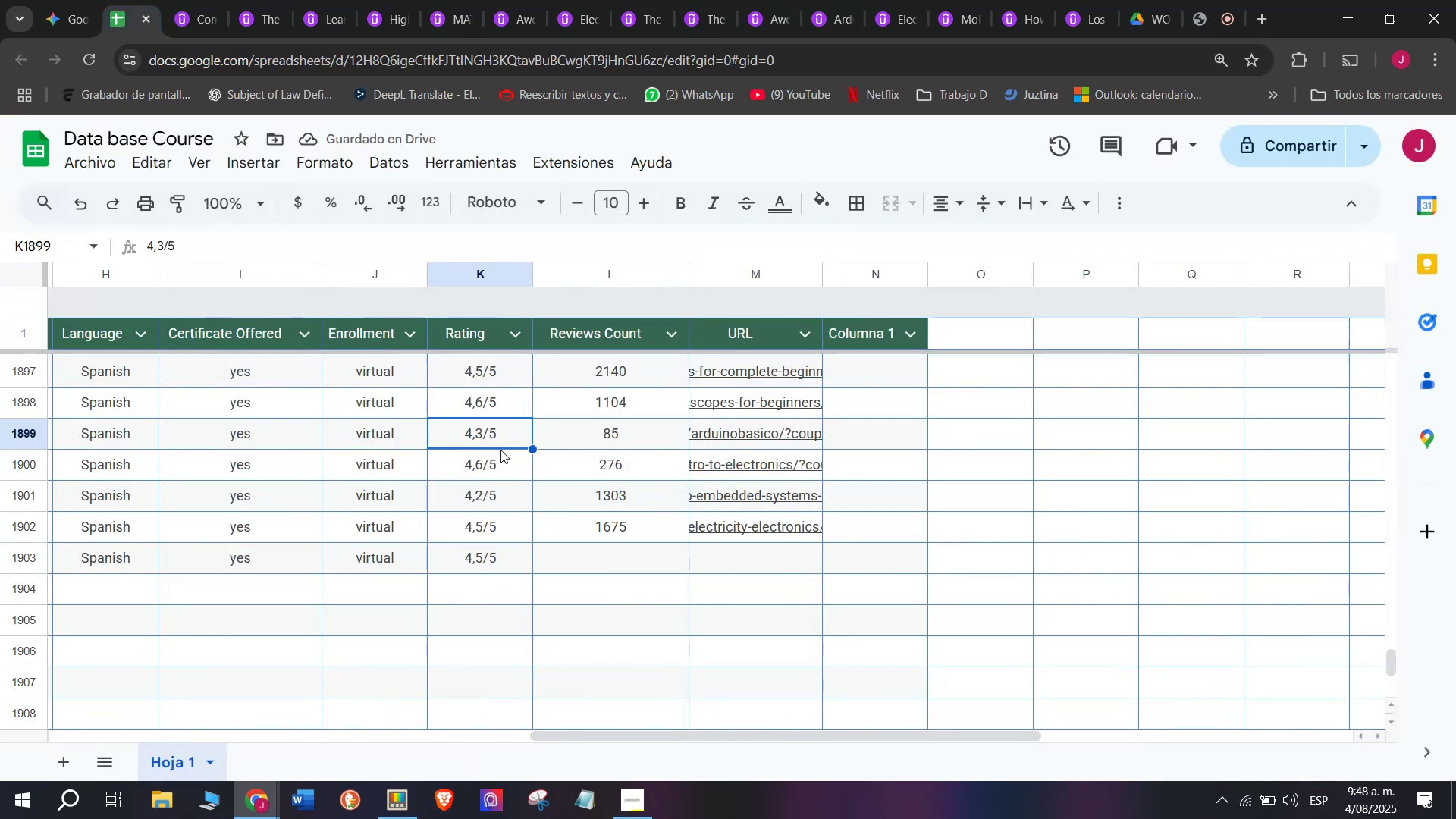 
key(Break)
 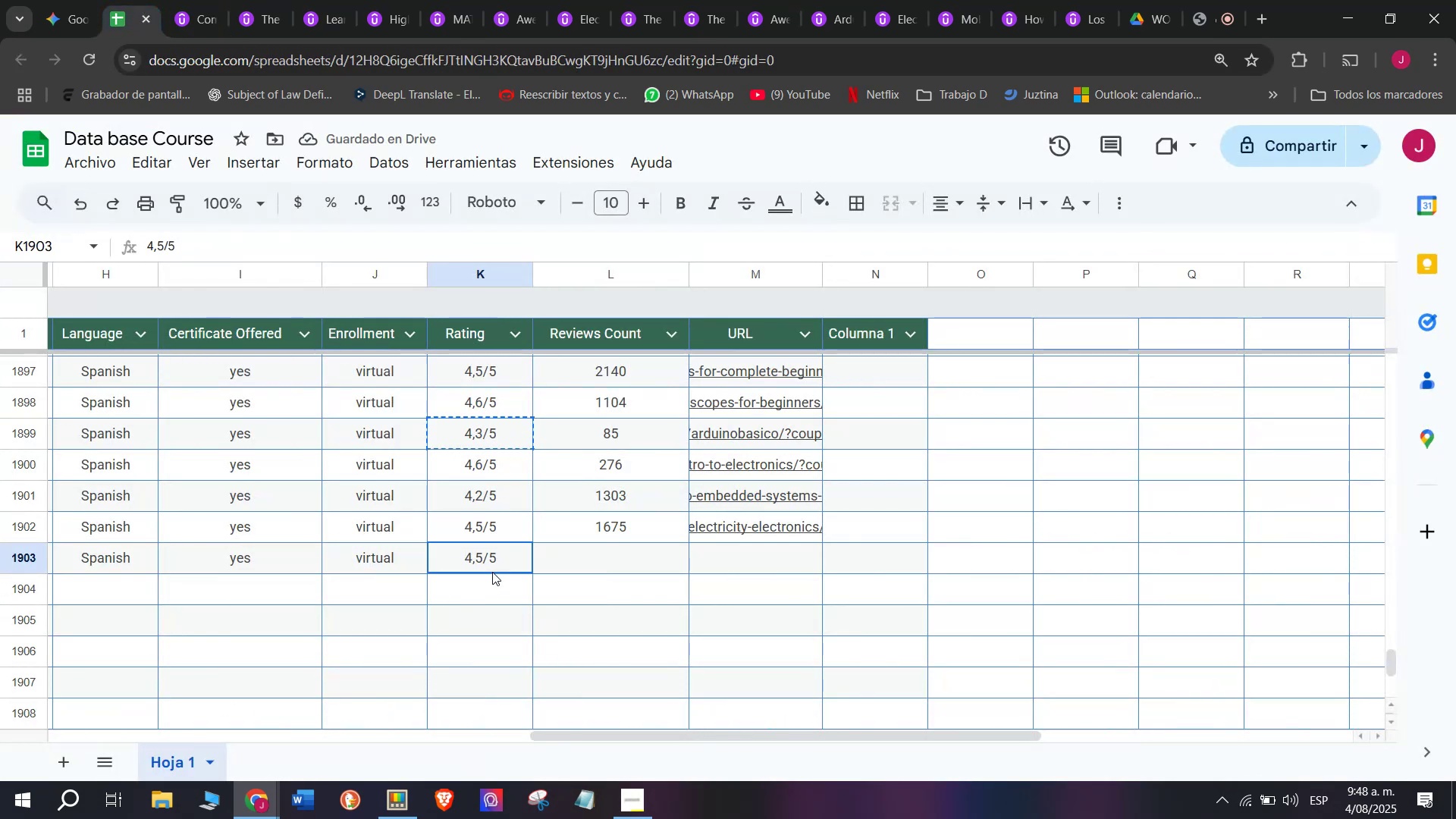 
key(Control+ControlLeft)
 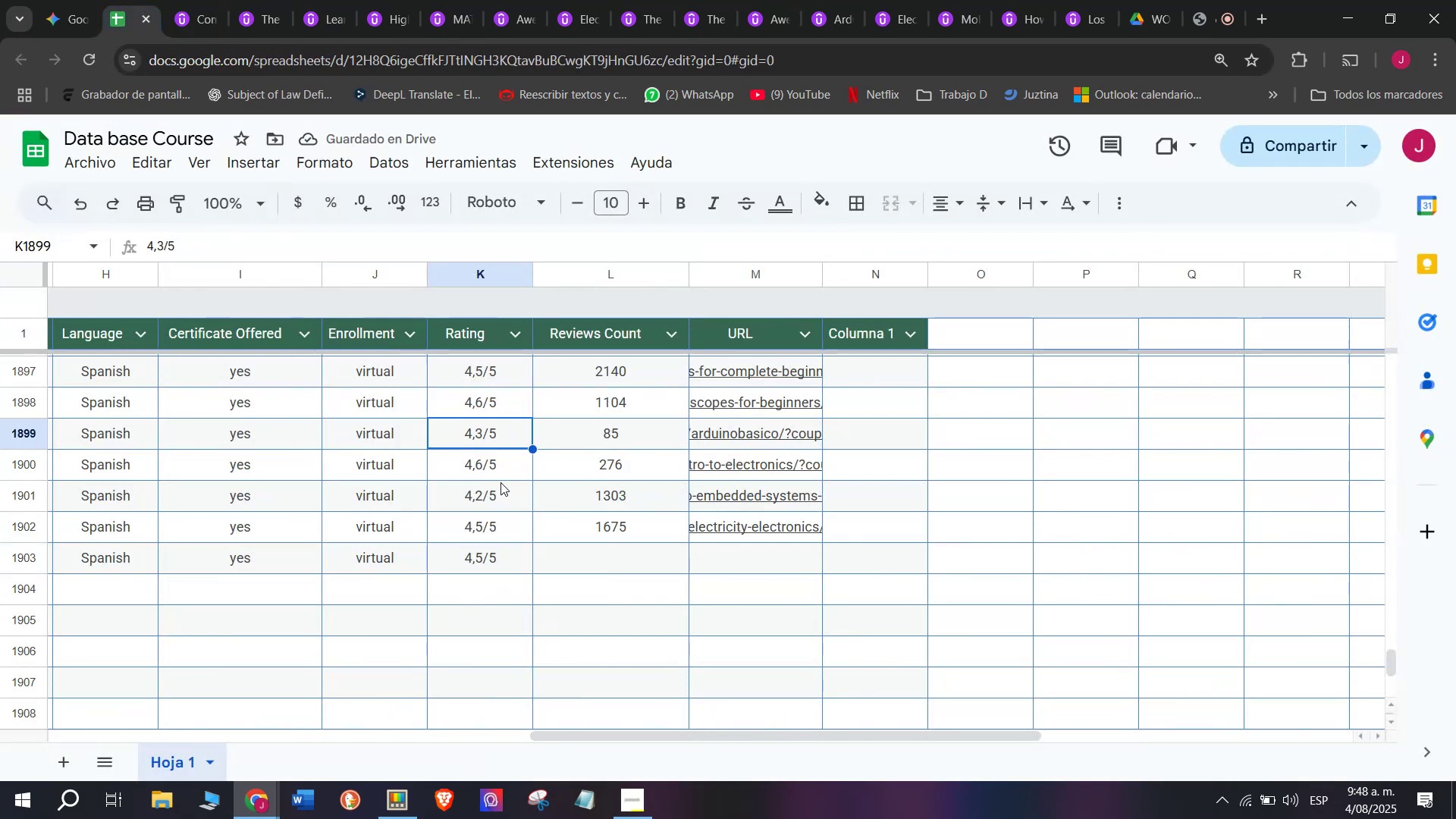 
key(Control+C)
 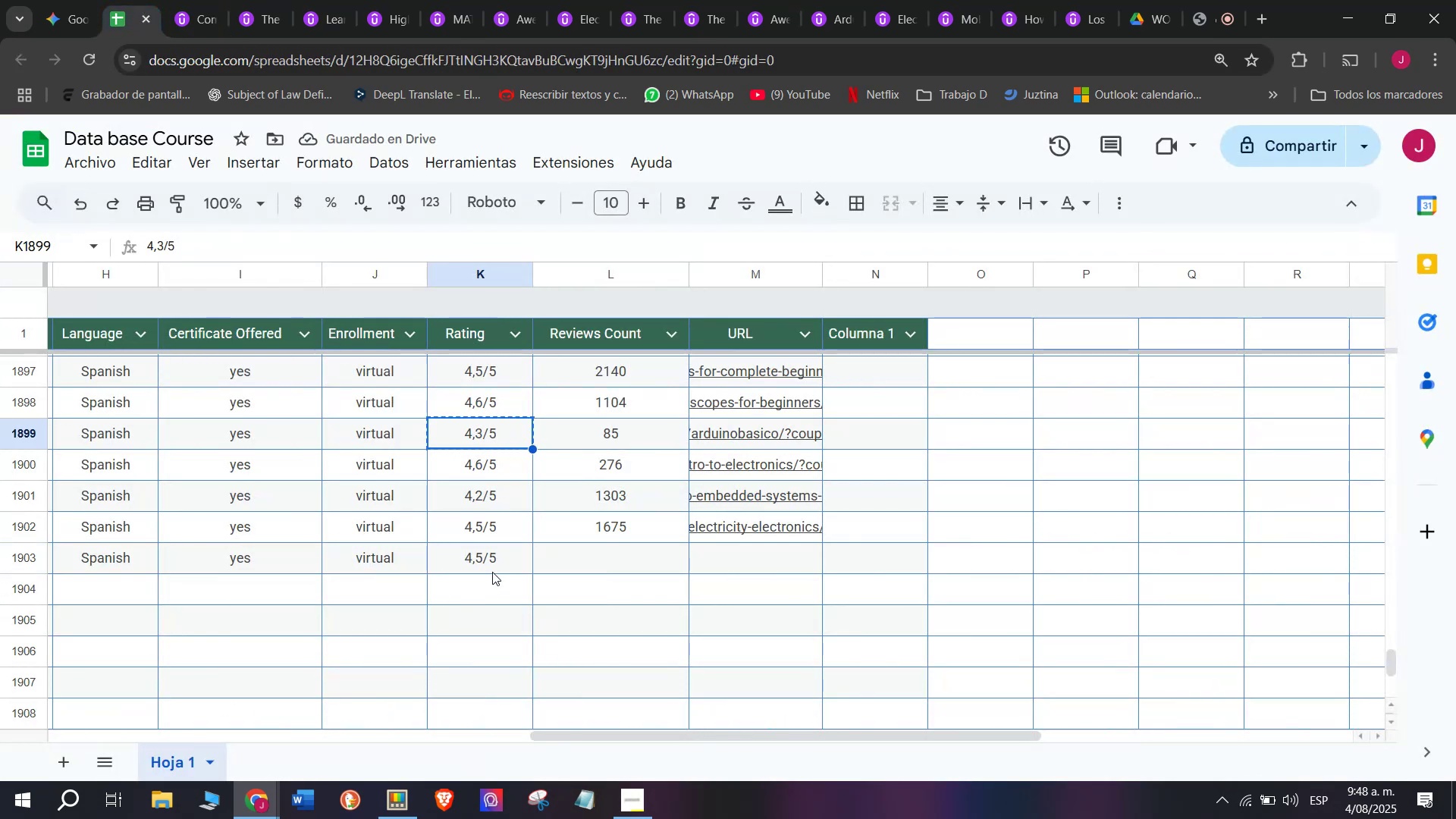 
left_click([492, 572])
 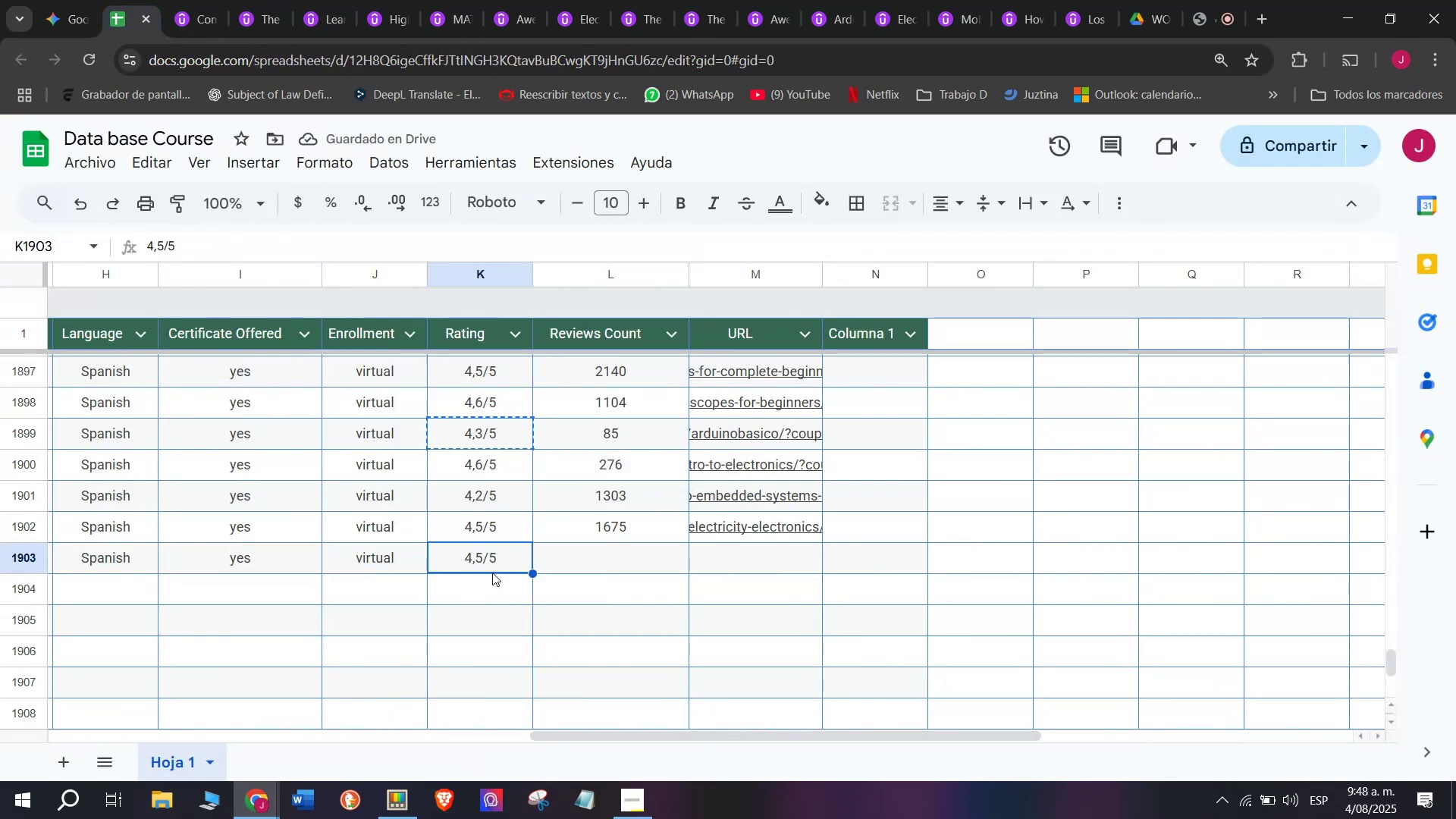 
key(Z)
 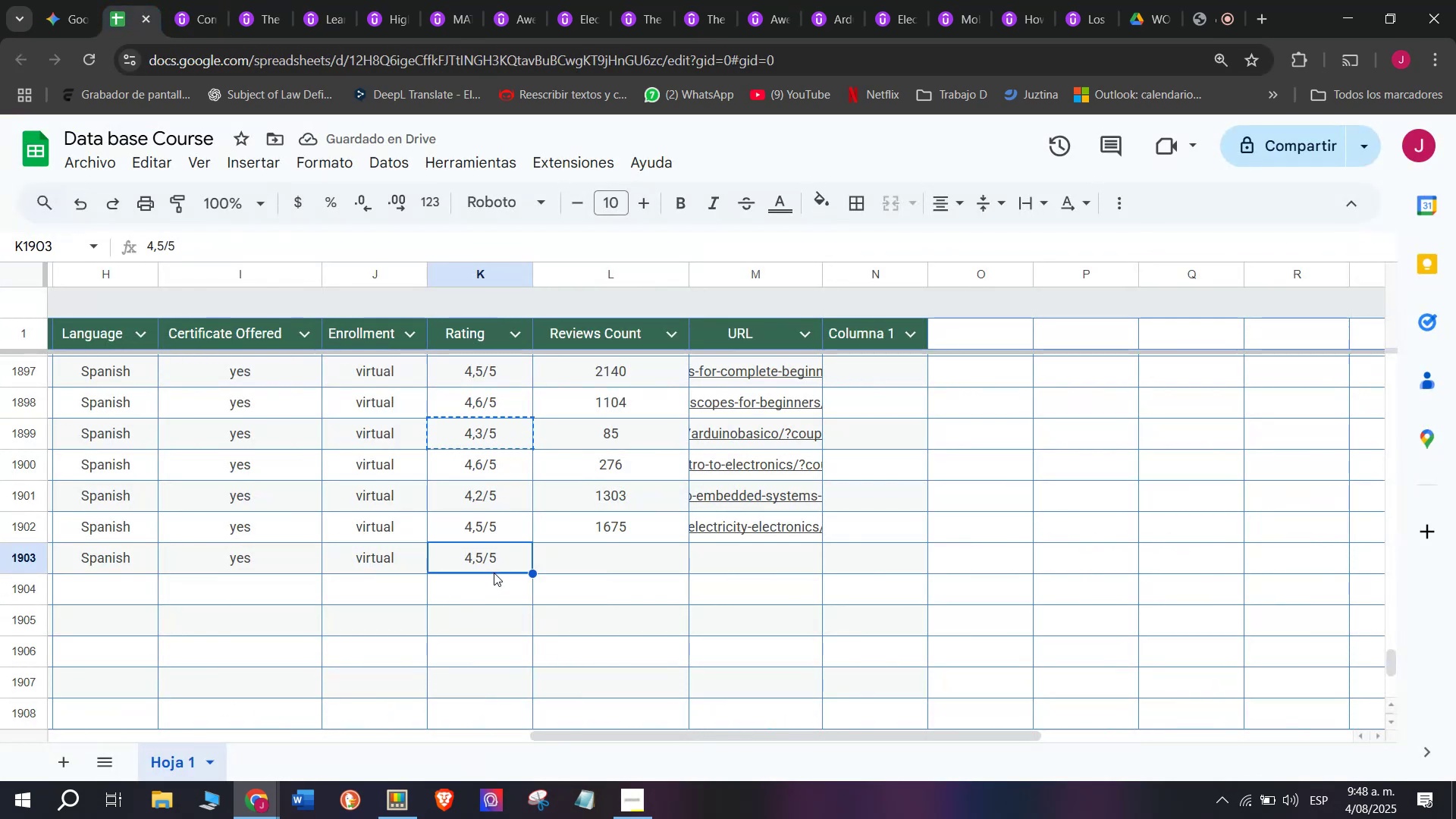 
key(Control+ControlLeft)
 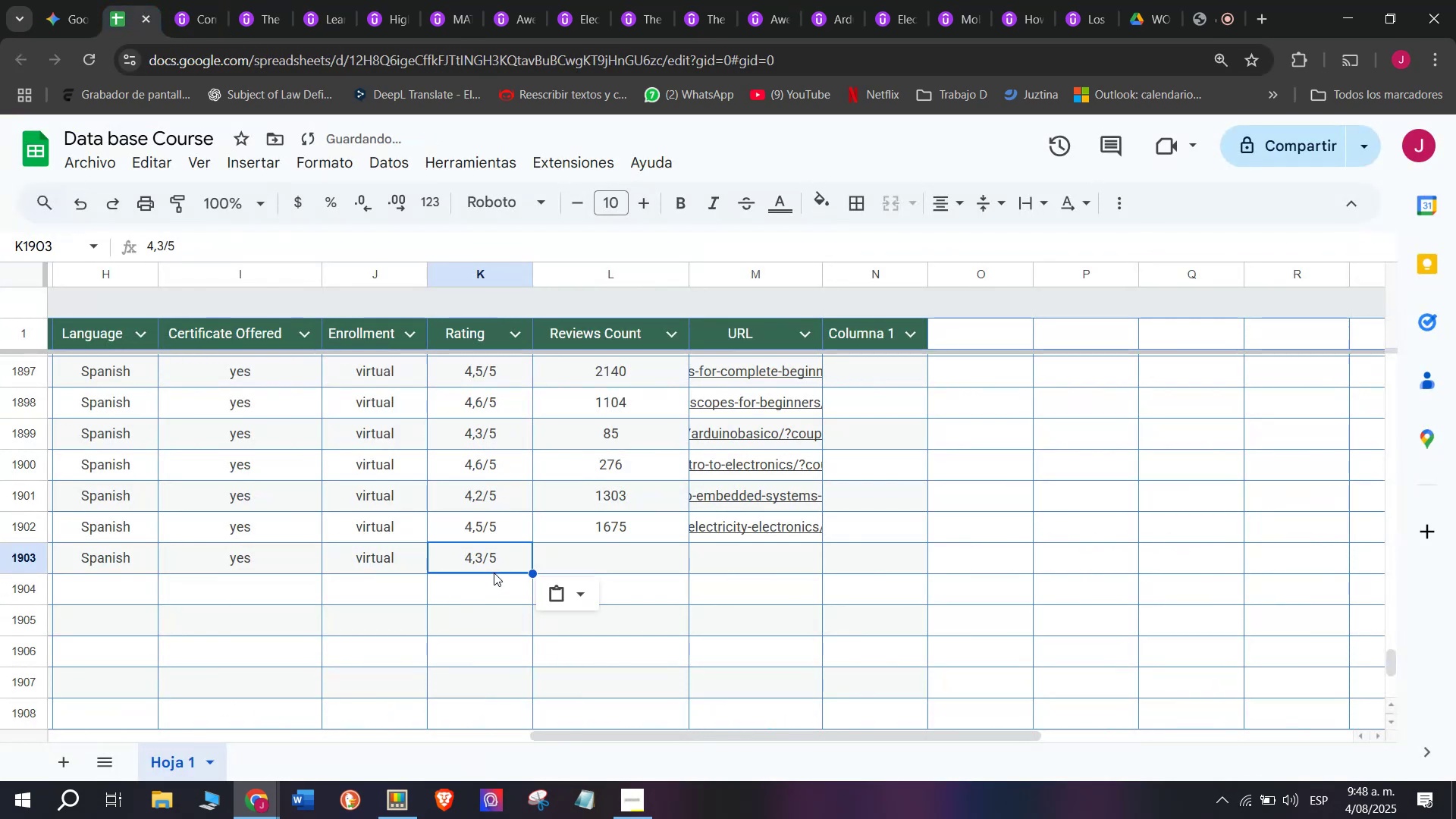 
key(Control+V)
 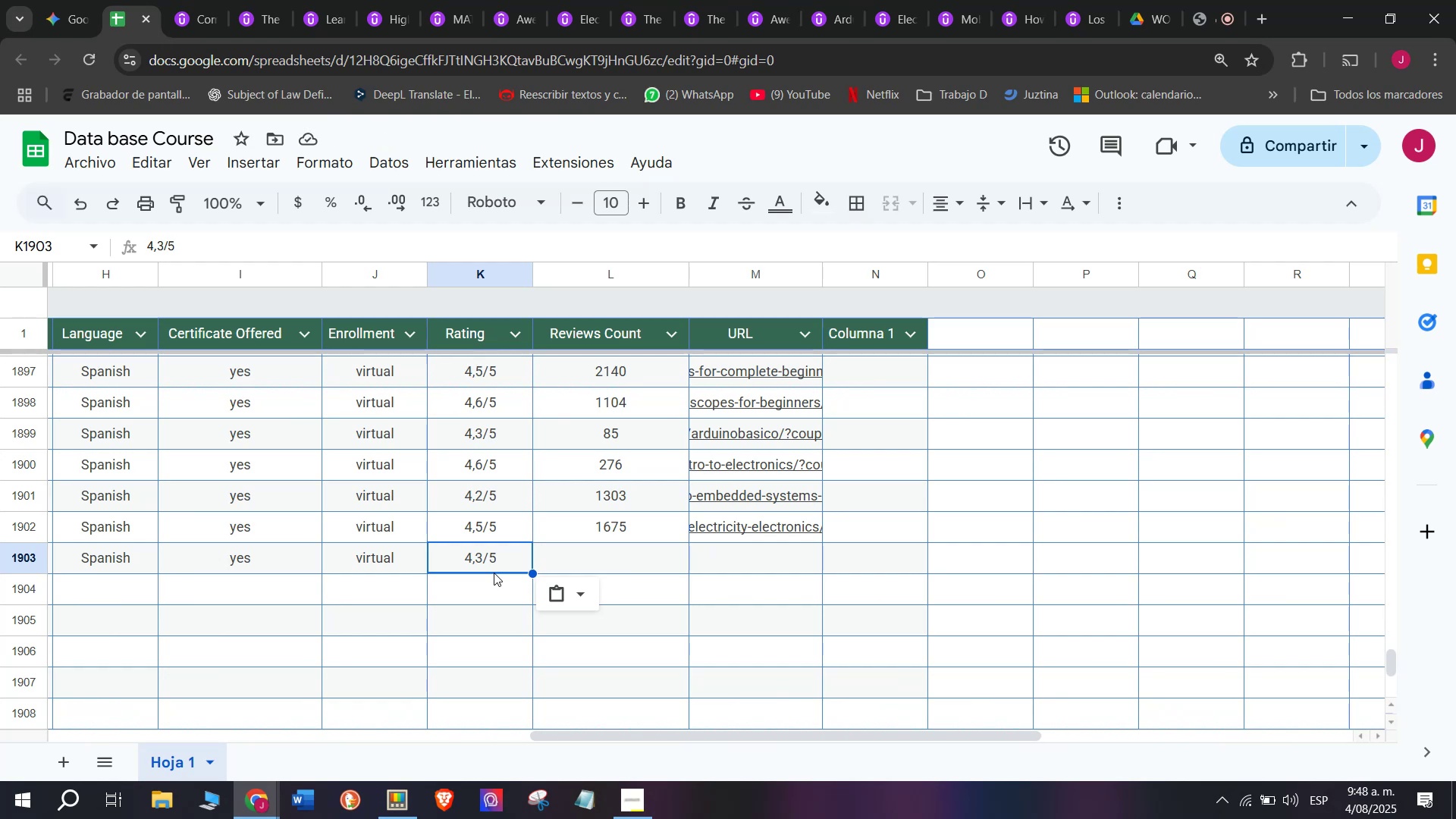 
wait(10.65)
 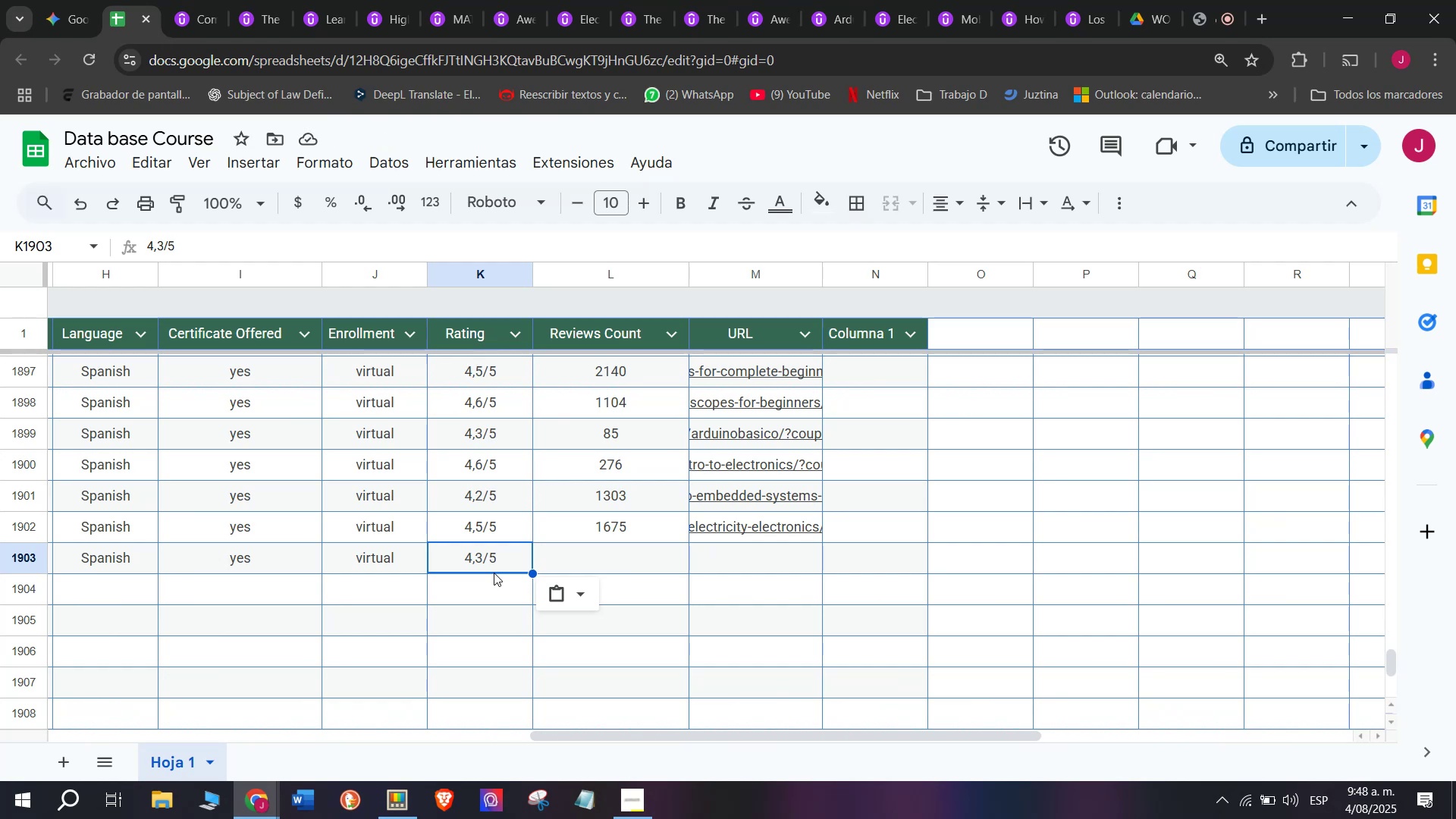 
left_click([603, 541])
 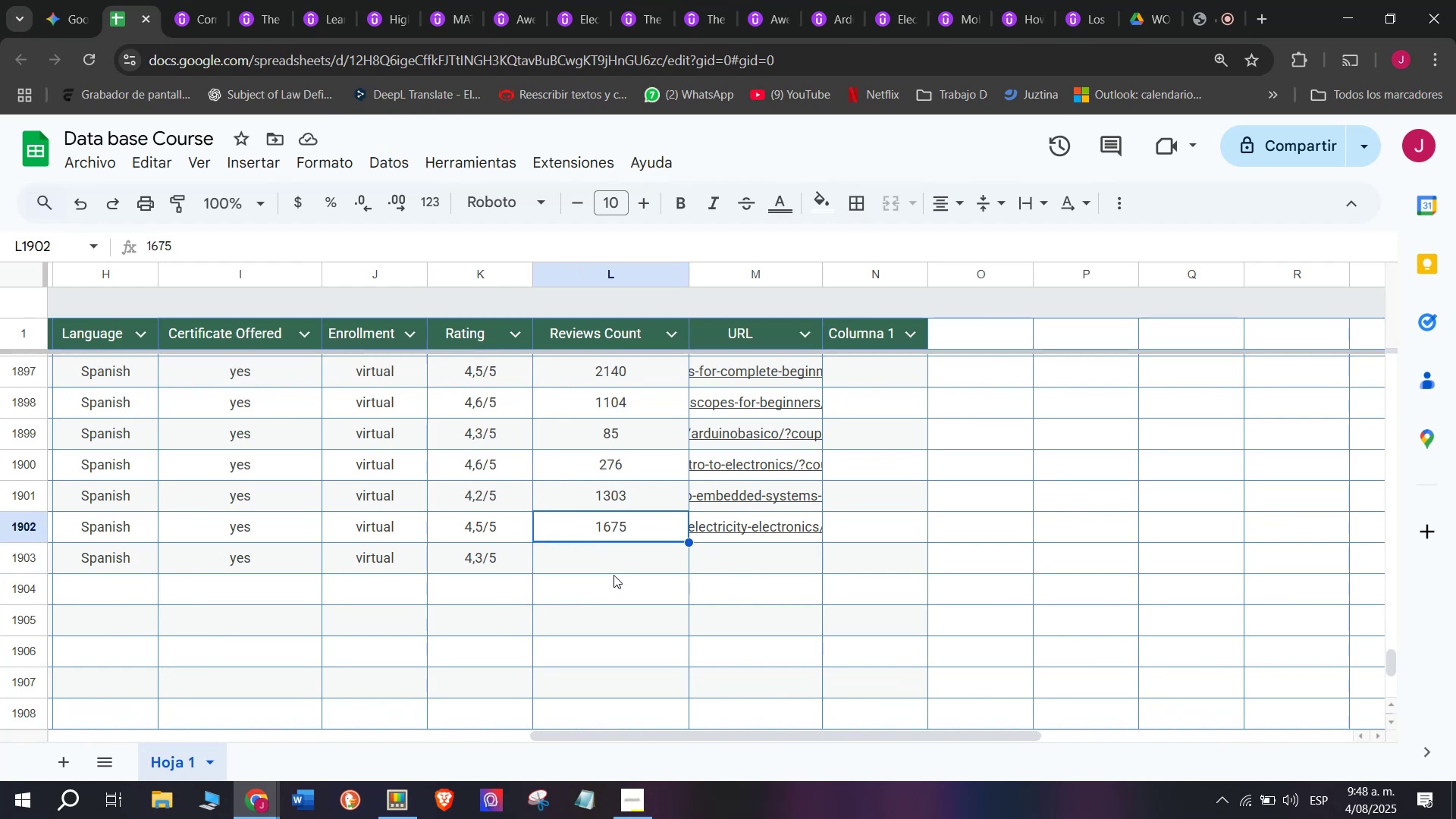 
left_click([613, 573])
 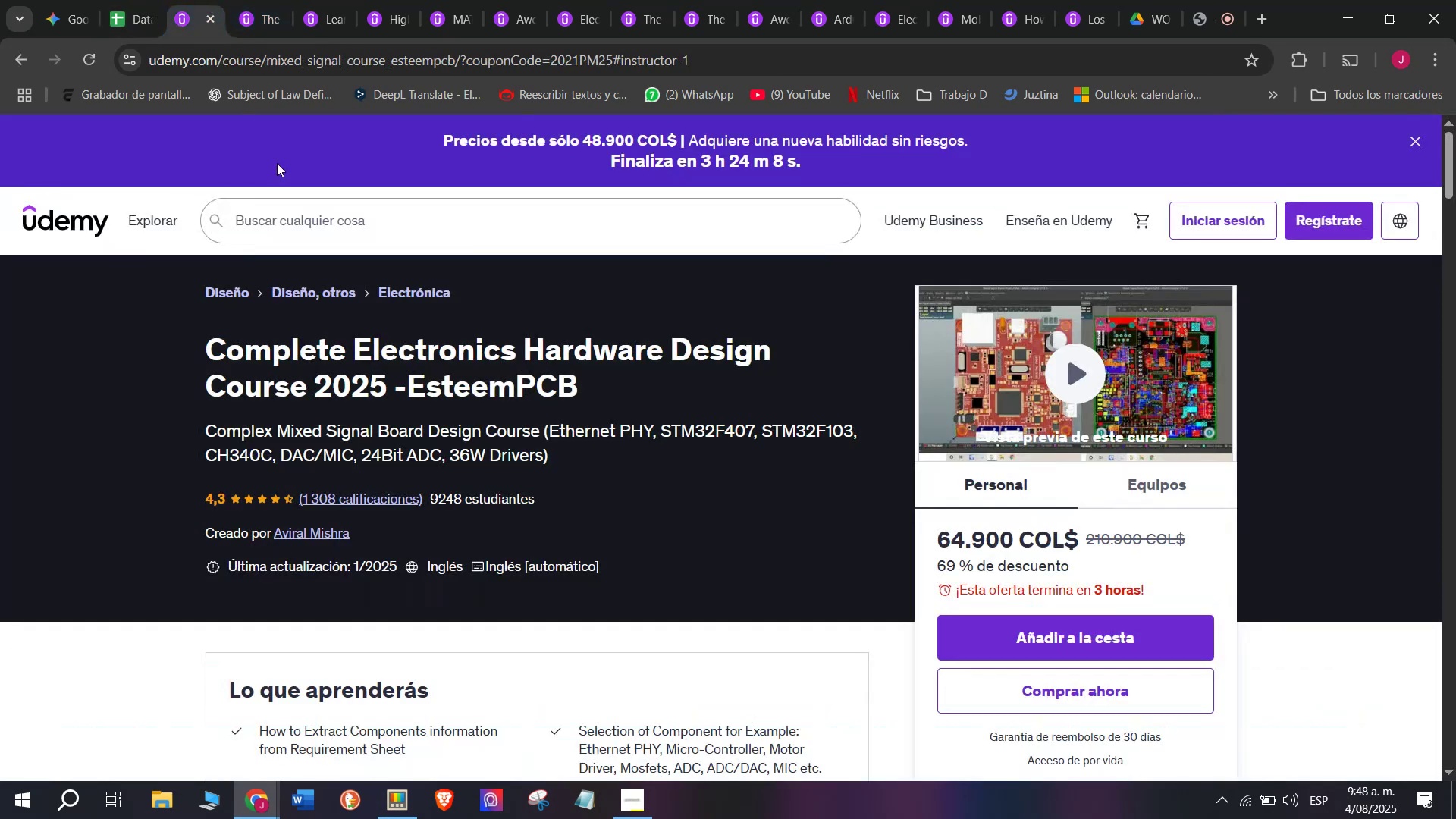 
left_click([136, 0])
 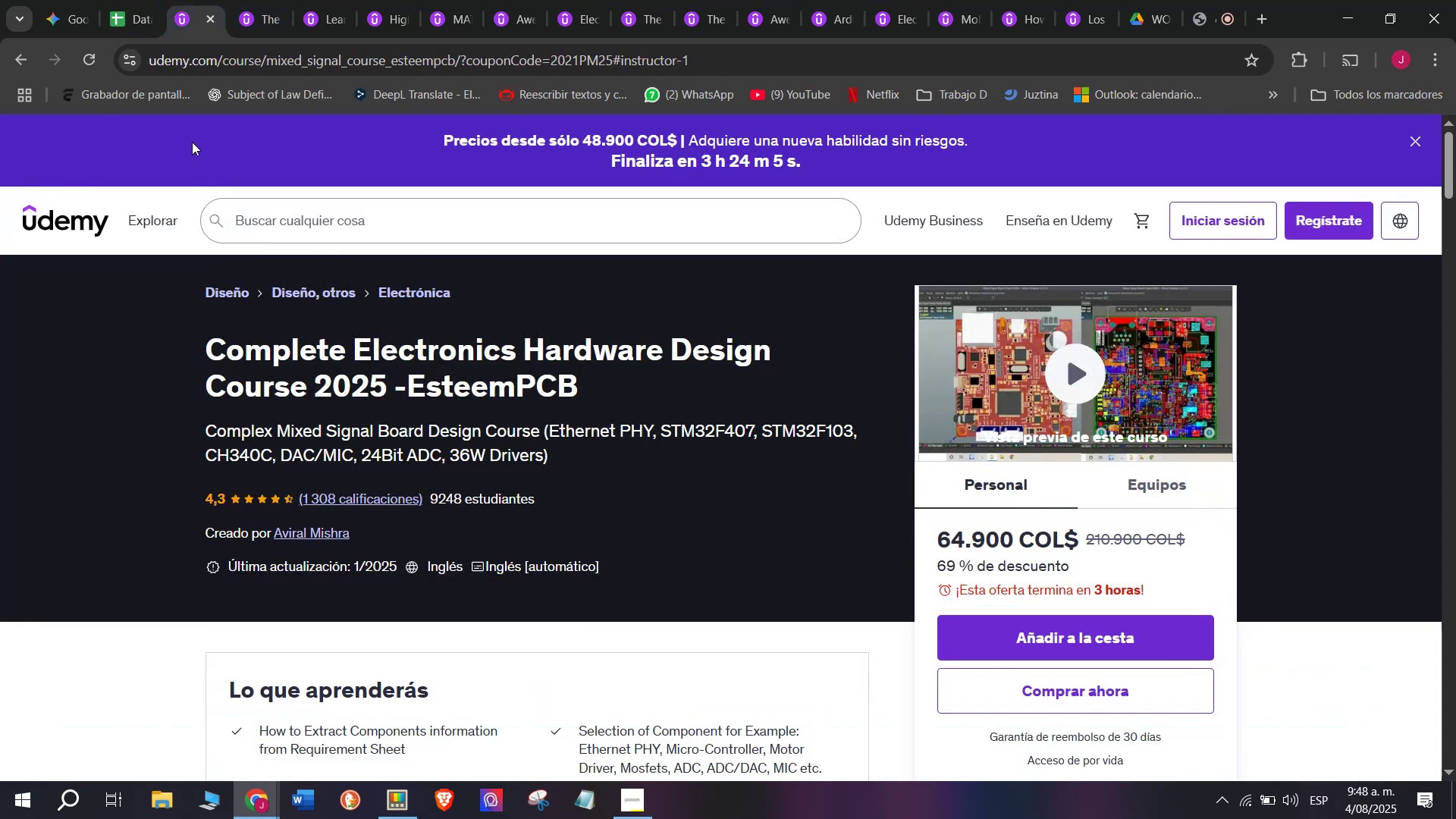 
left_click([133, 0])
 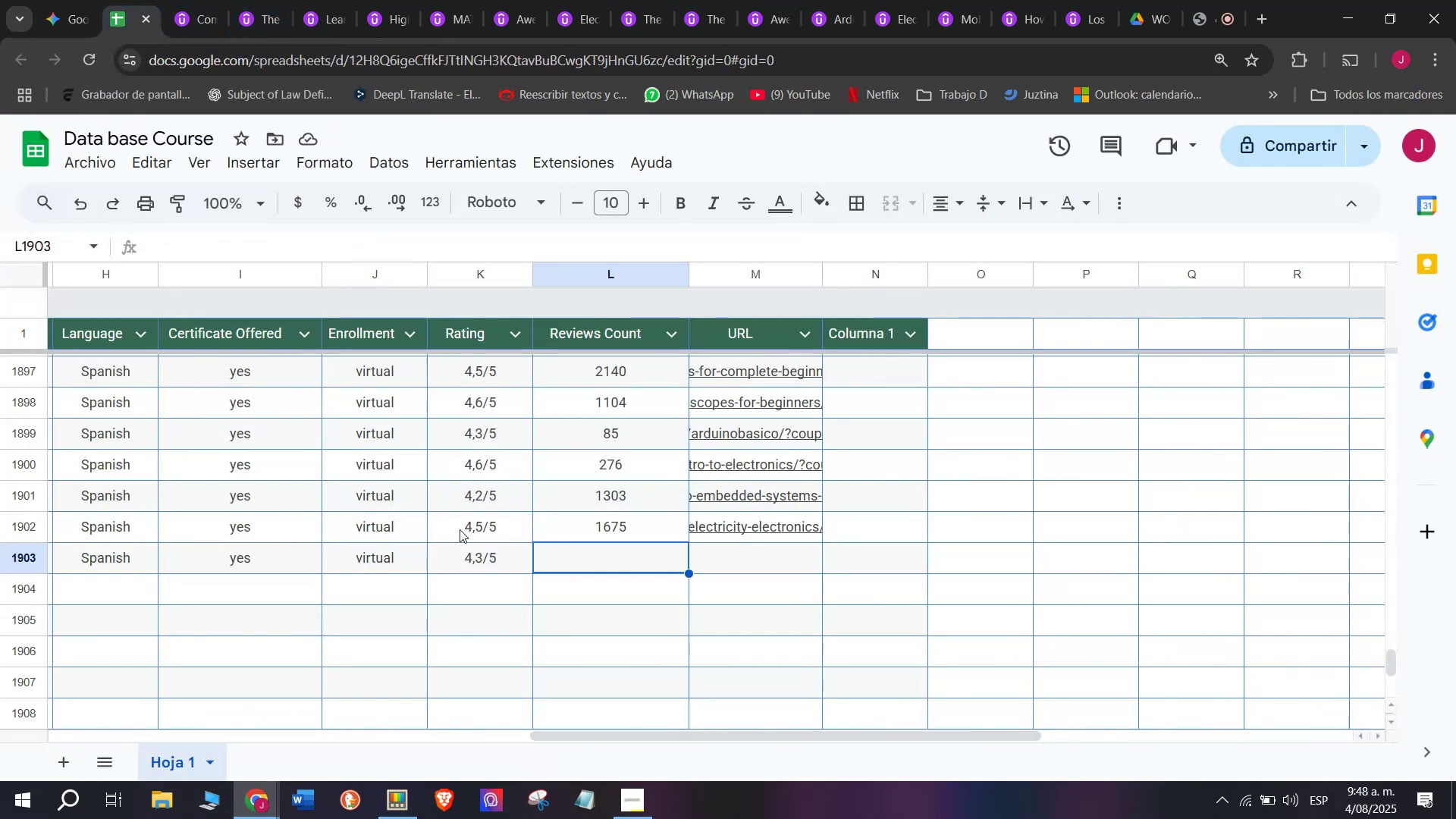 
type(1308)
 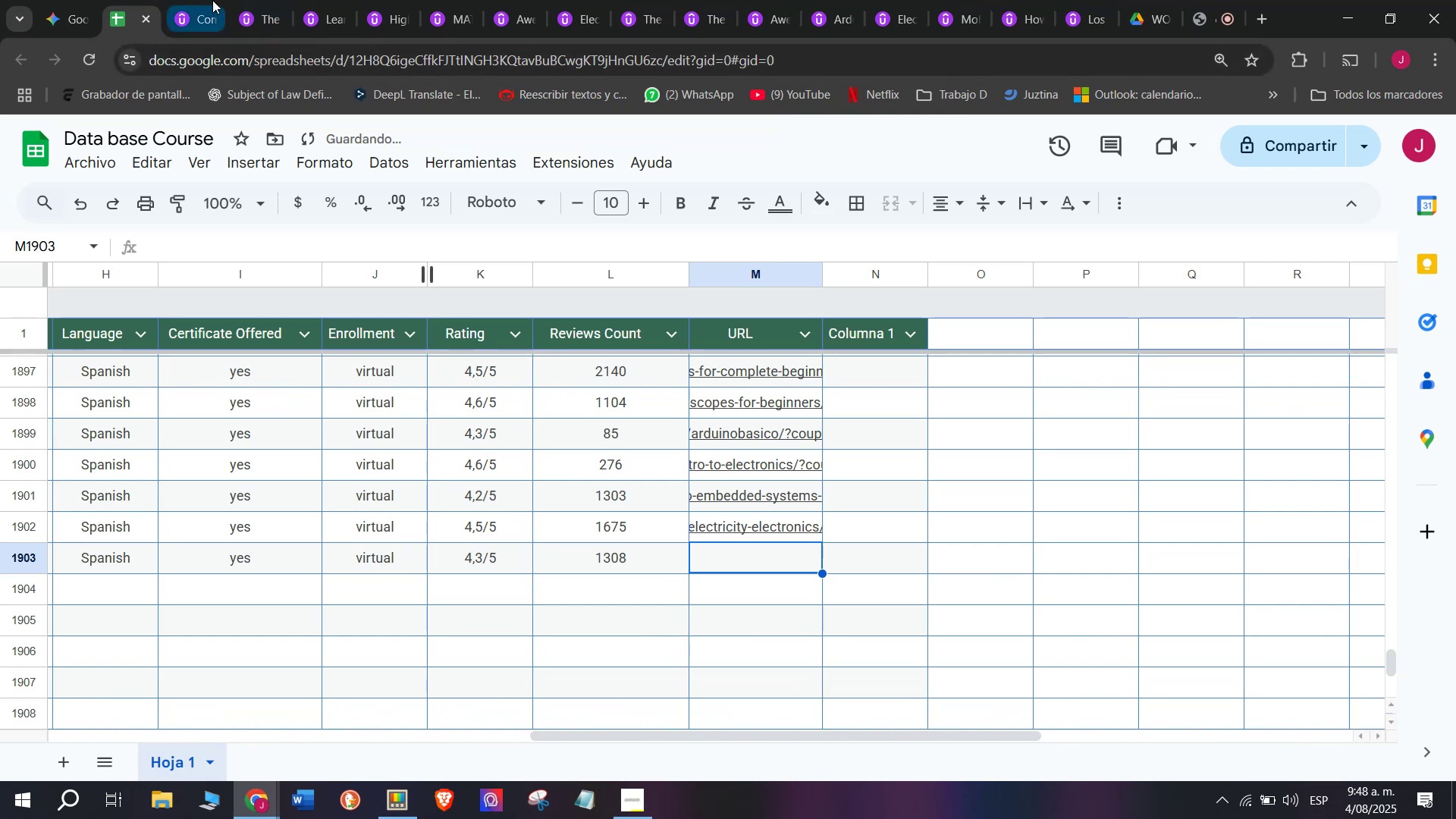 
double_click([237, 52])
 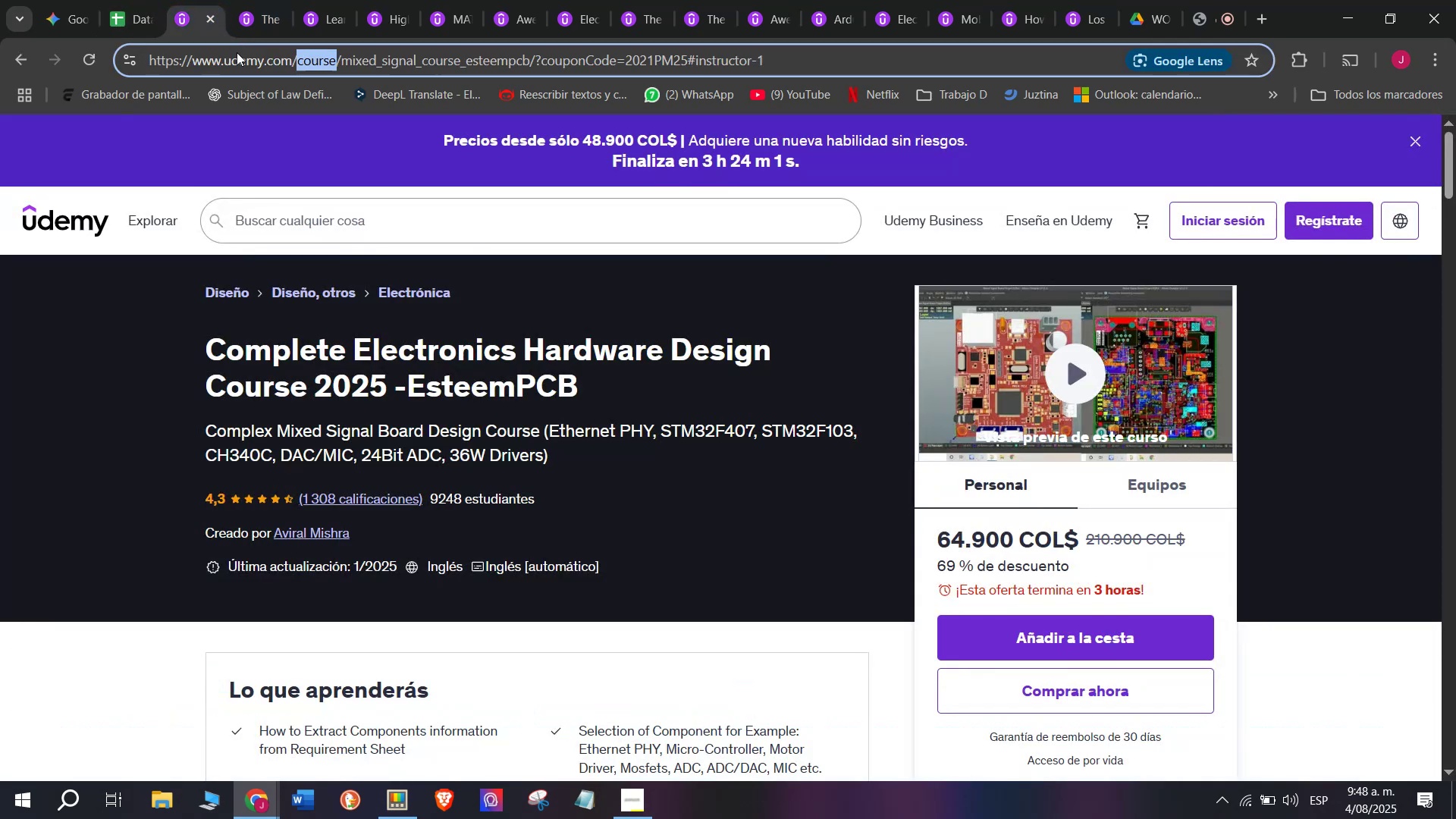 
triple_click([237, 52])
 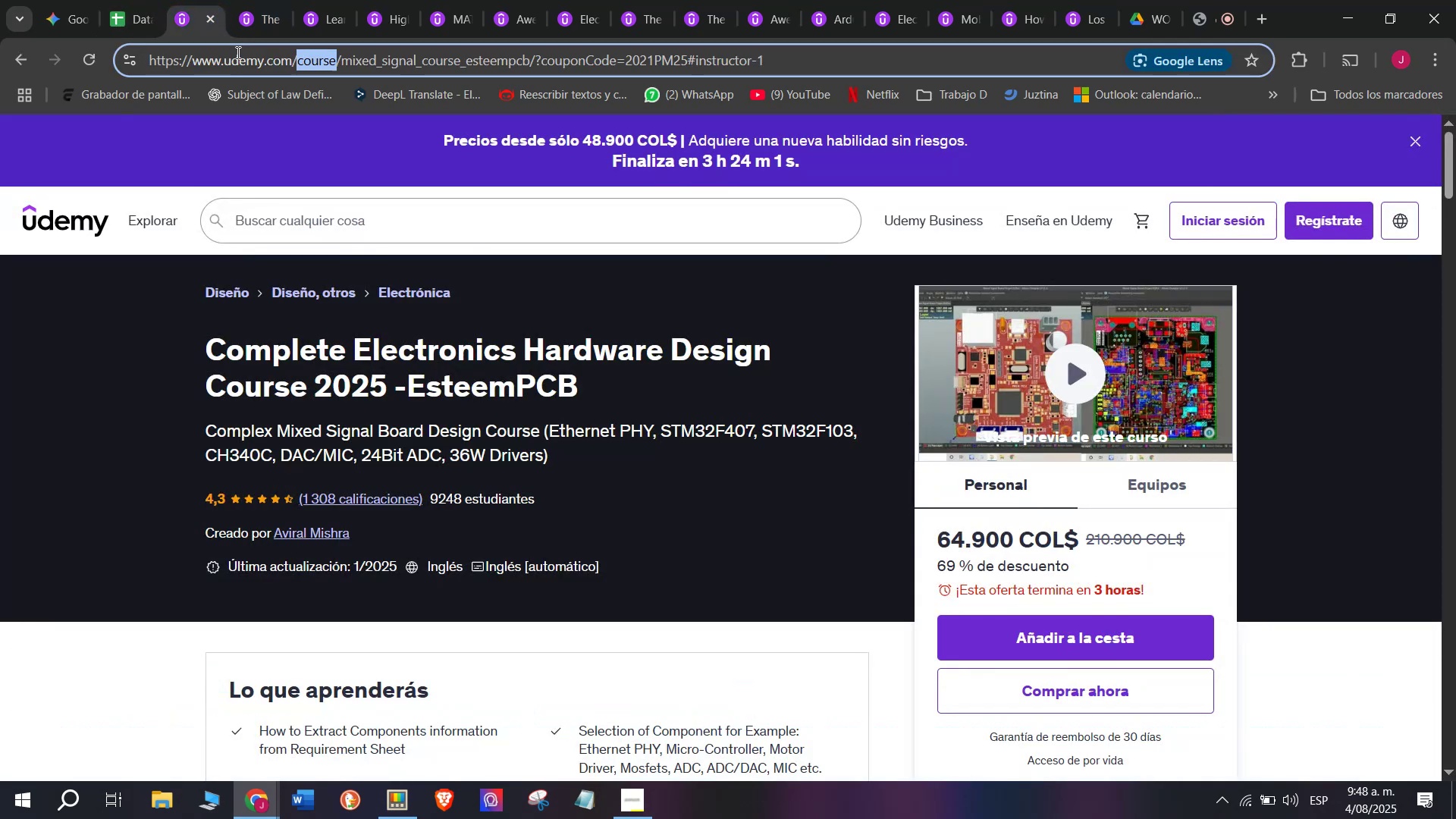 
triple_click([237, 52])
 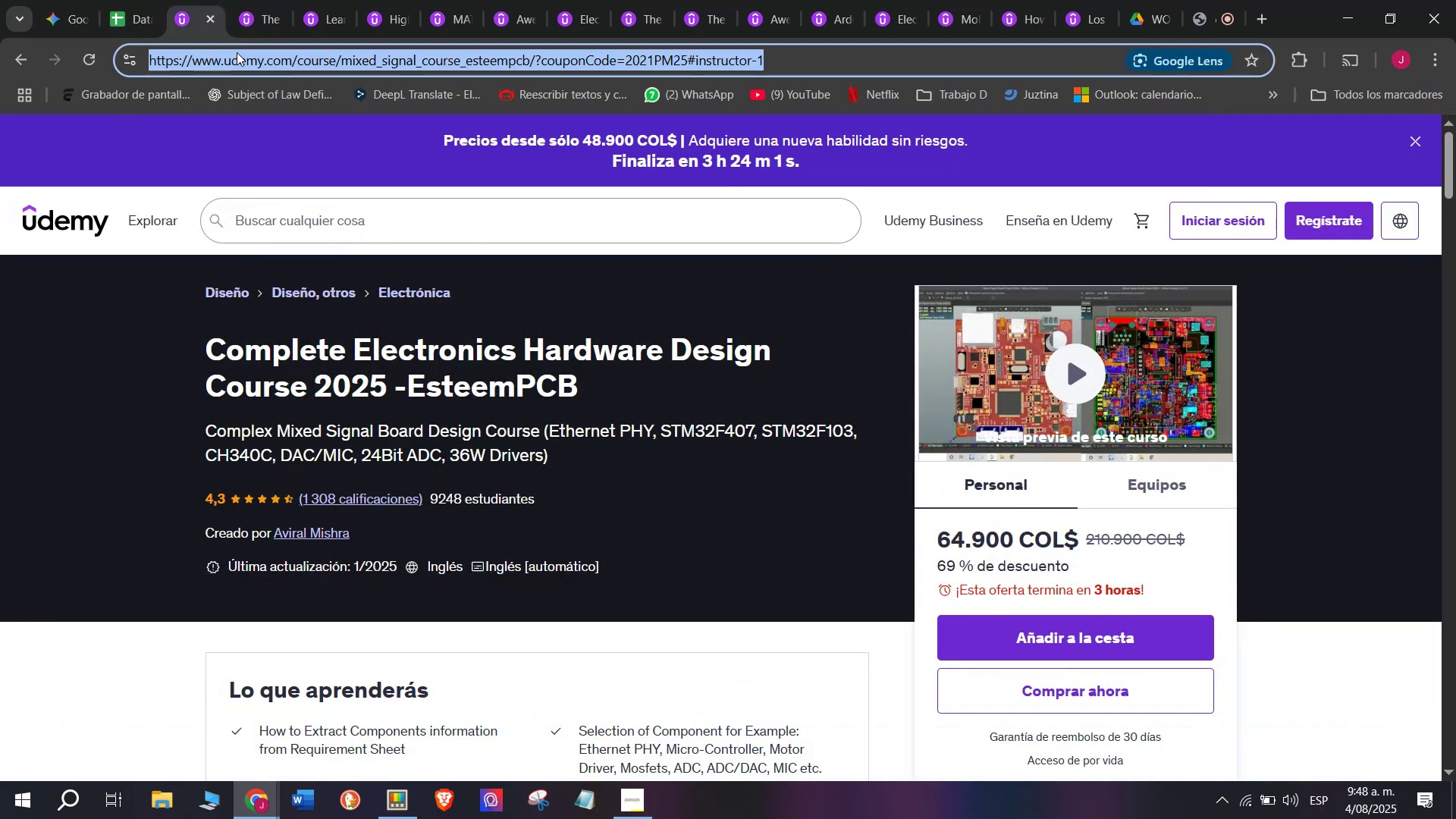 
key(Break)
 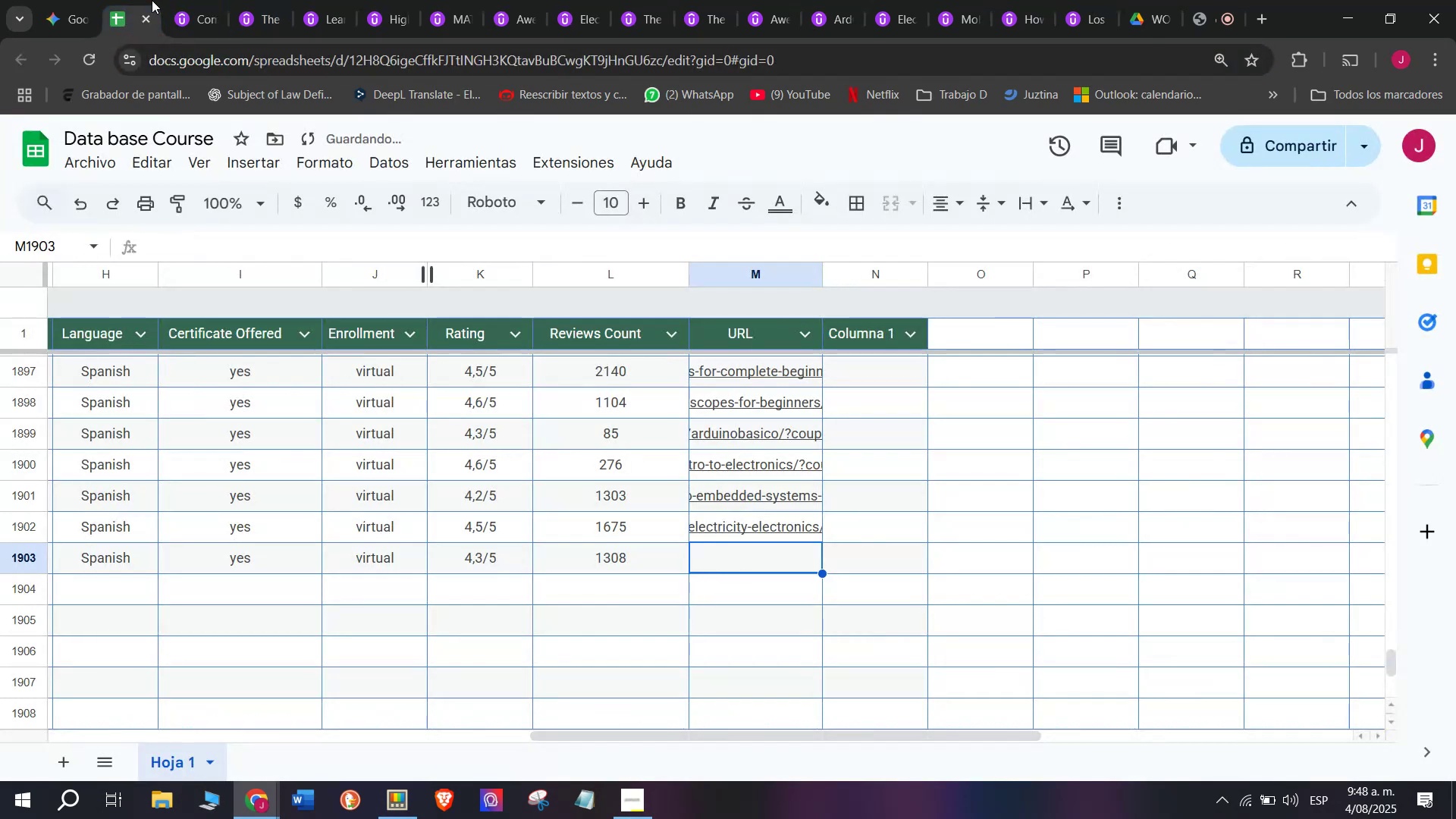 
key(Control+ControlLeft)
 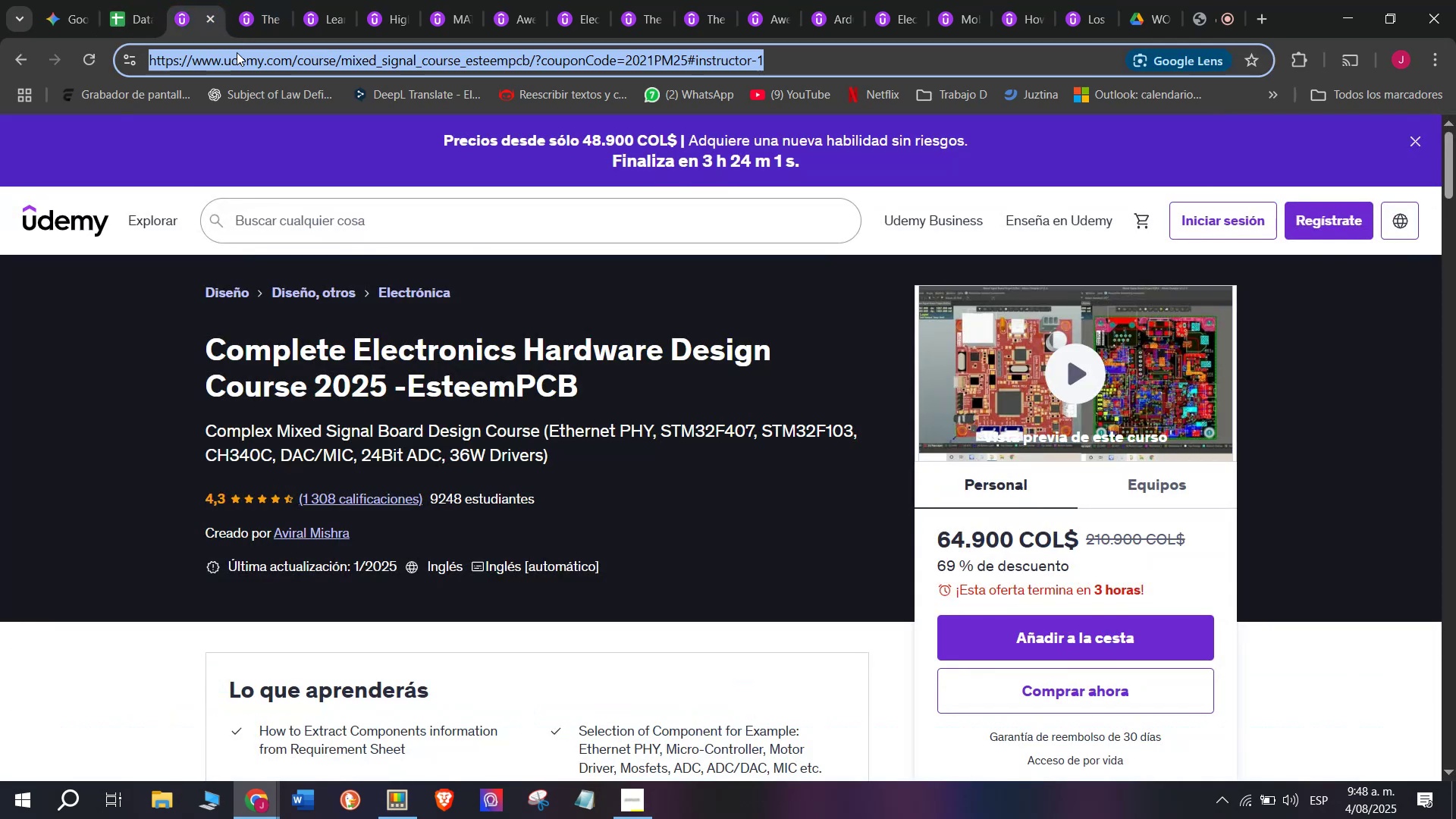 
key(Control+C)
 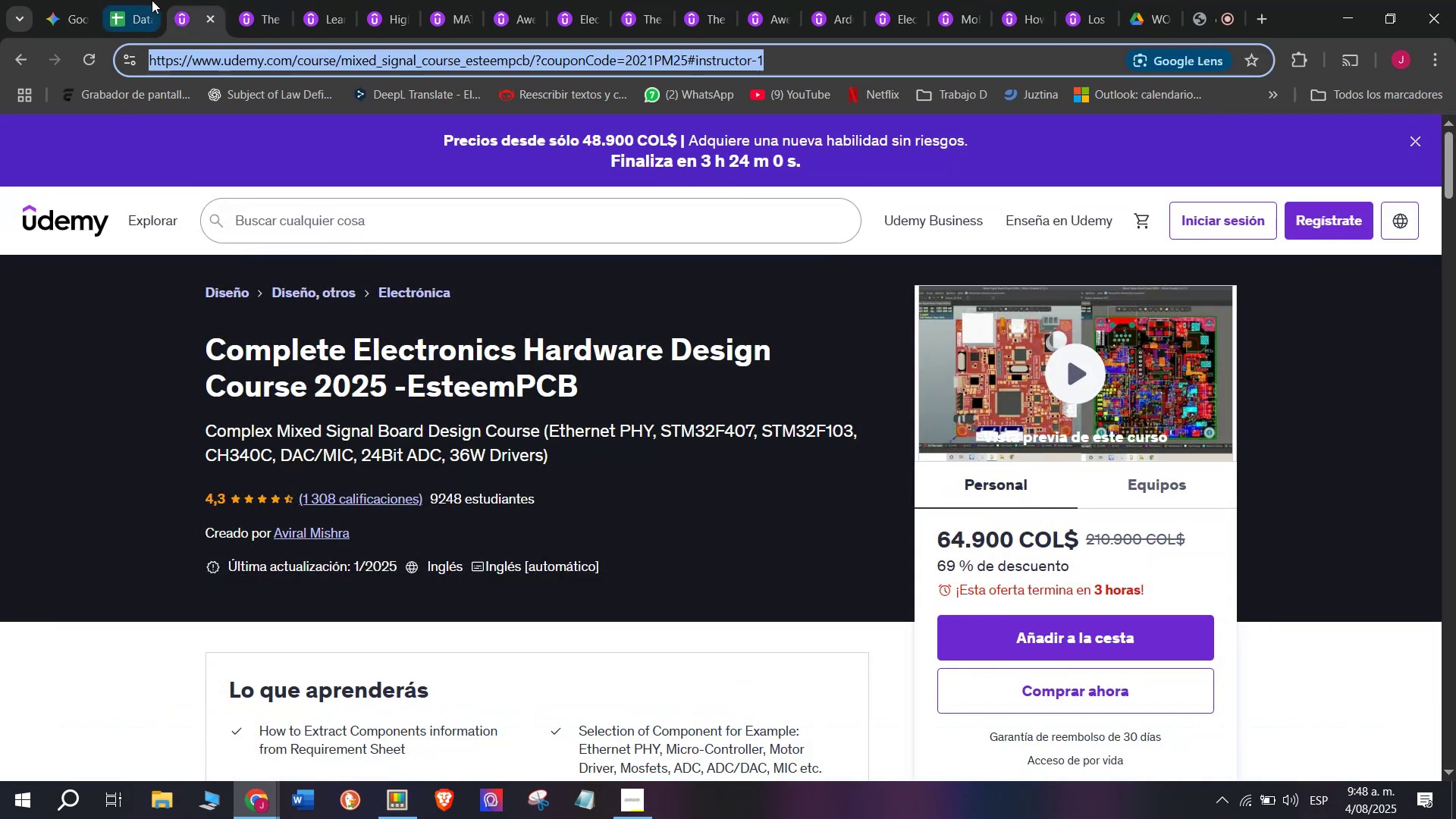 
triple_click([152, 0])
 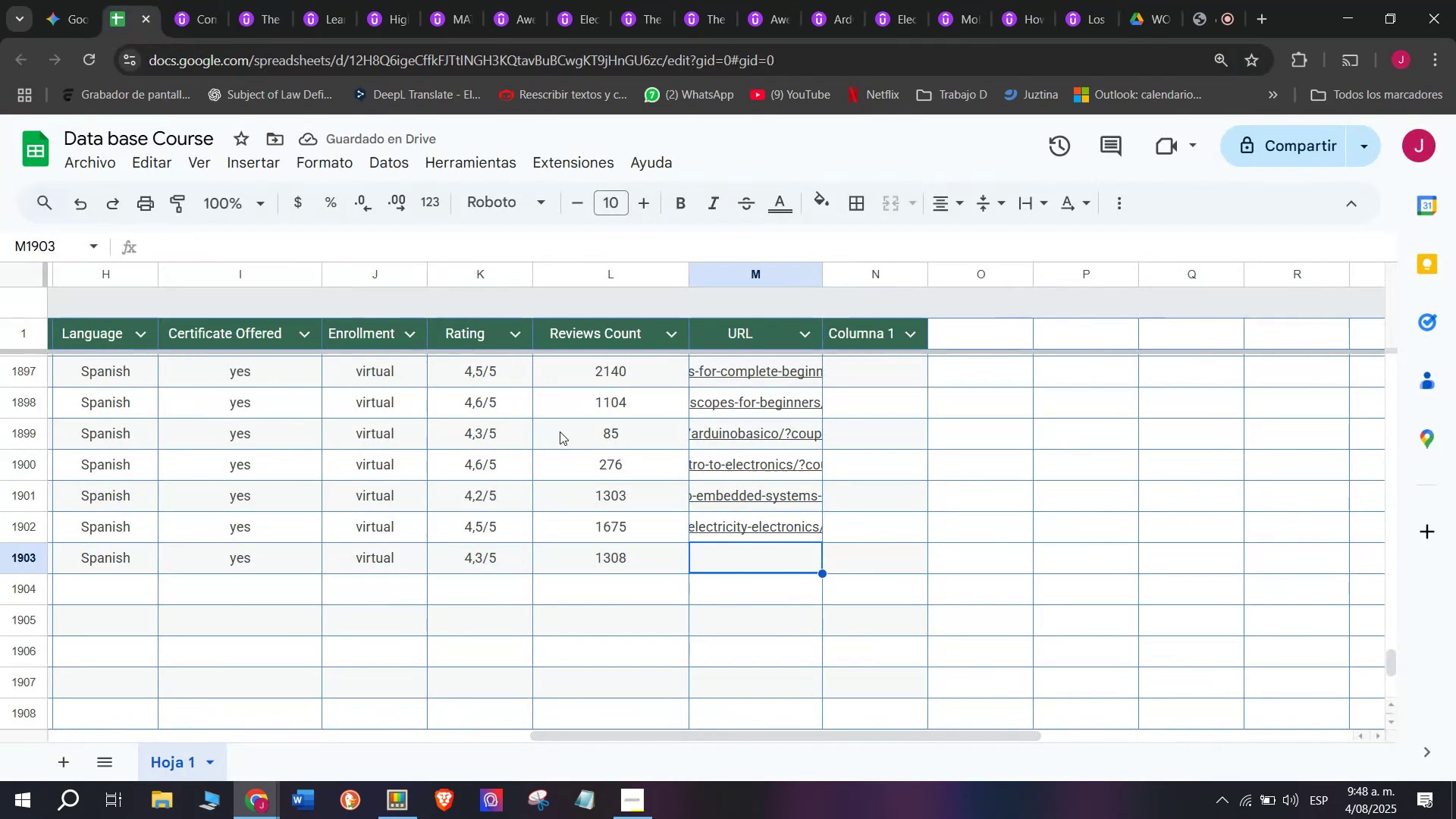 
key(Z)
 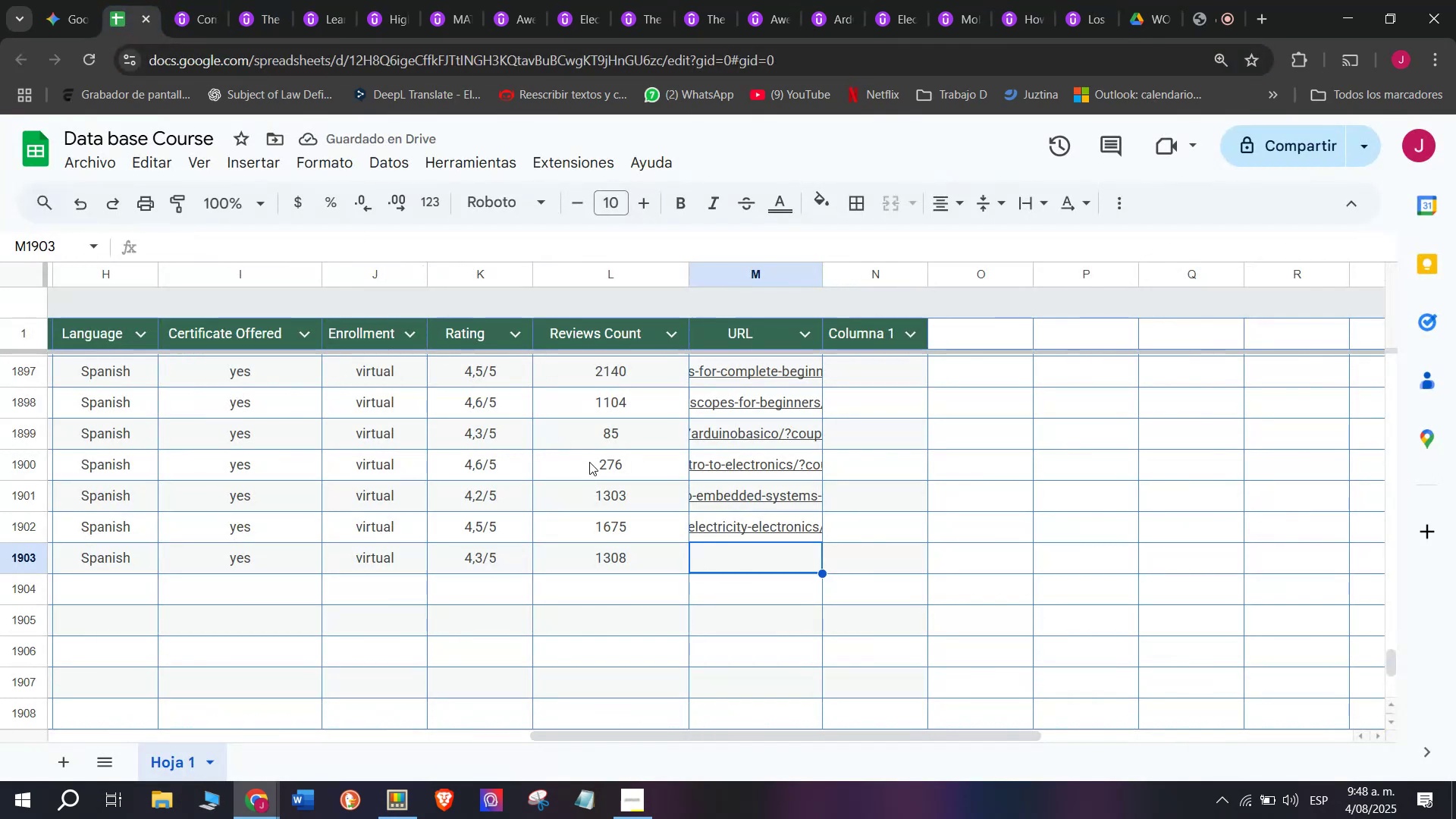 
key(Control+ControlLeft)
 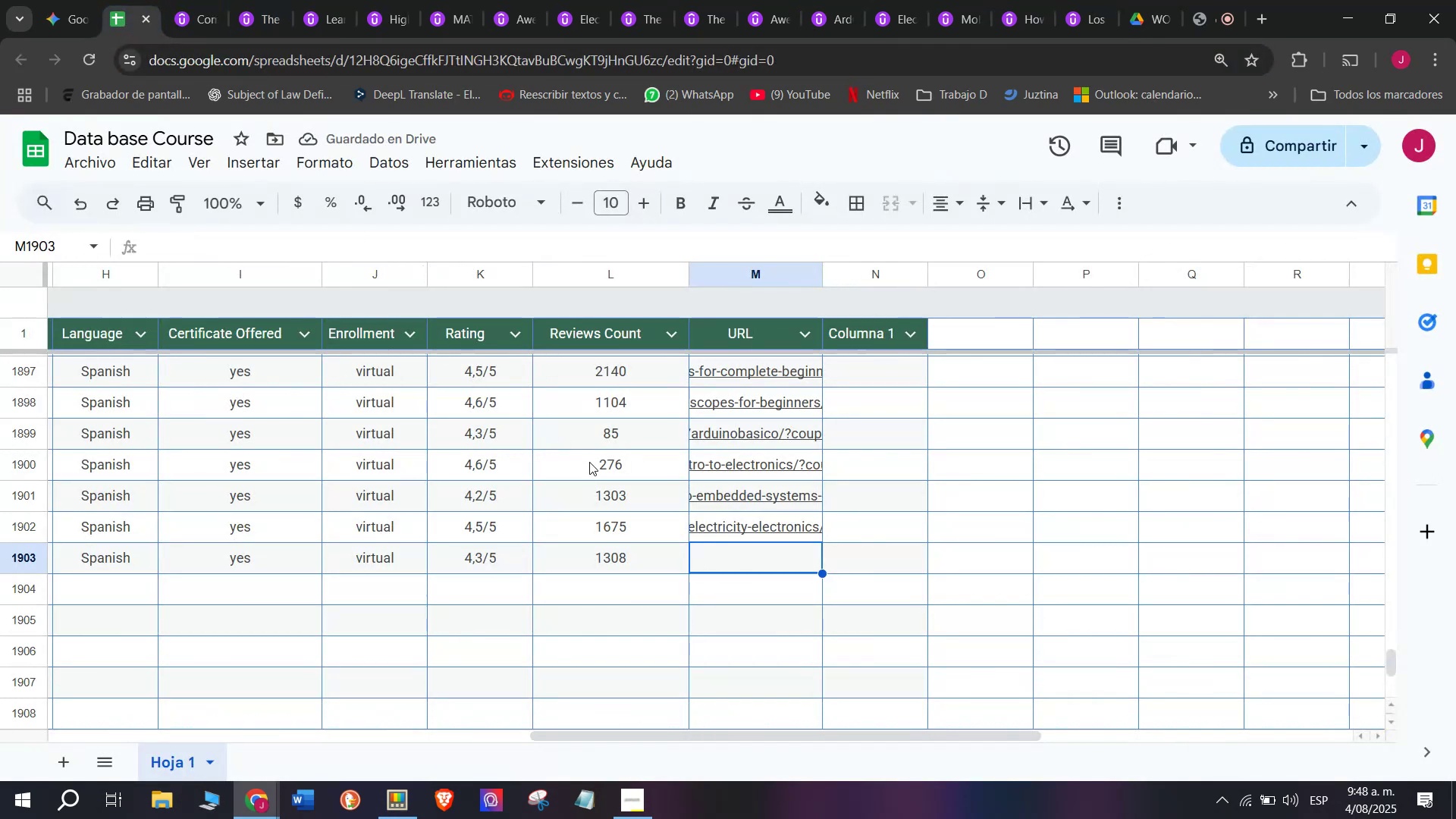 
key(Control+V)
 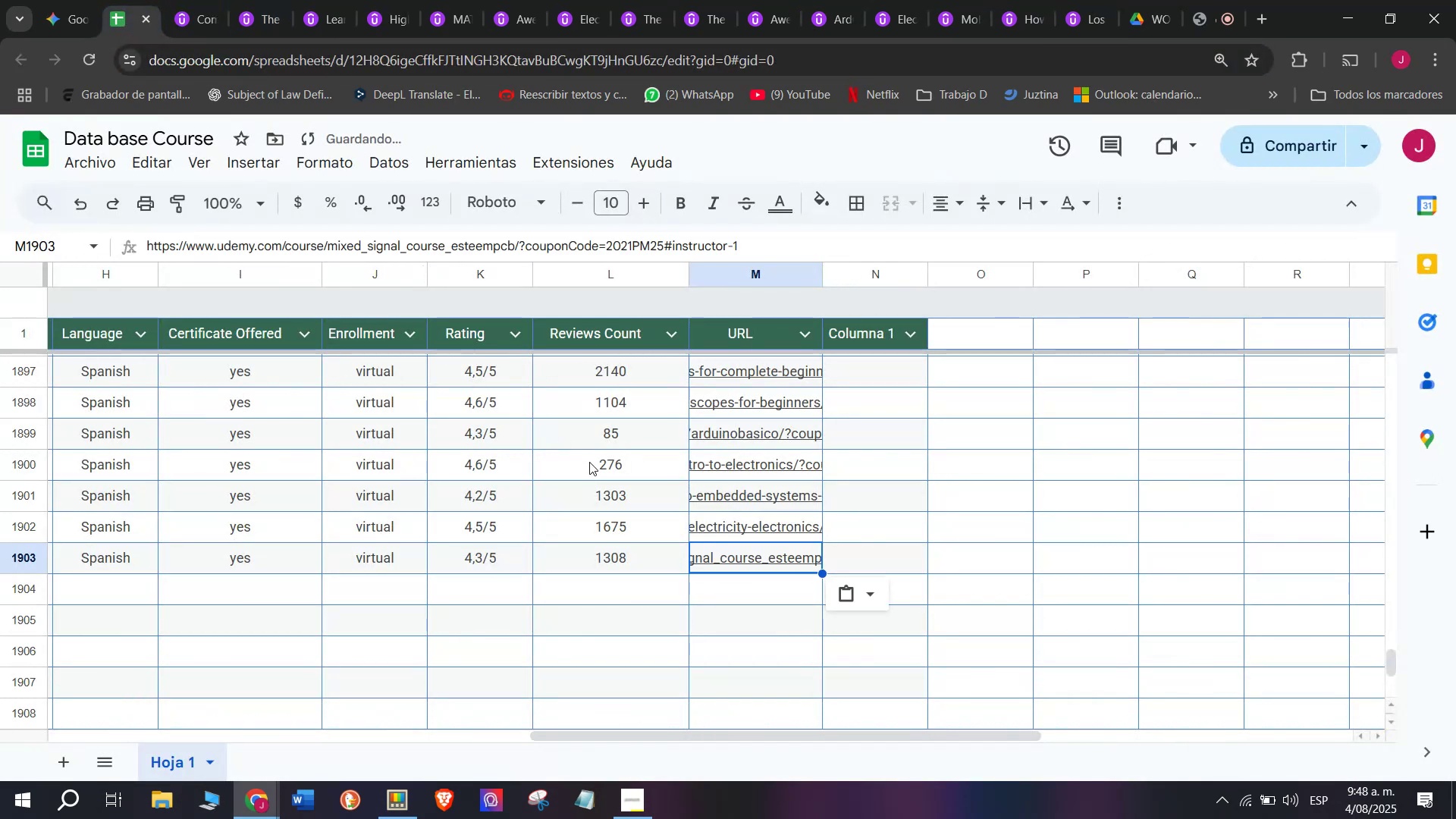 
scroll: coordinate [152, 635], scroll_direction: up, amount: 3.0
 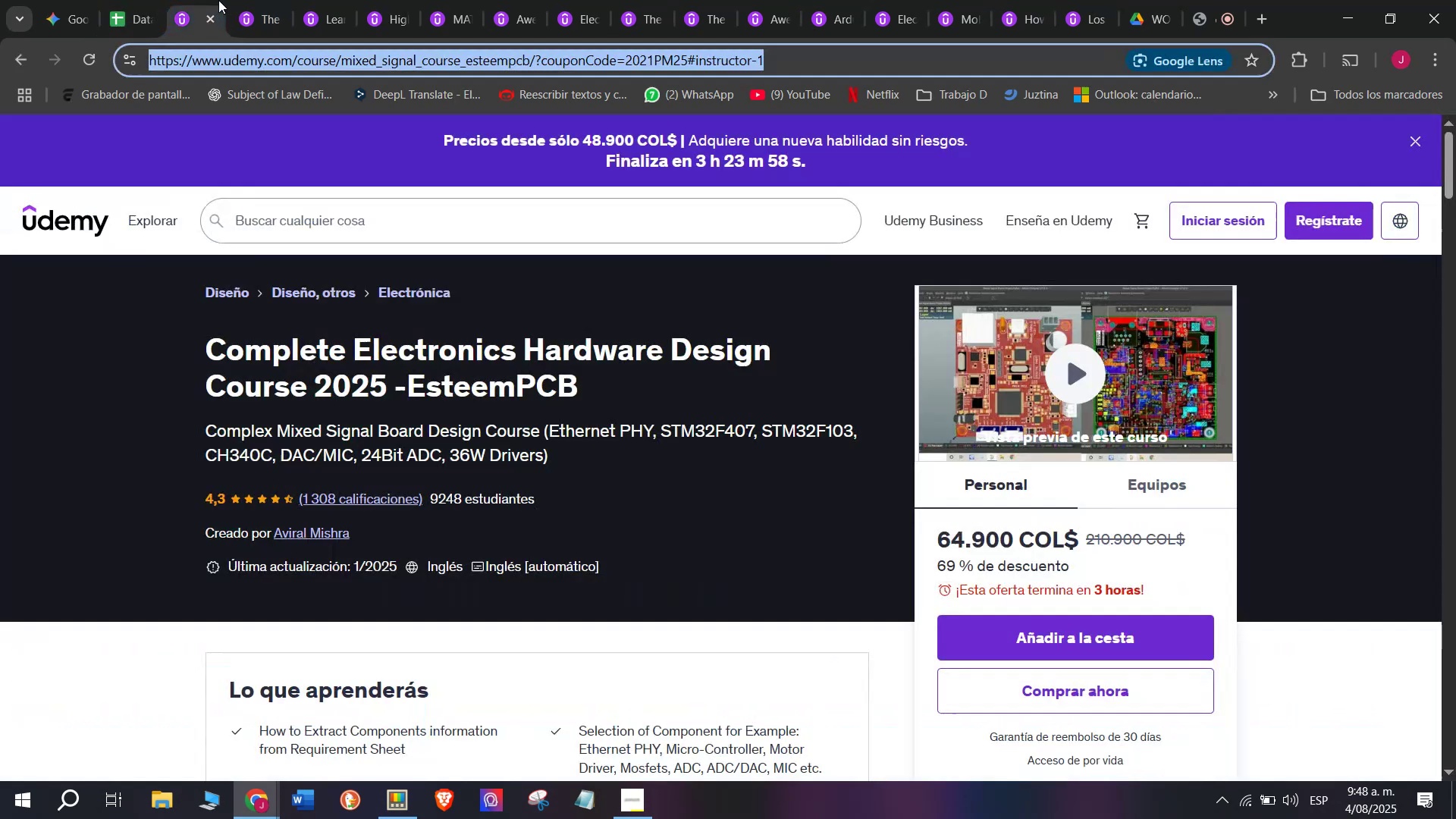 
double_click([212, 16])
 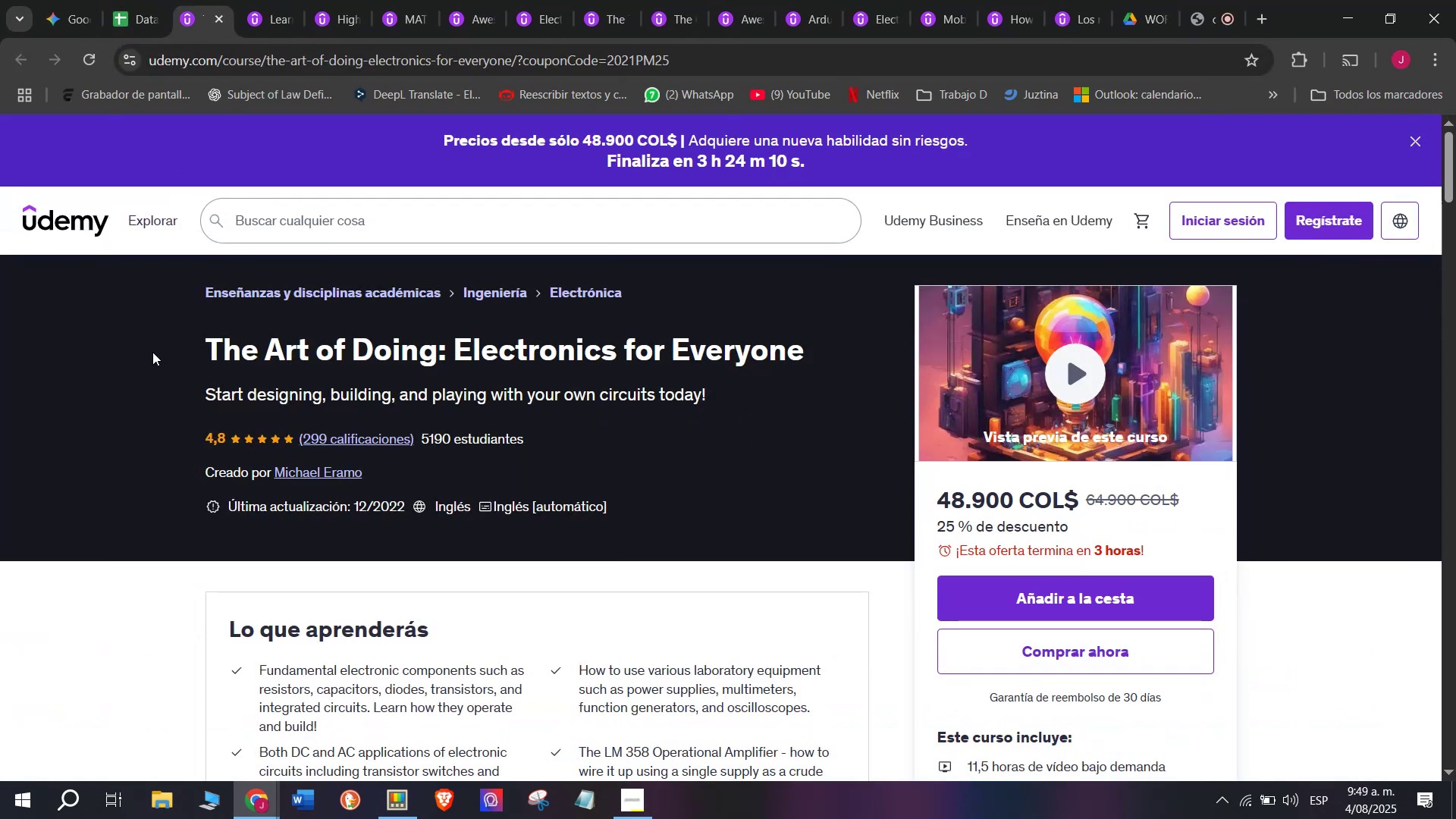 
left_click_drag(start_coordinate=[194, 347], to_coordinate=[830, 366])
 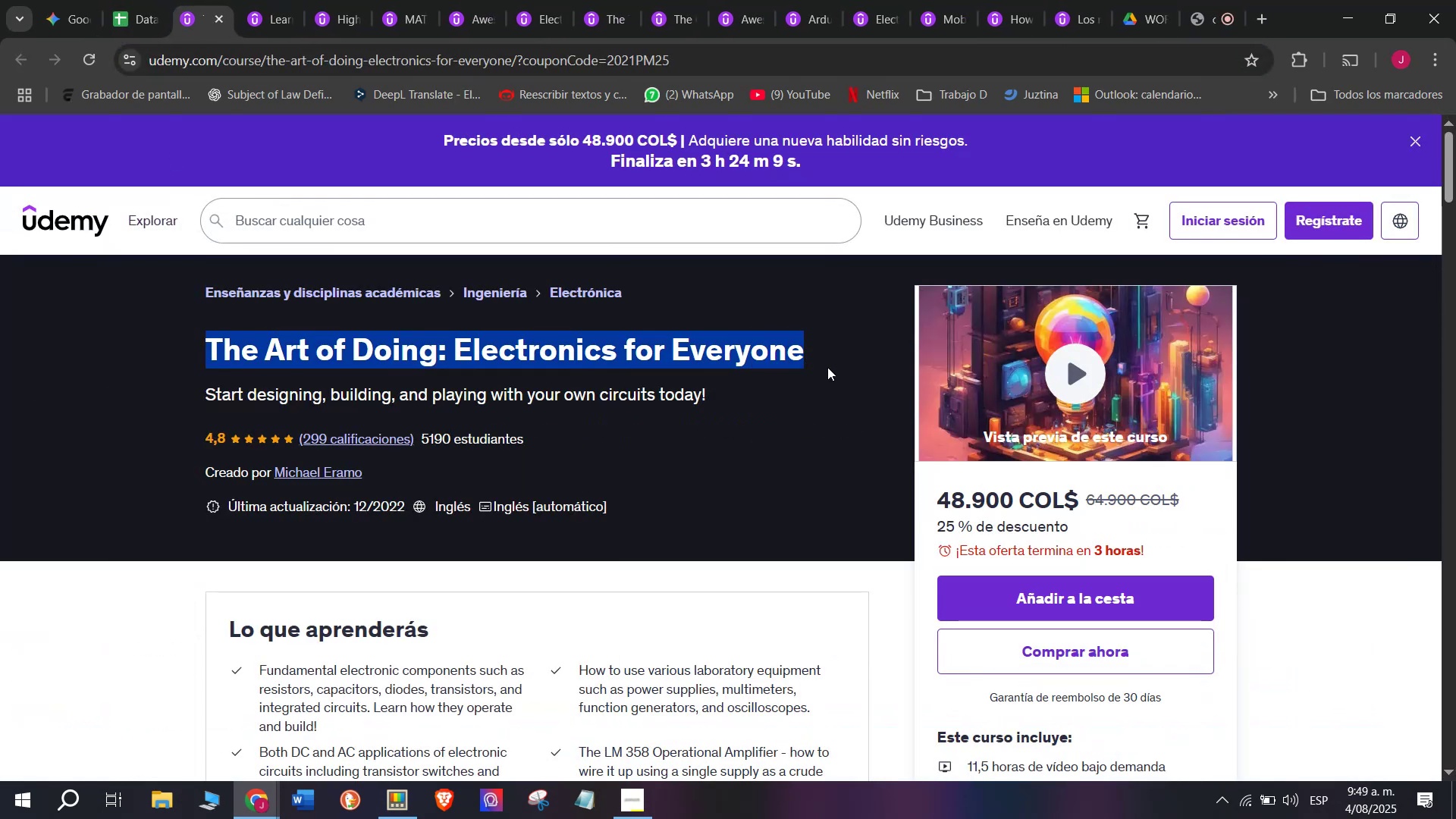 
key(Control+ControlLeft)
 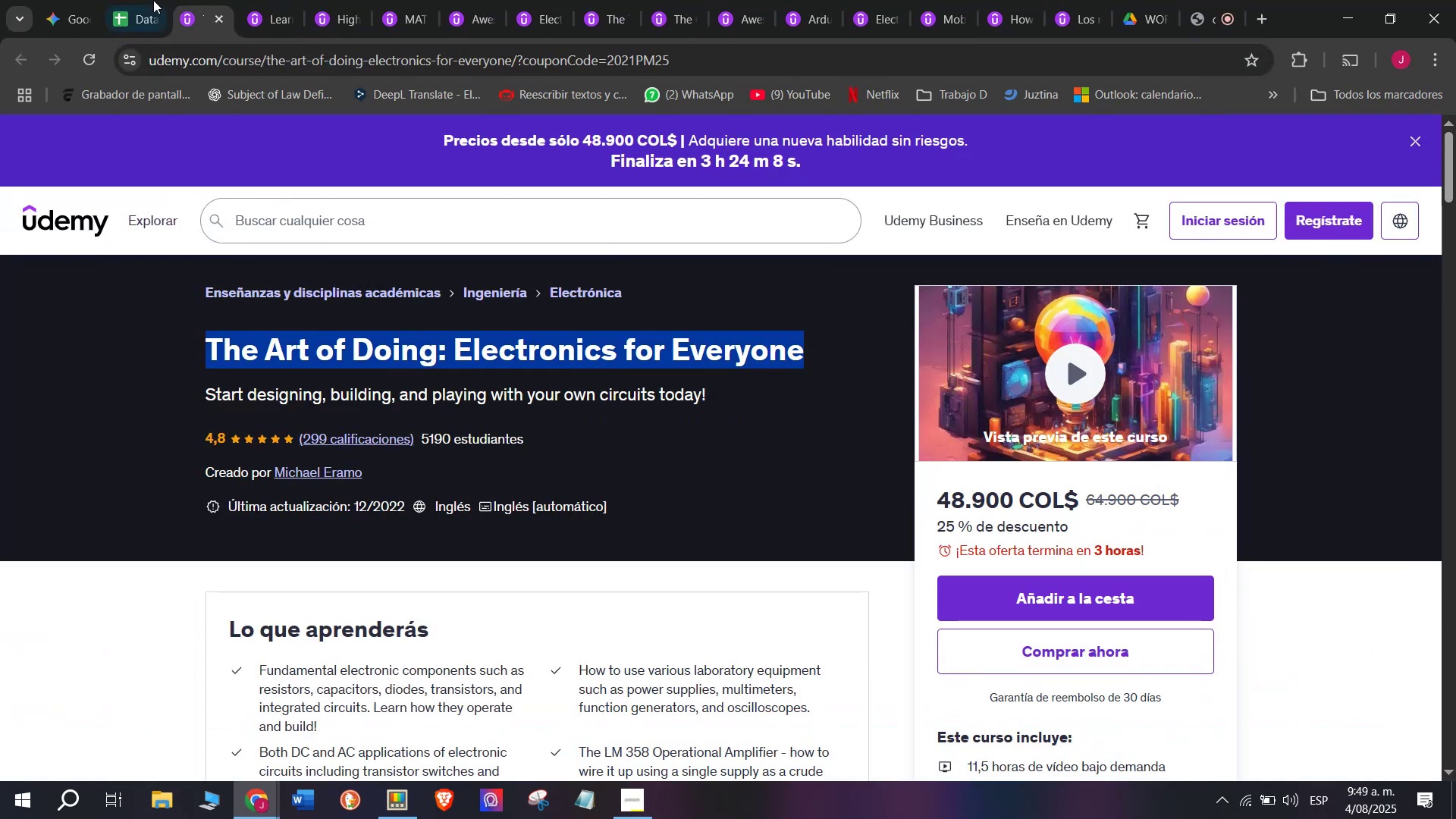 
key(Break)
 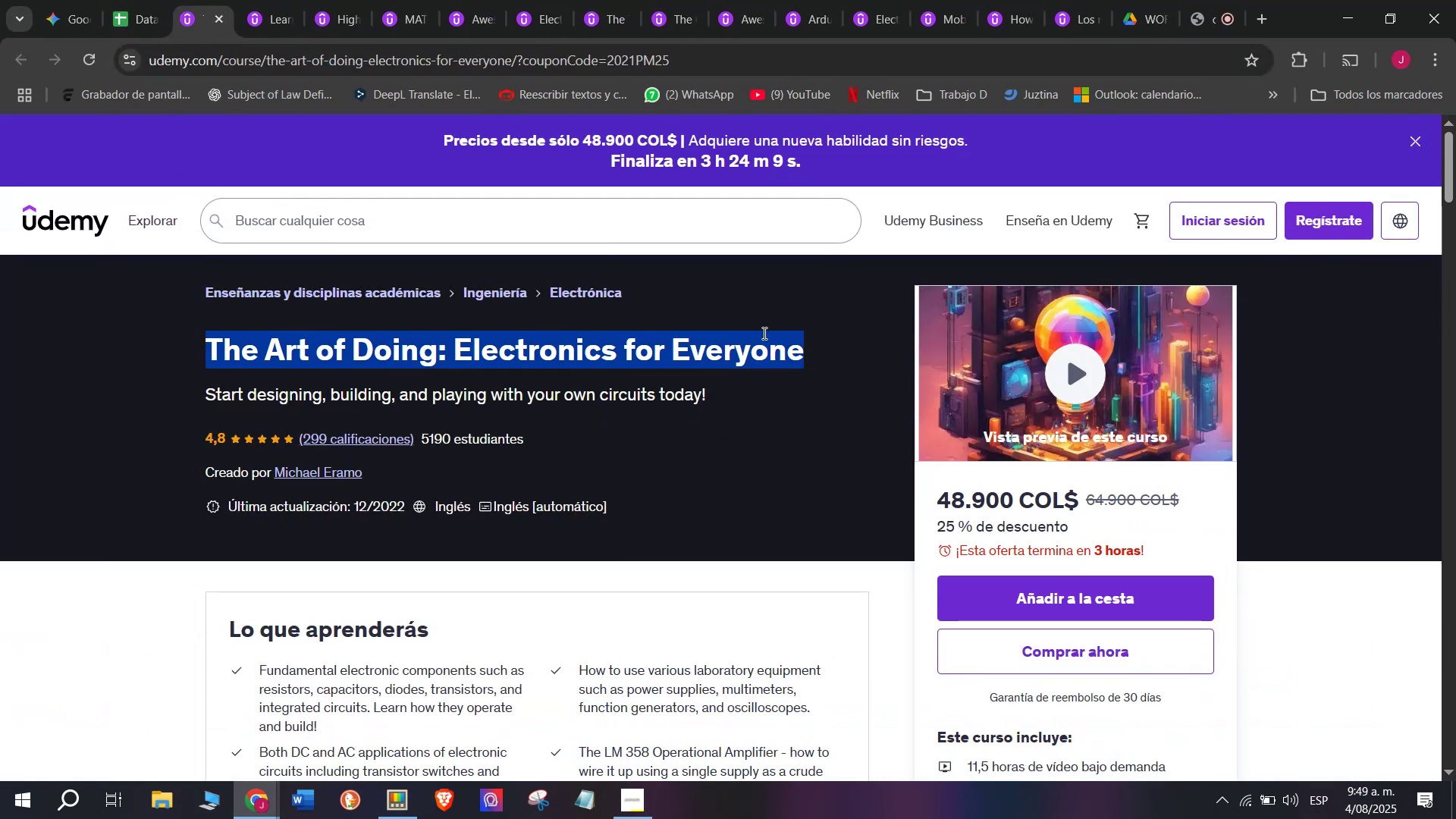 
key(Control+C)
 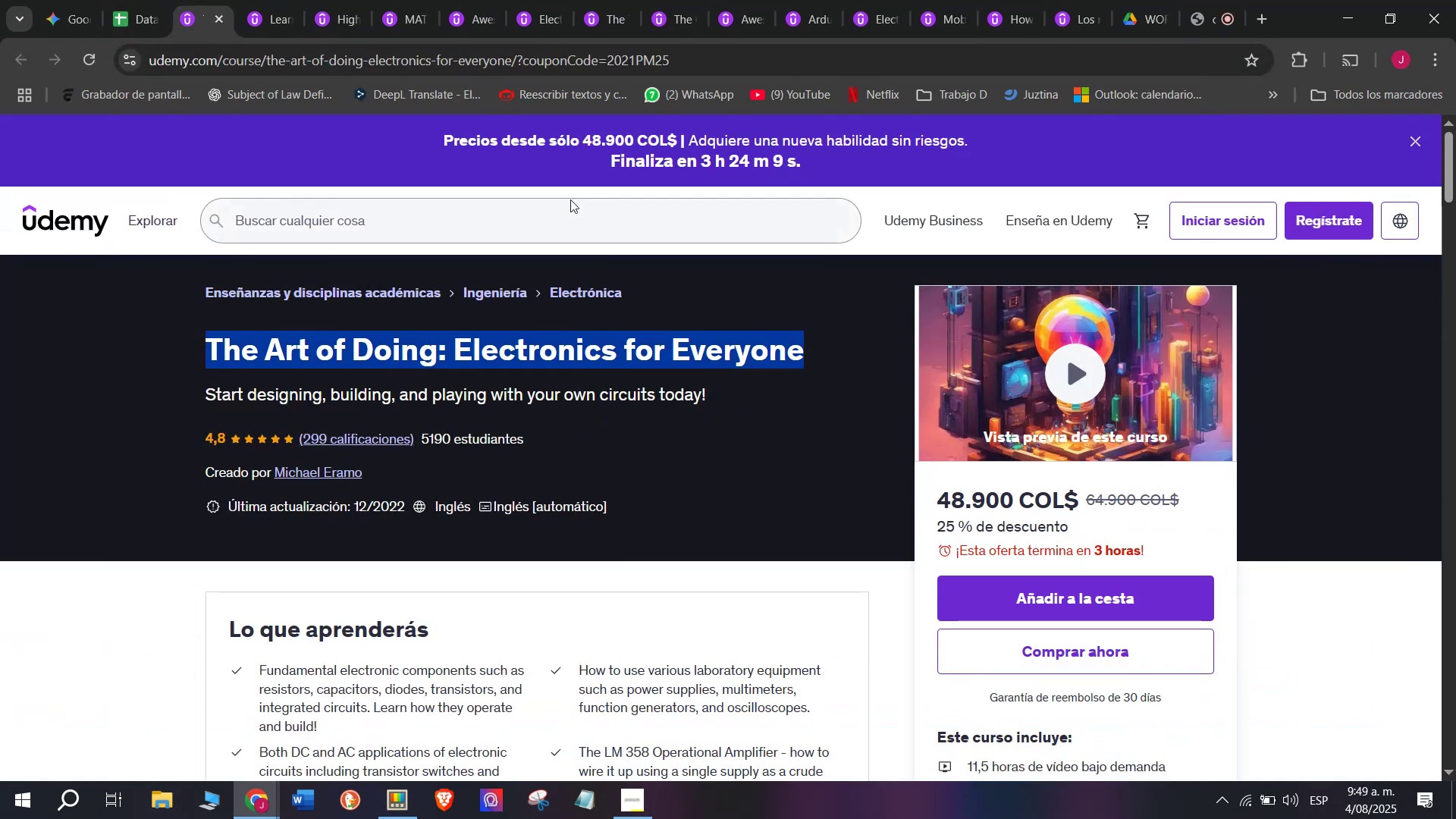 
key(Control+ControlLeft)
 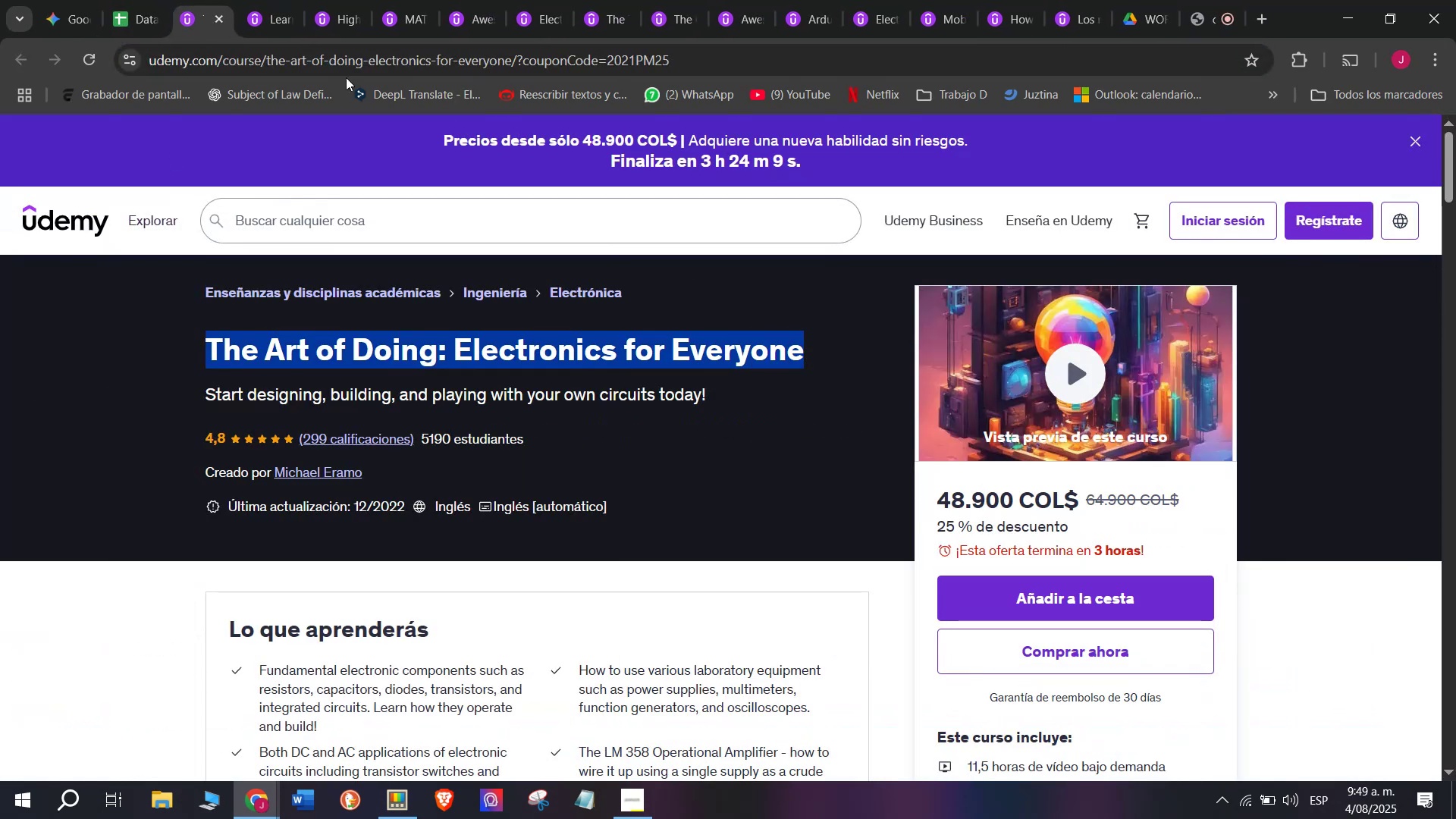 
key(Break)
 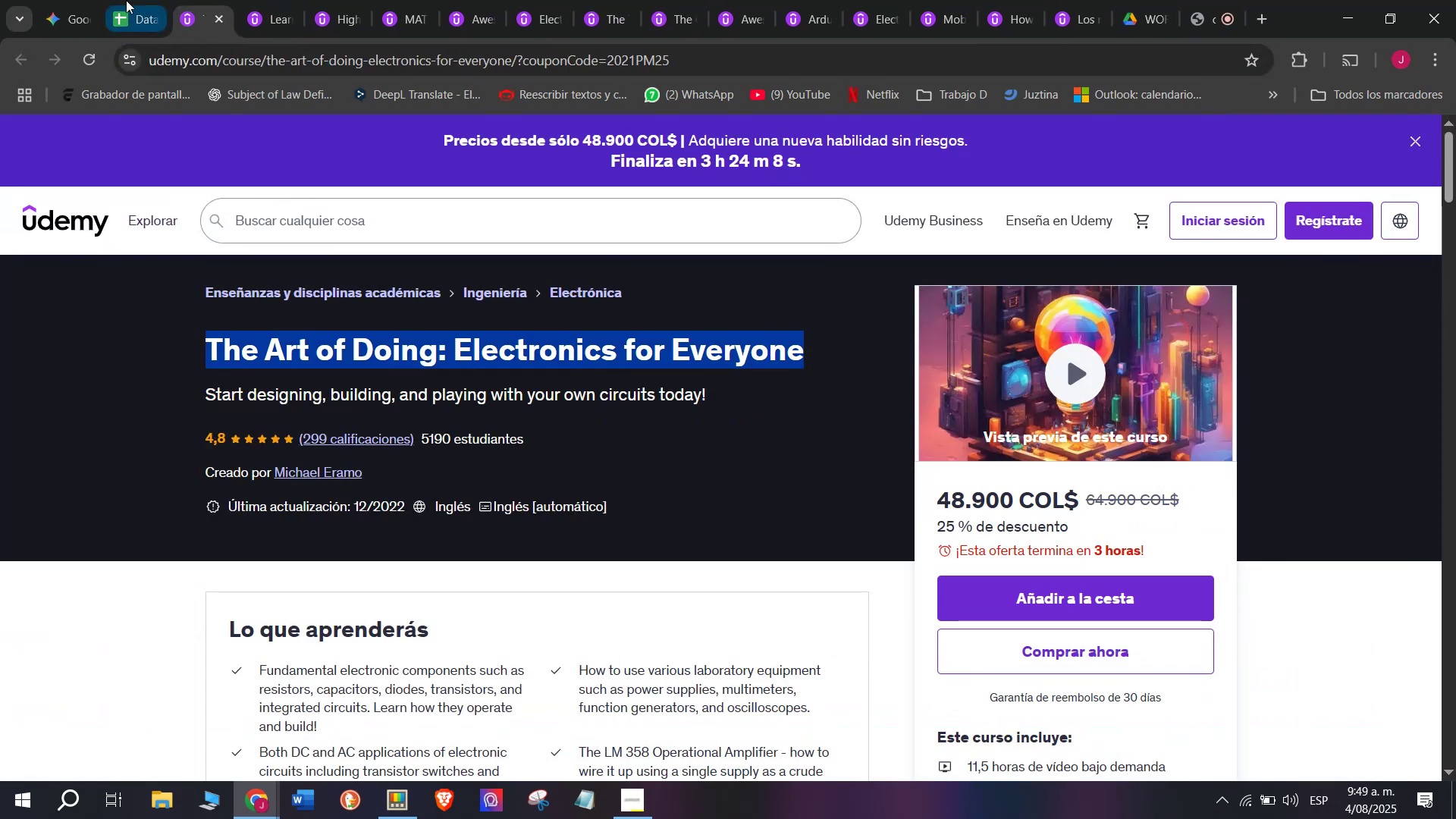 
key(Control+C)
 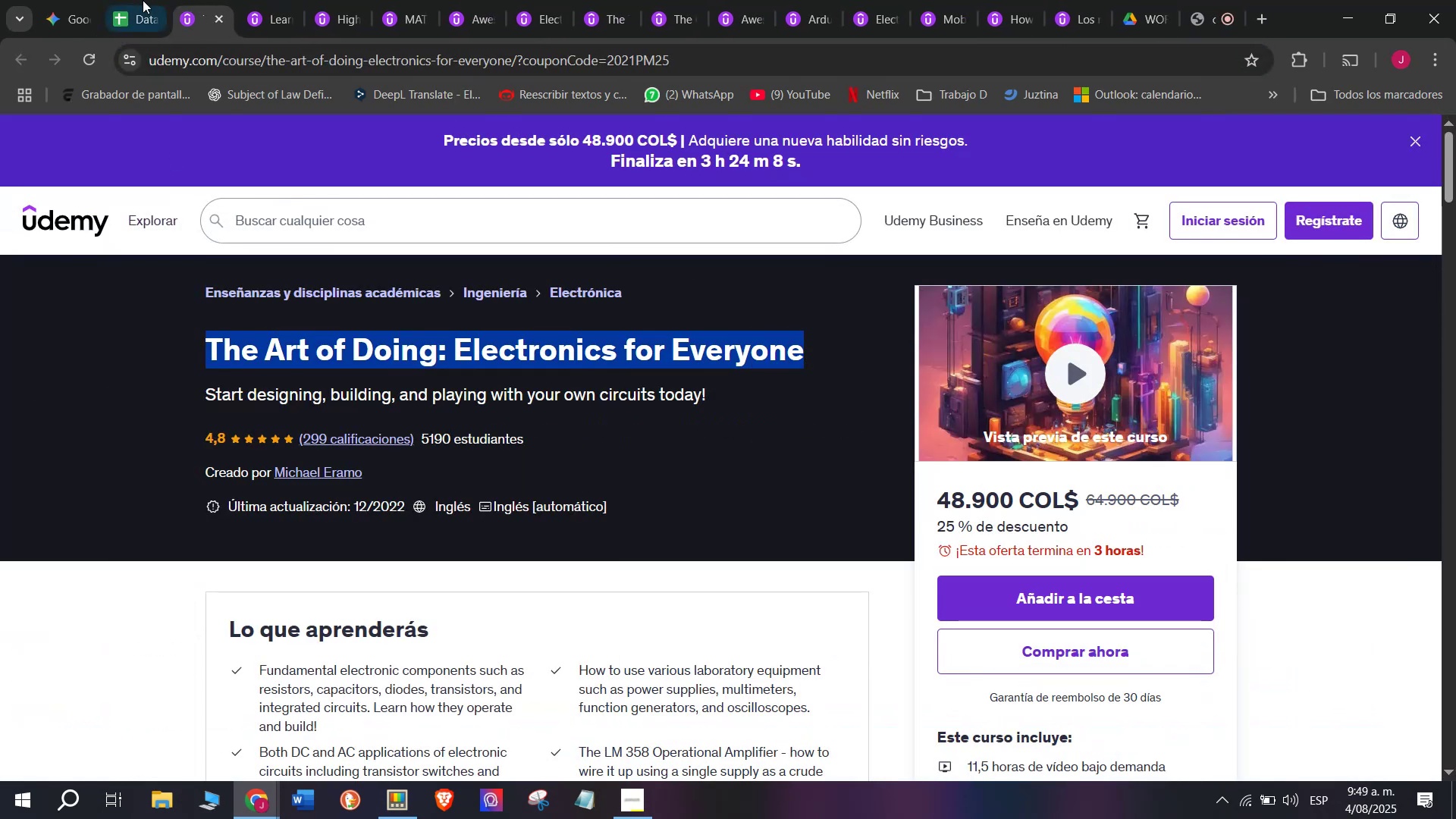 
left_click([126, 0])
 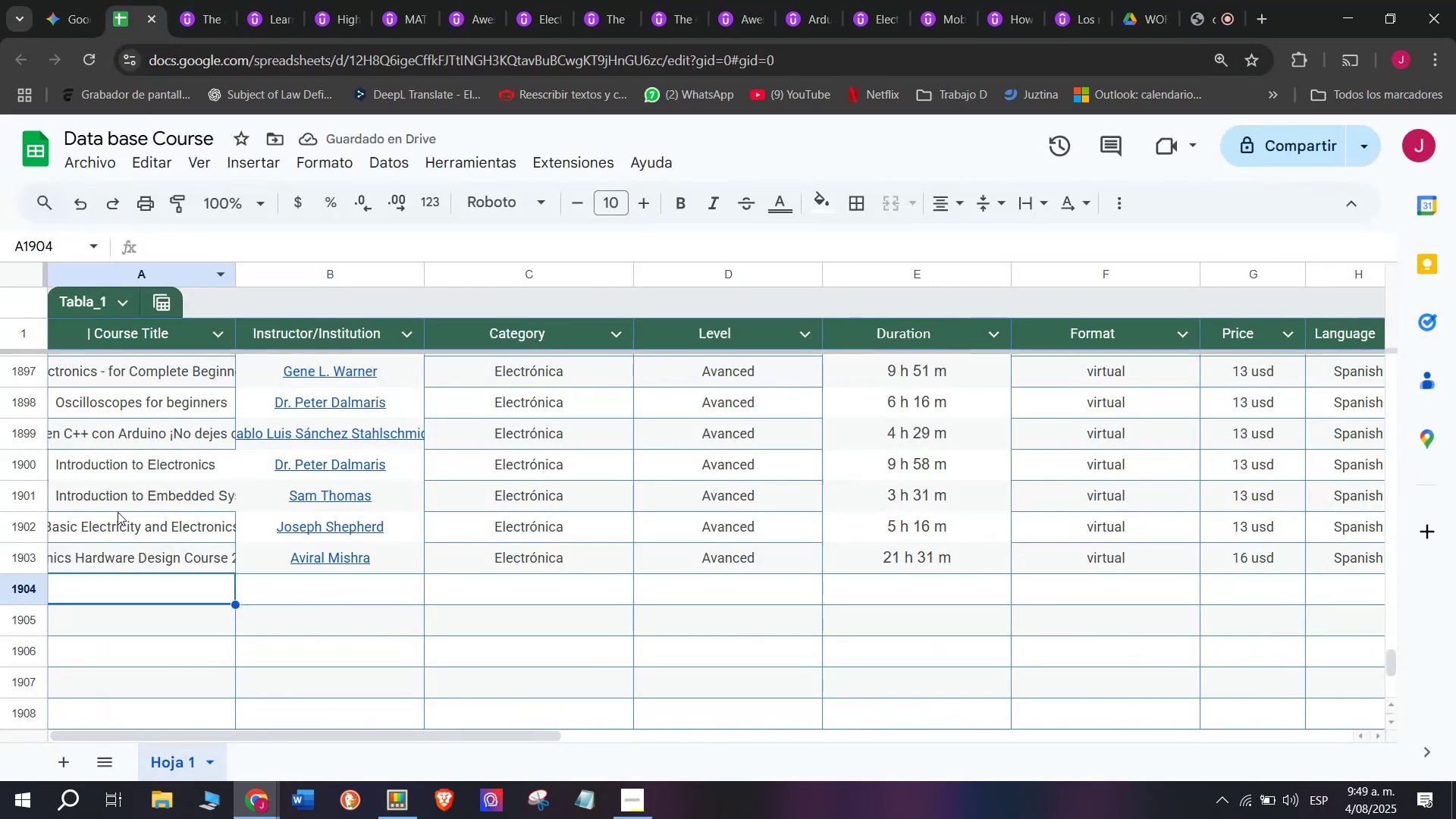 
key(Z)
 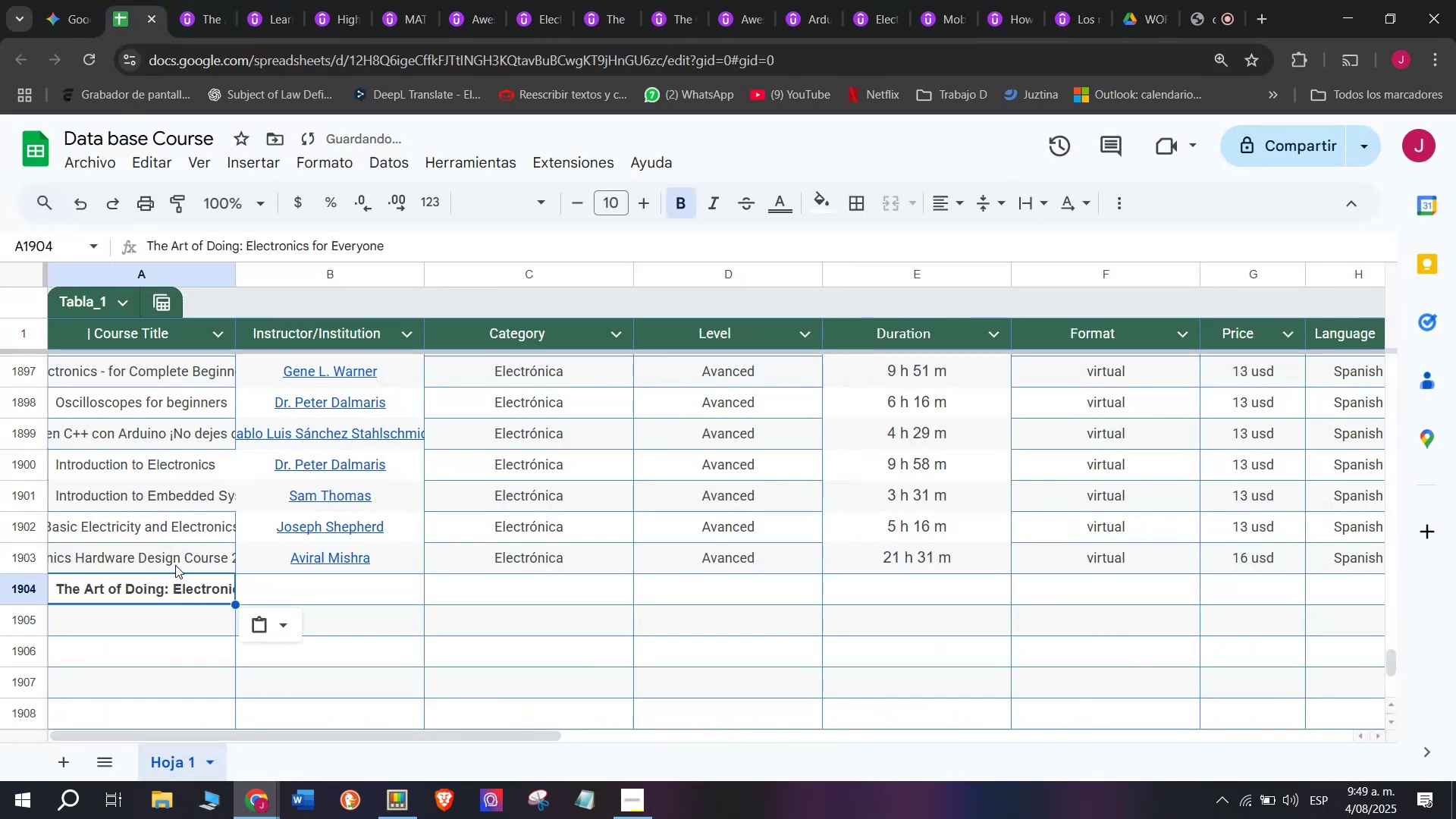 
key(Control+V)
 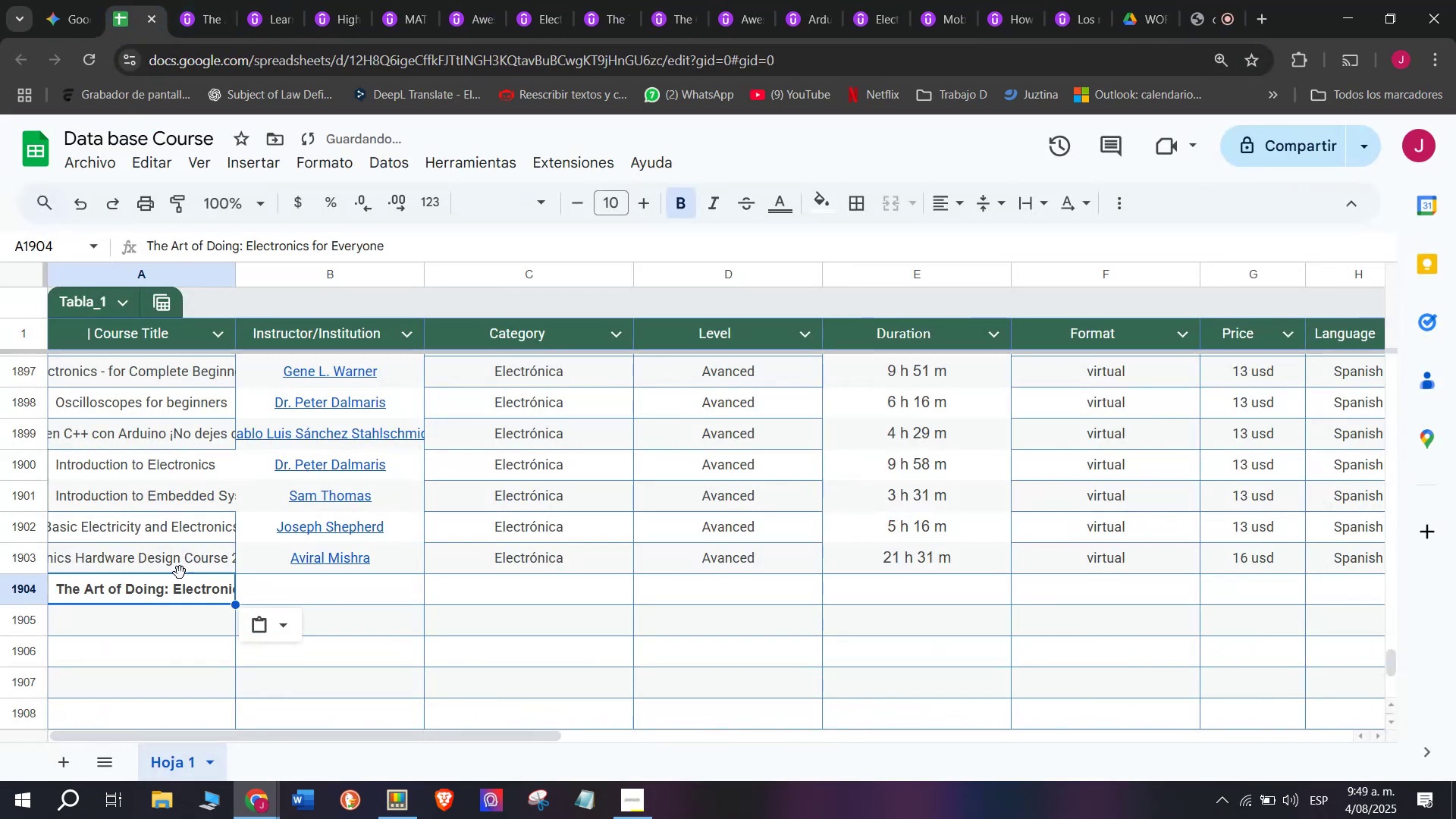 
key(Control+ControlLeft)
 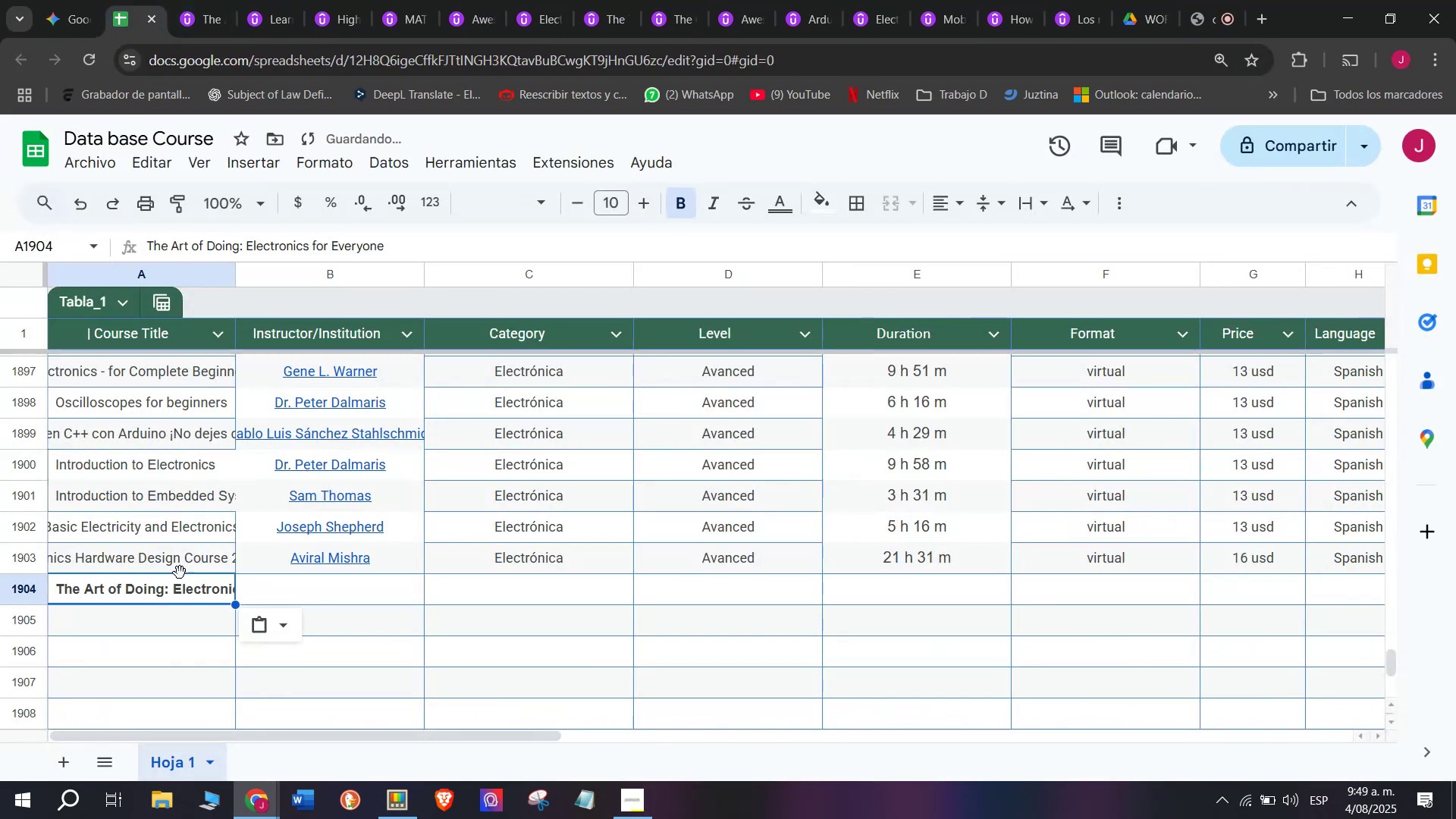 
key(Shift+ShiftLeft)
 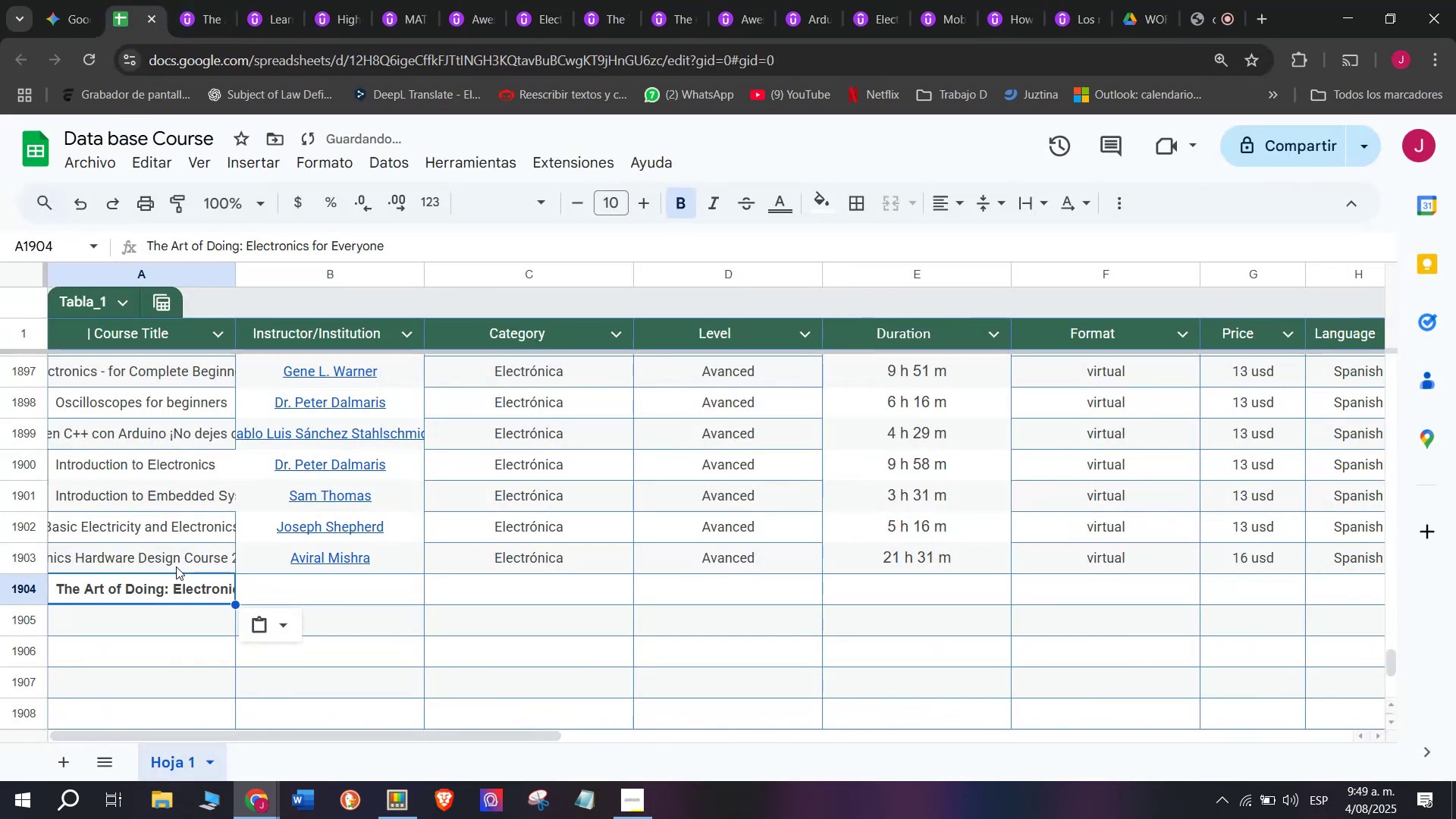 
key(Control+Shift+ControlLeft)
 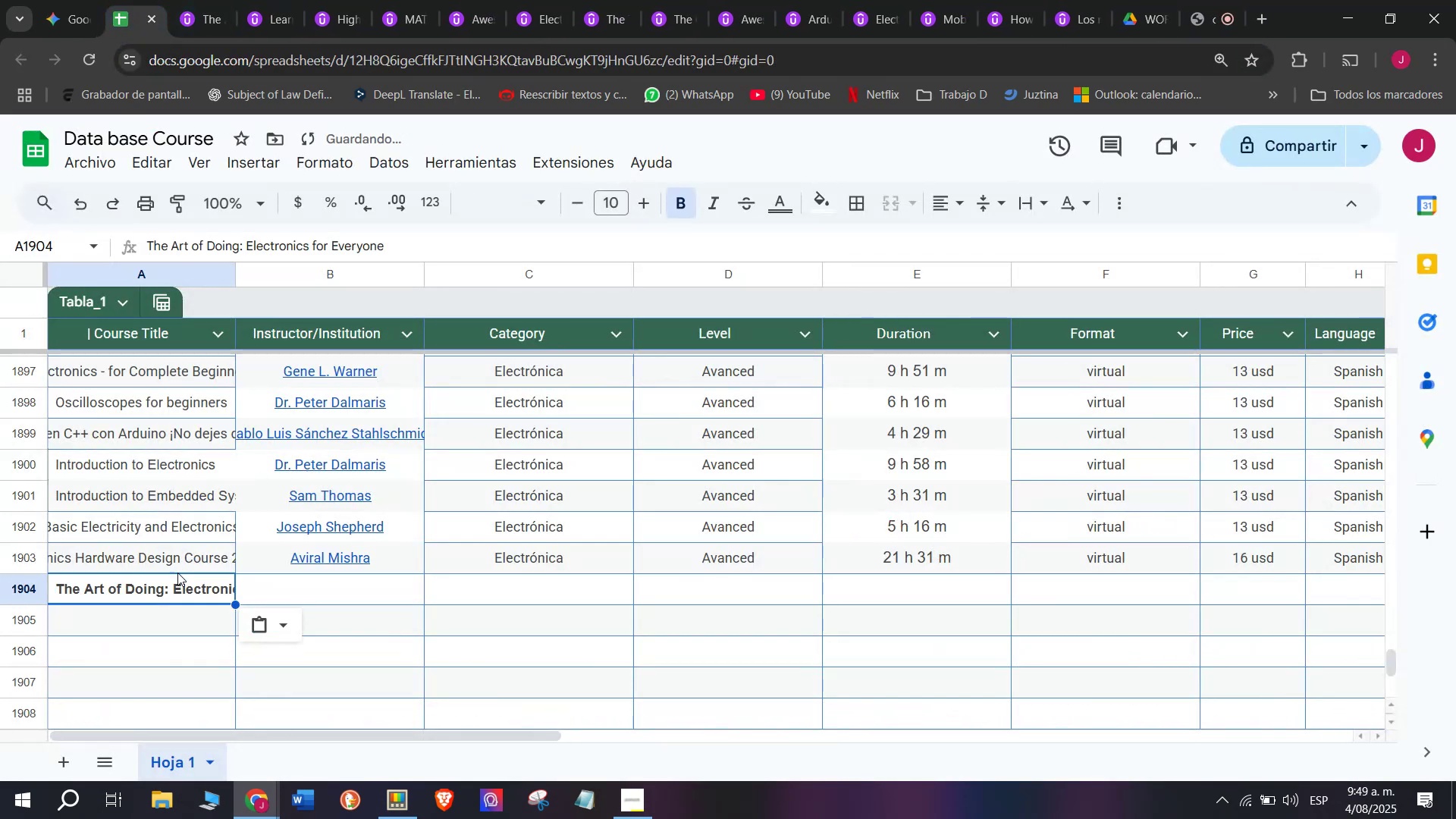 
key(Control+Shift+Z)
 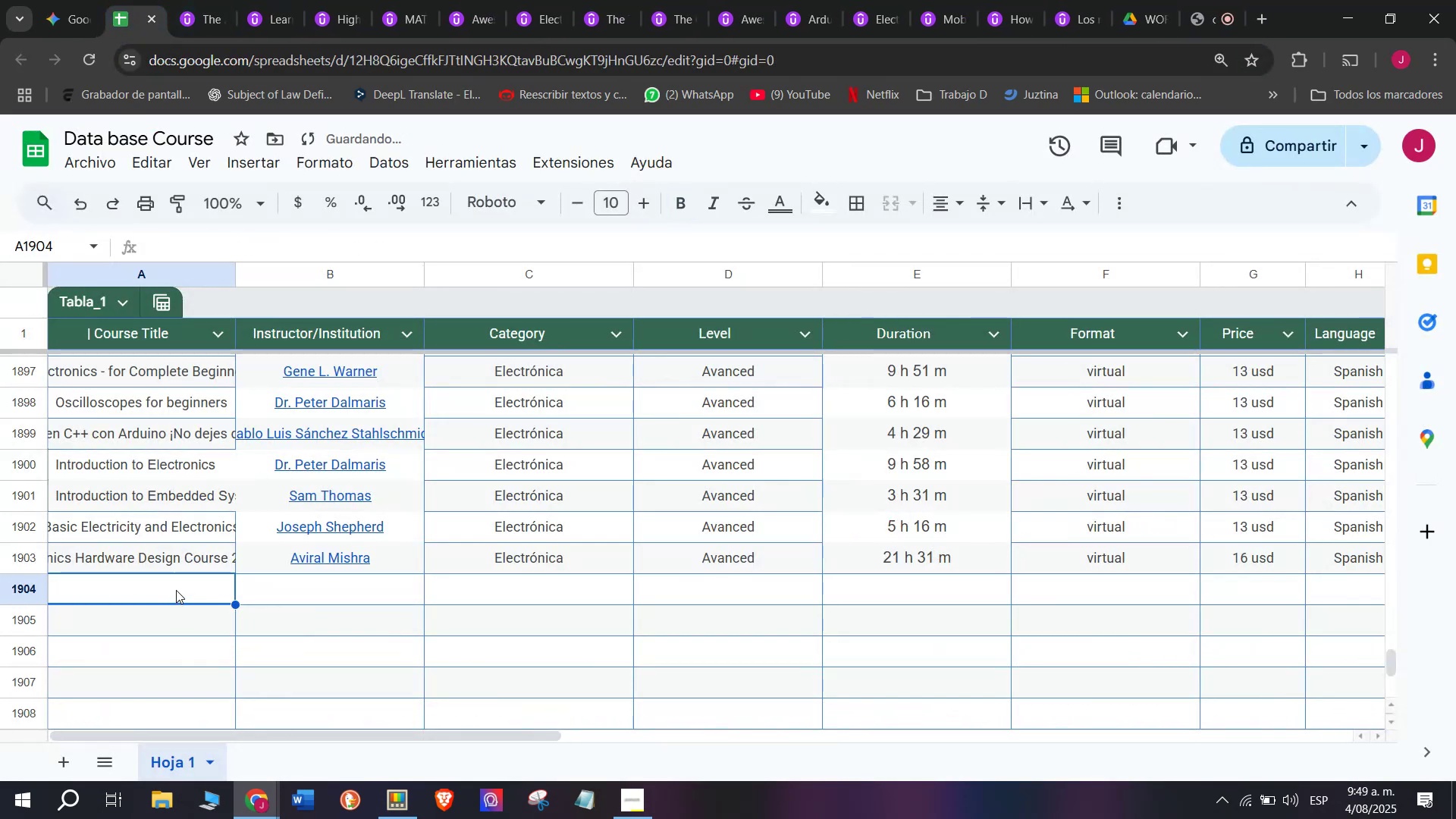 
double_click([176, 588])
 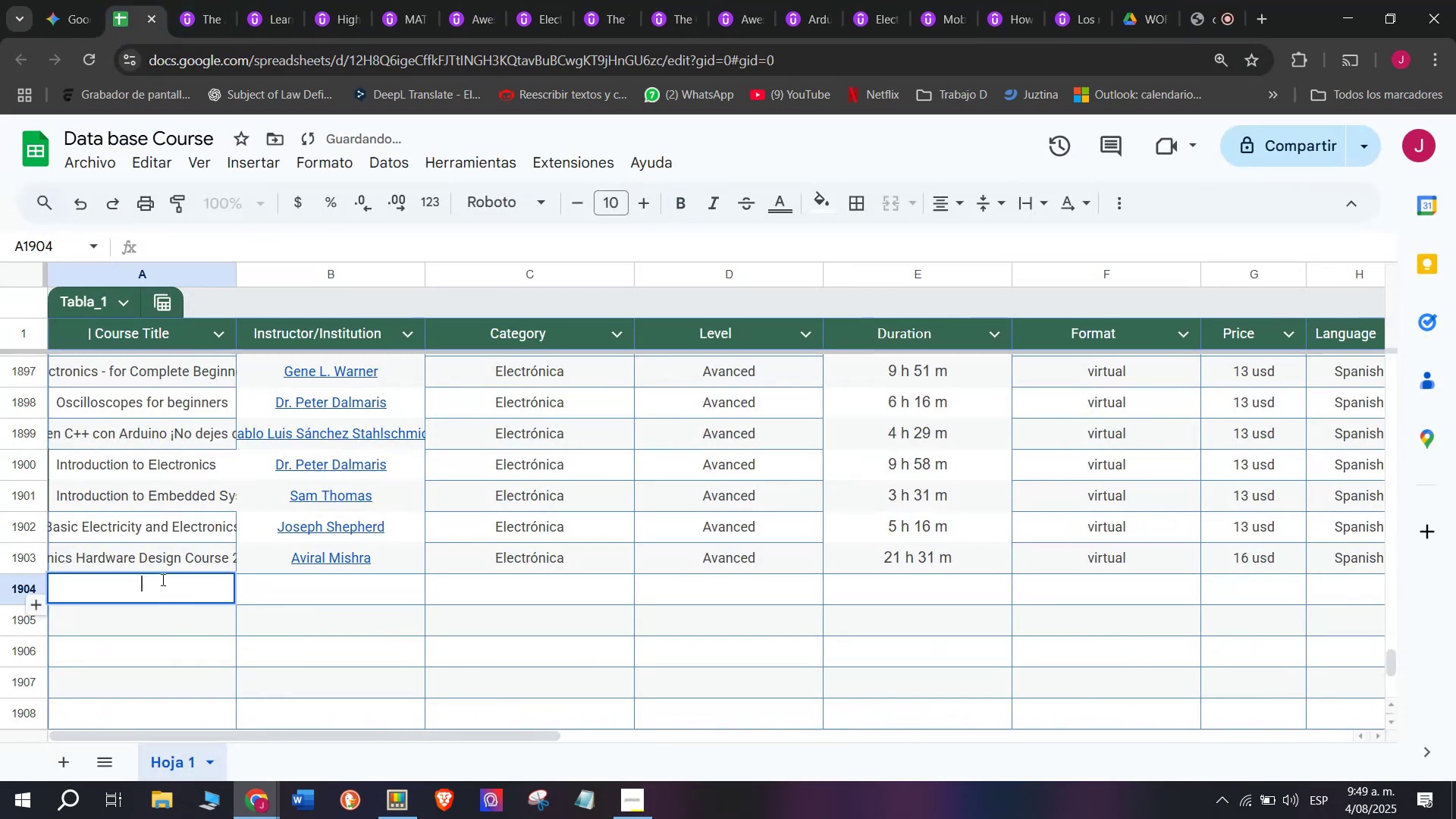 
key(Z)
 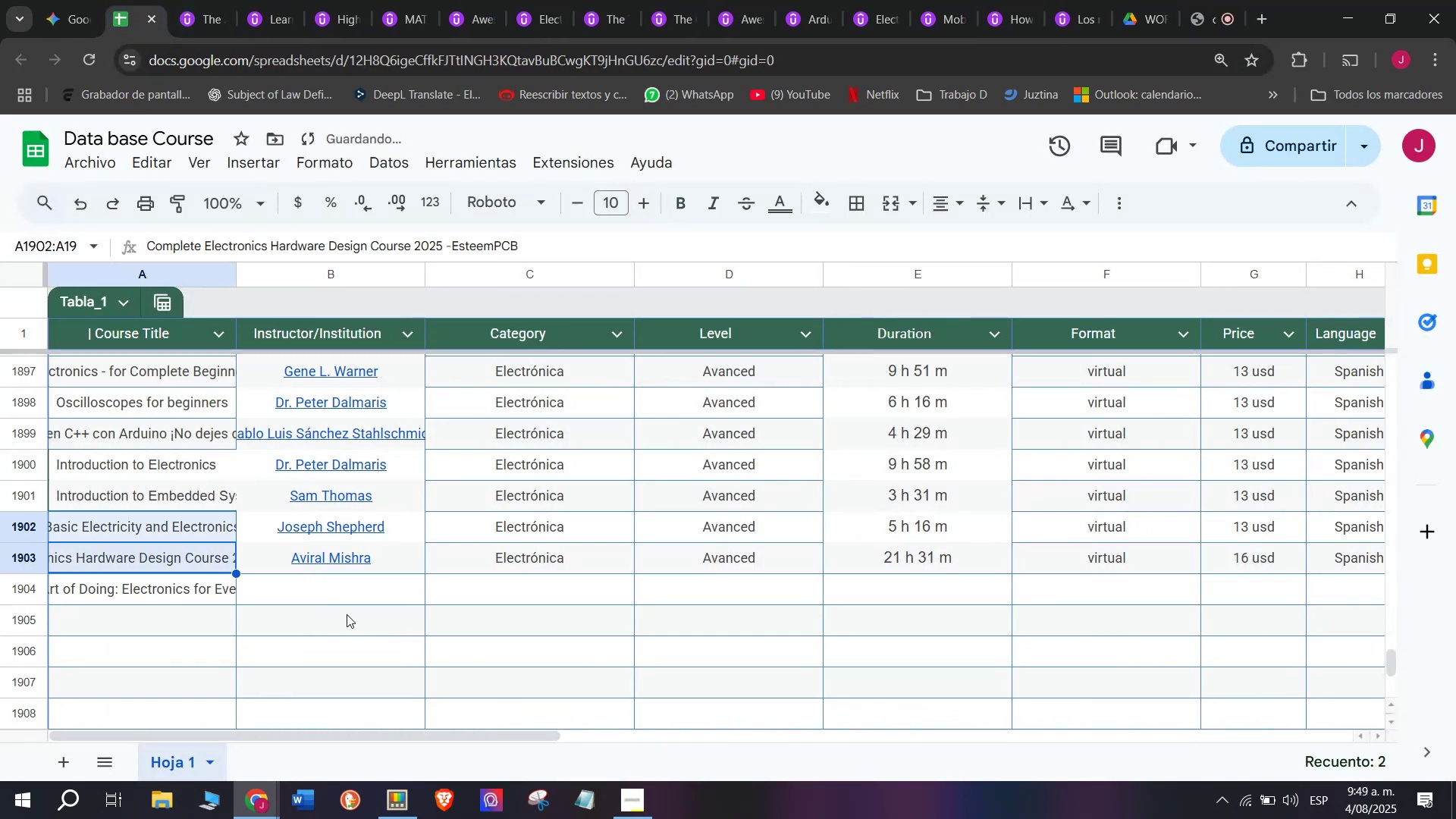 
key(Control+V)
 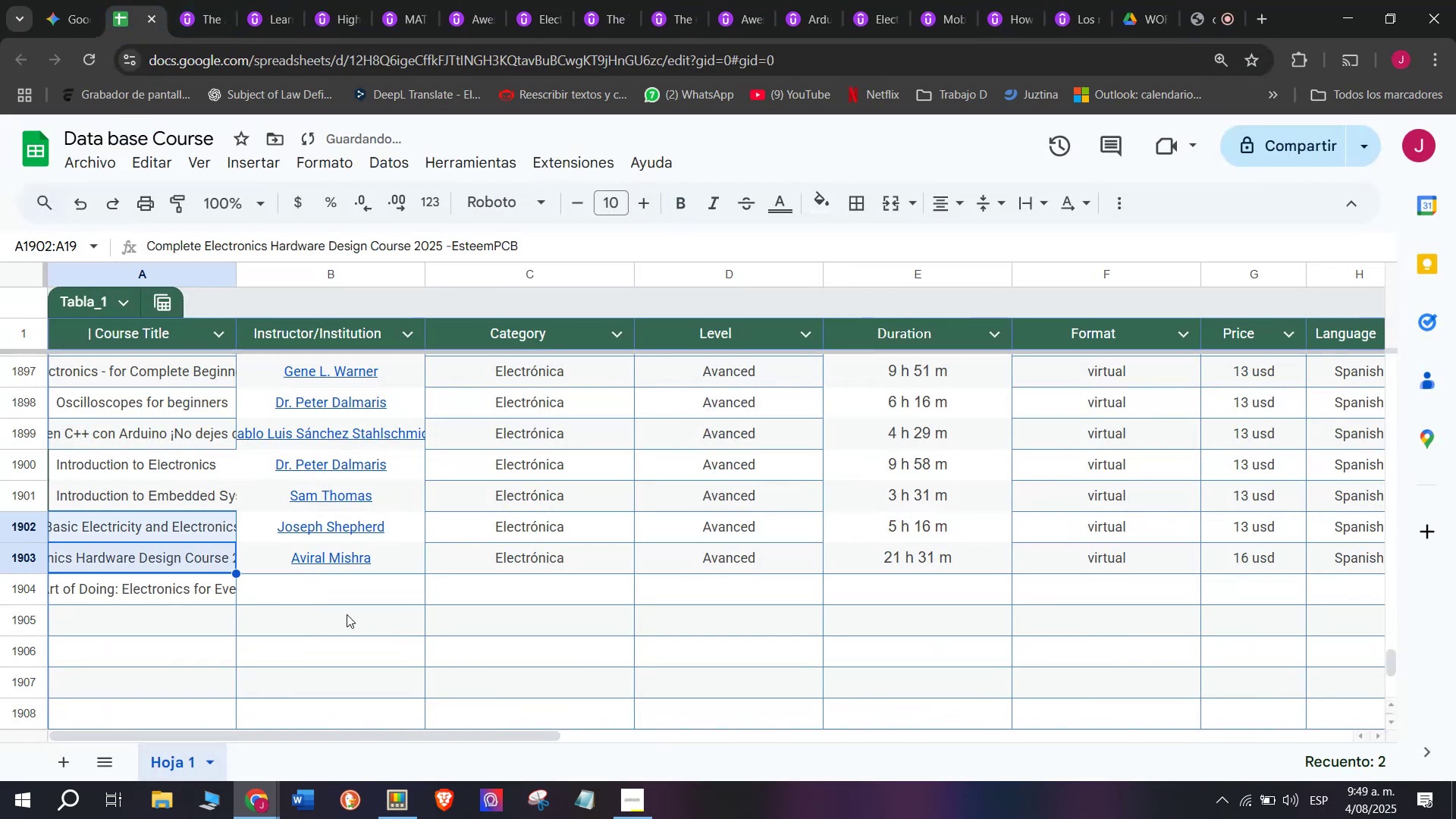 
key(Control+ControlLeft)
 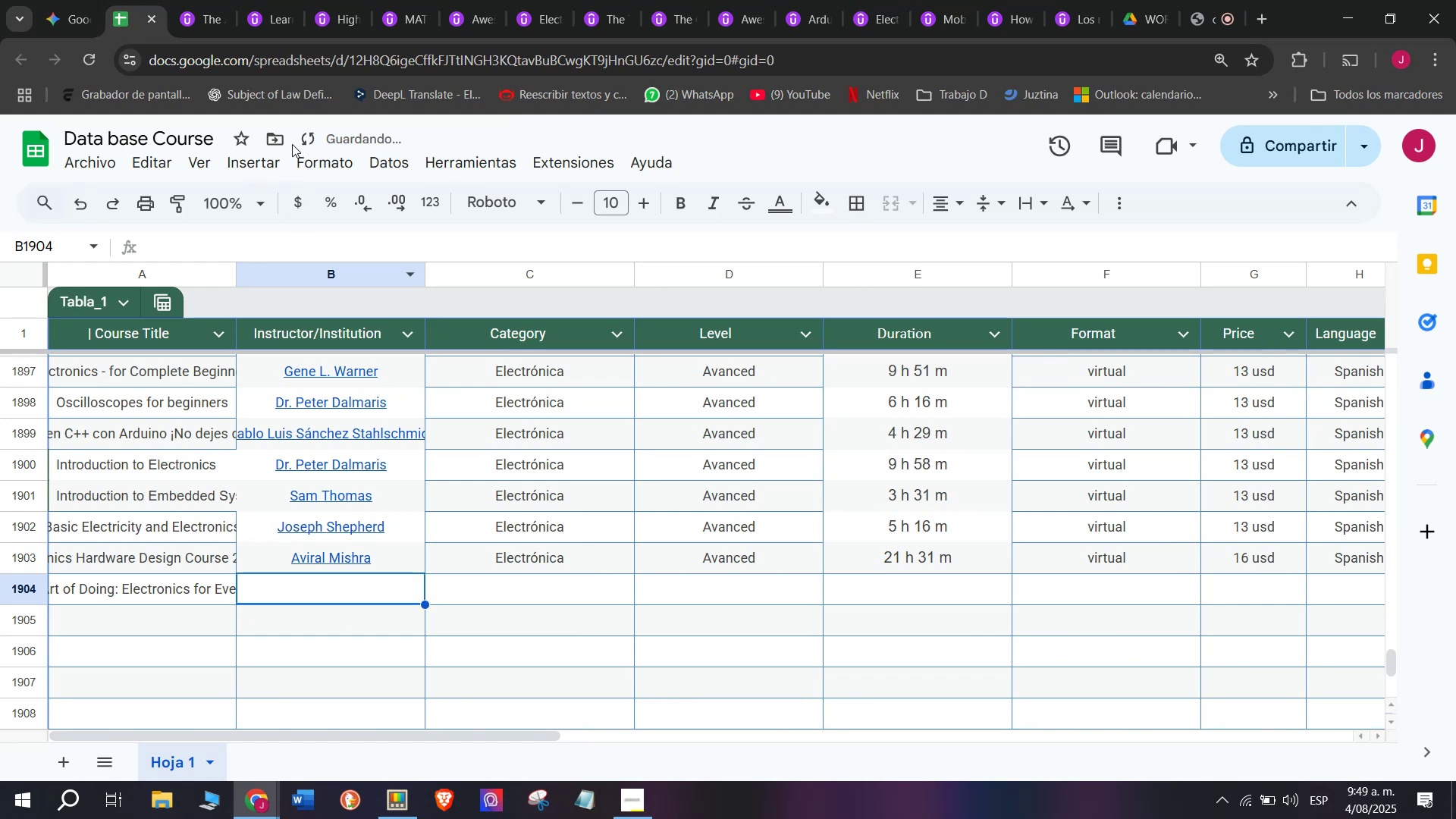 
left_click([177, 0])
 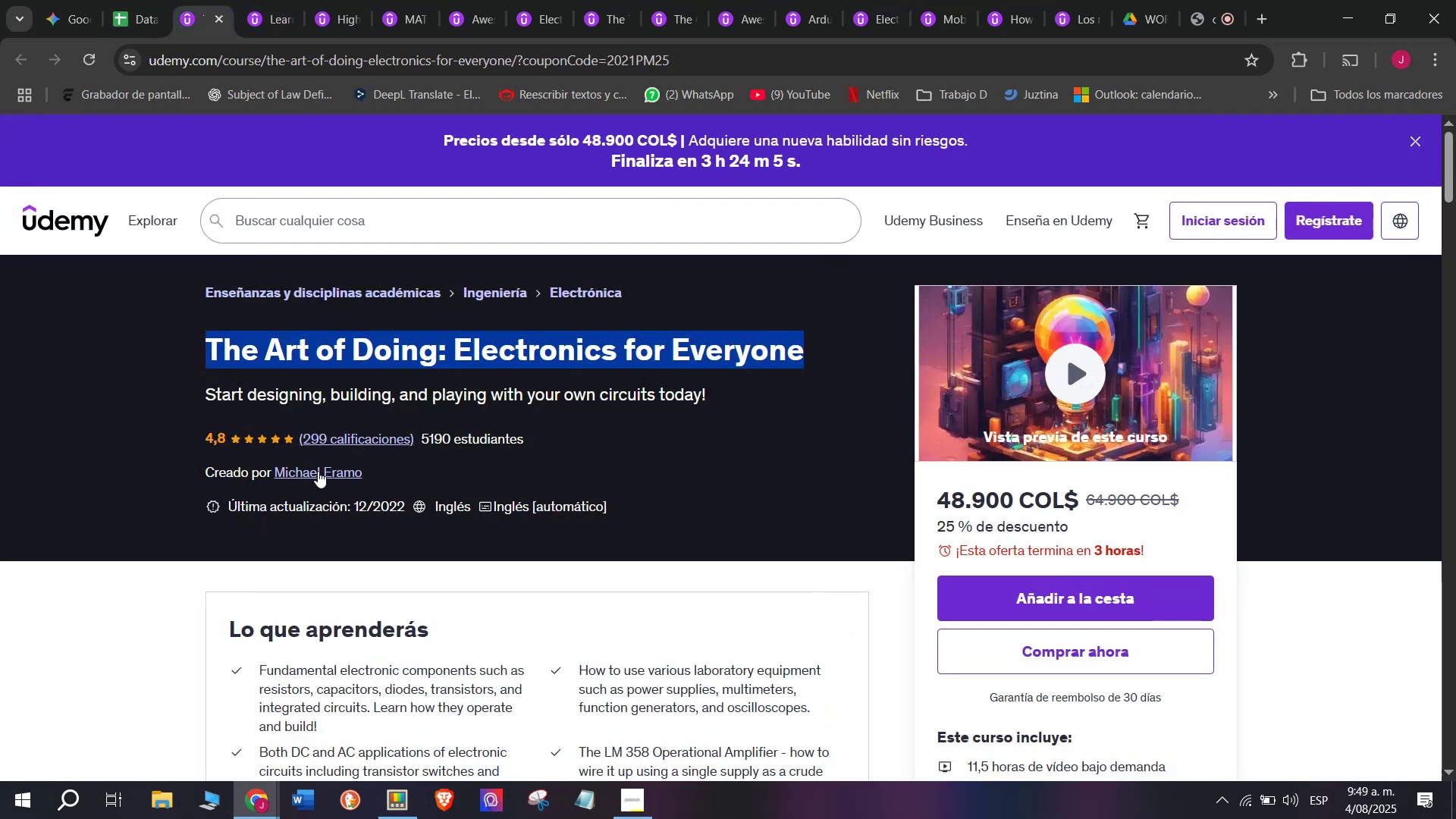 
left_click([318, 472])
 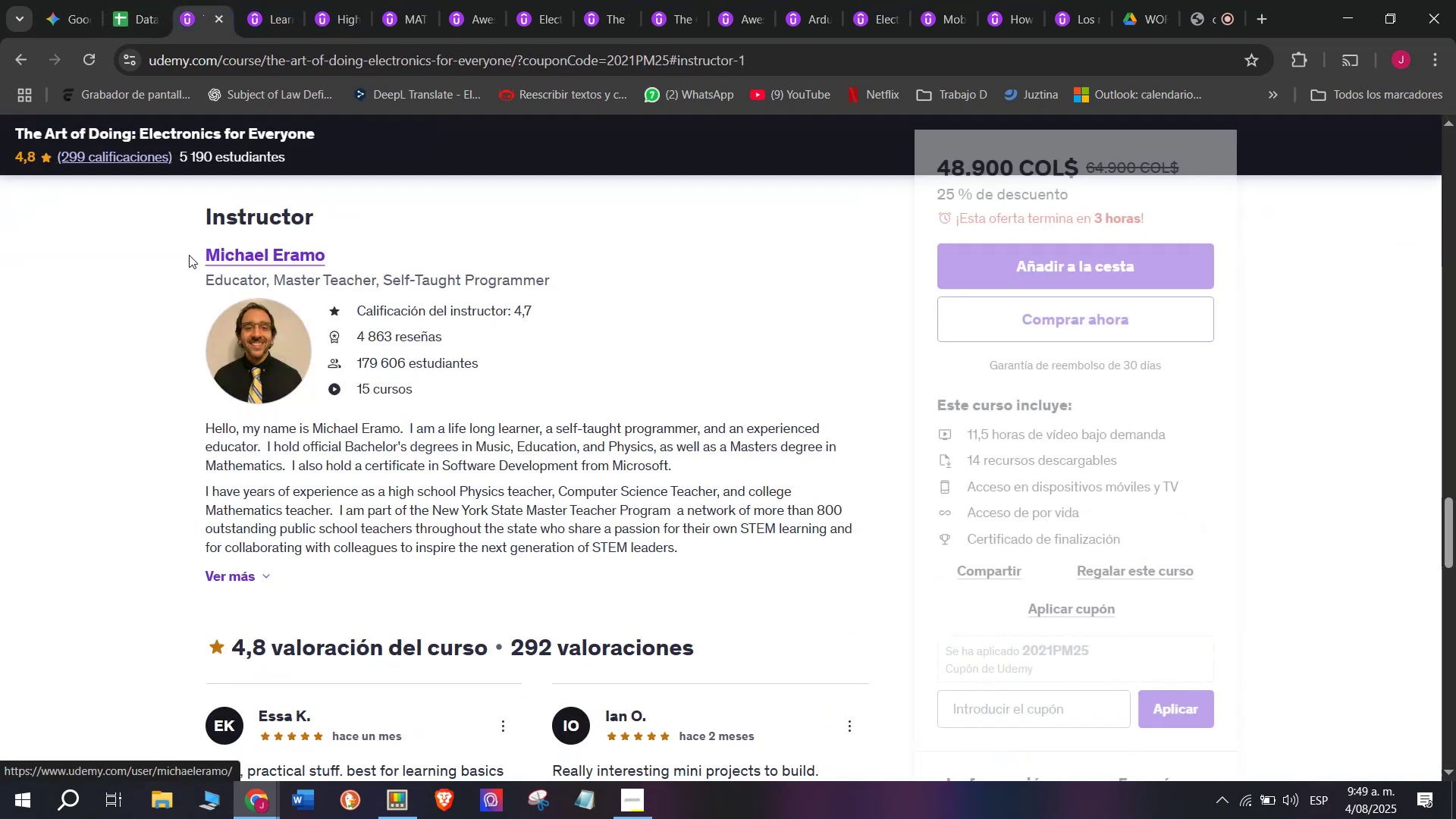 
left_click_drag(start_coordinate=[189, 253], to_coordinate=[334, 249])
 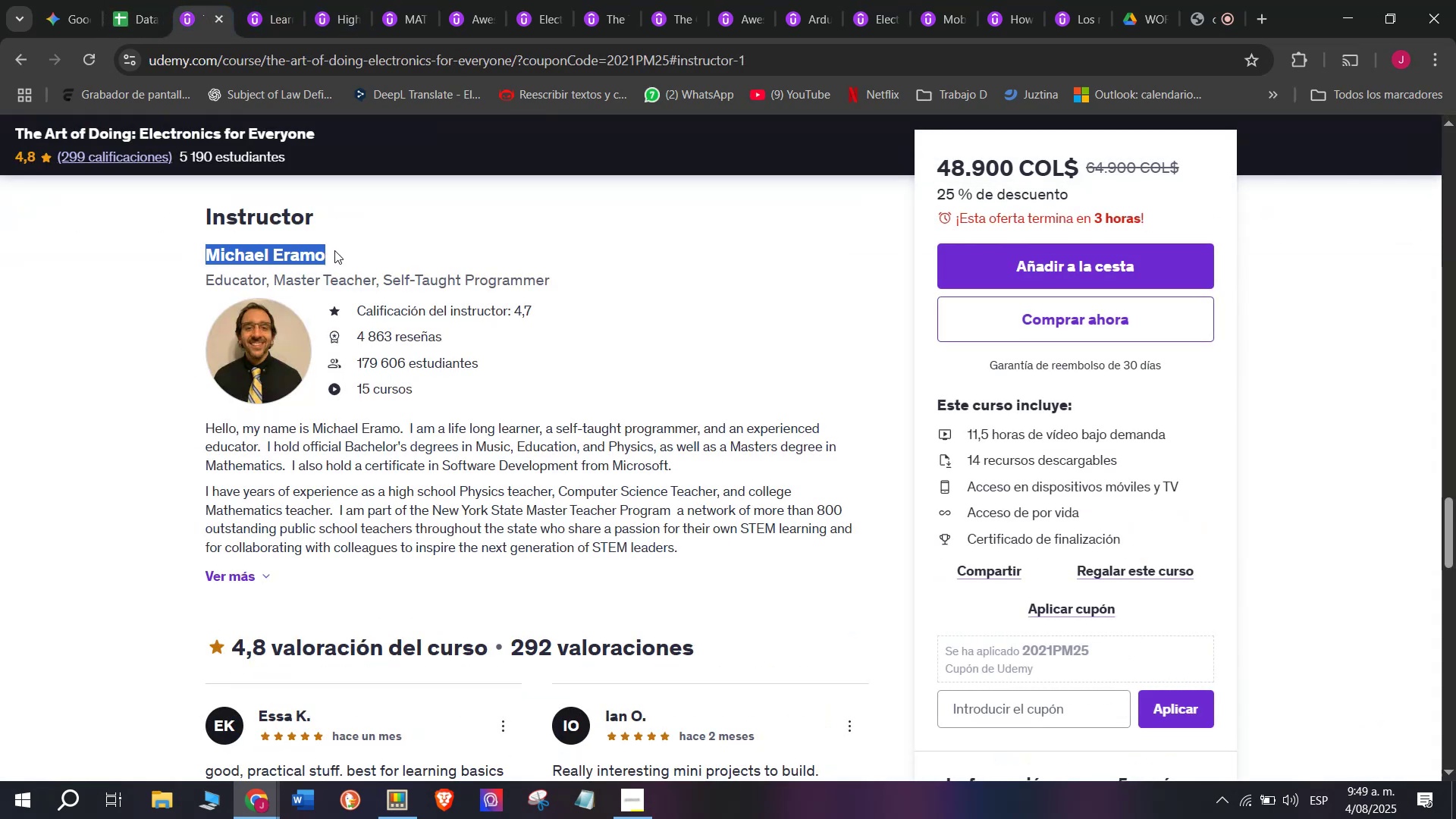 
key(Break)
 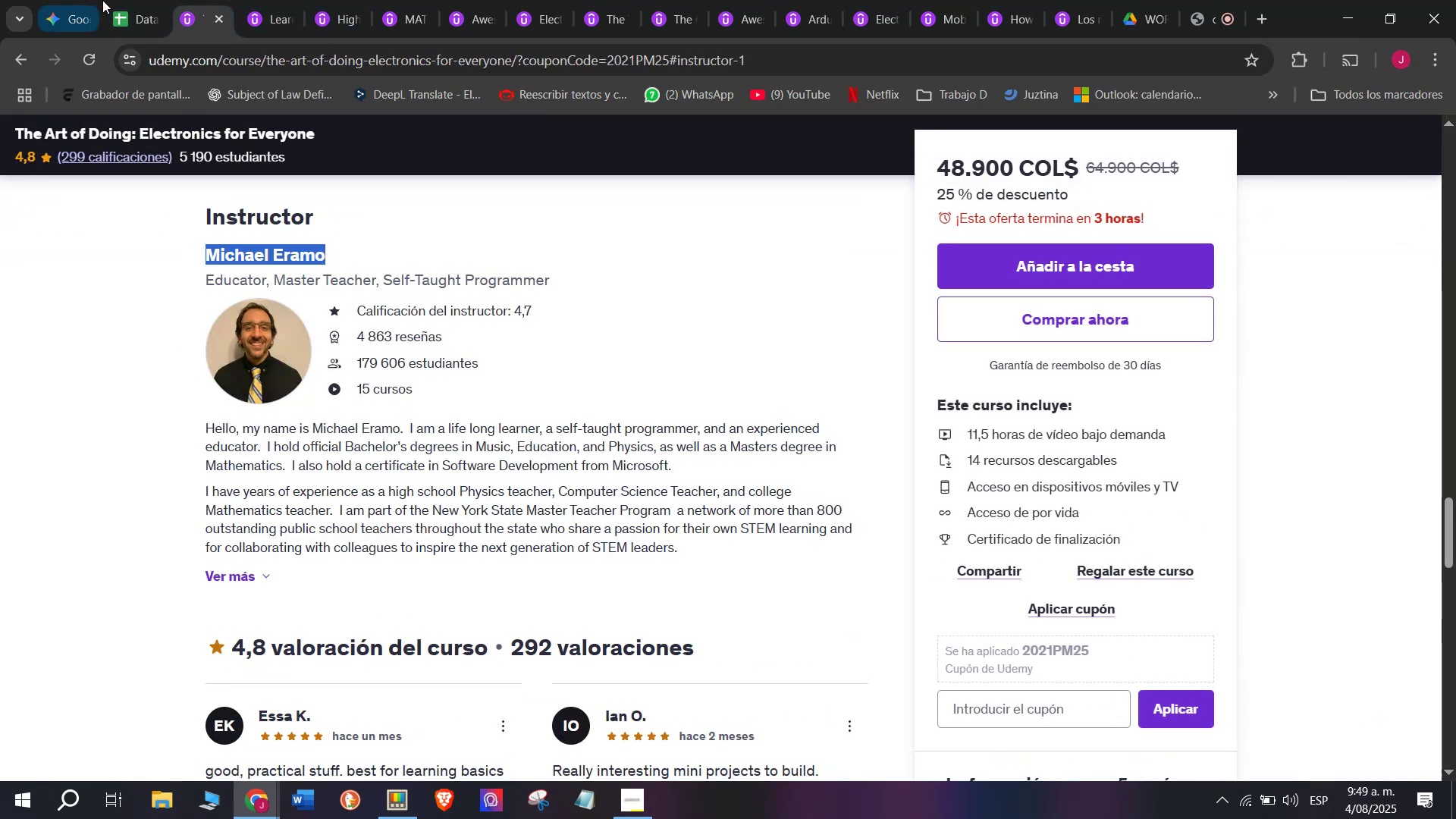 
key(Control+ControlLeft)
 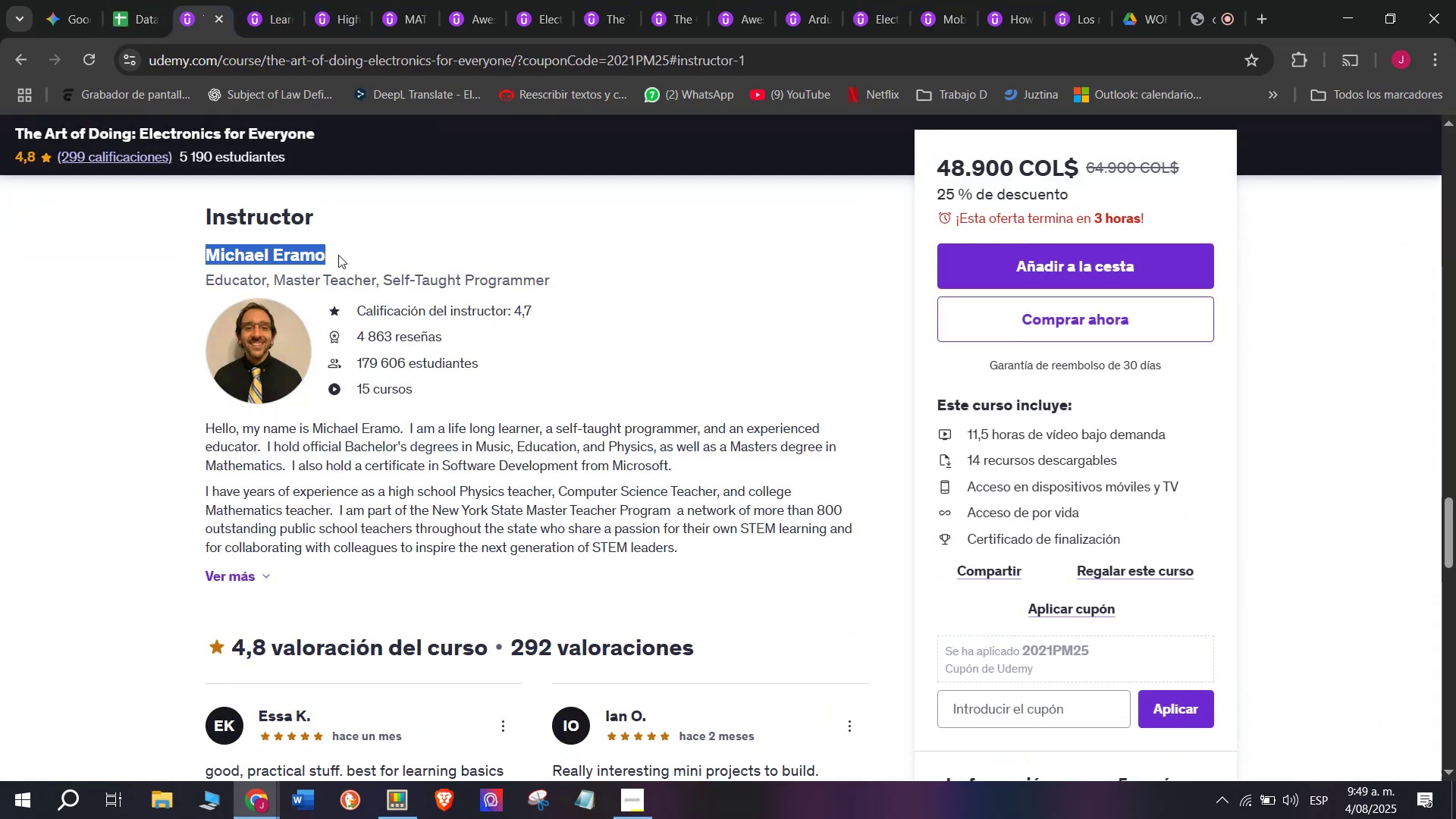 
key(Control+C)
 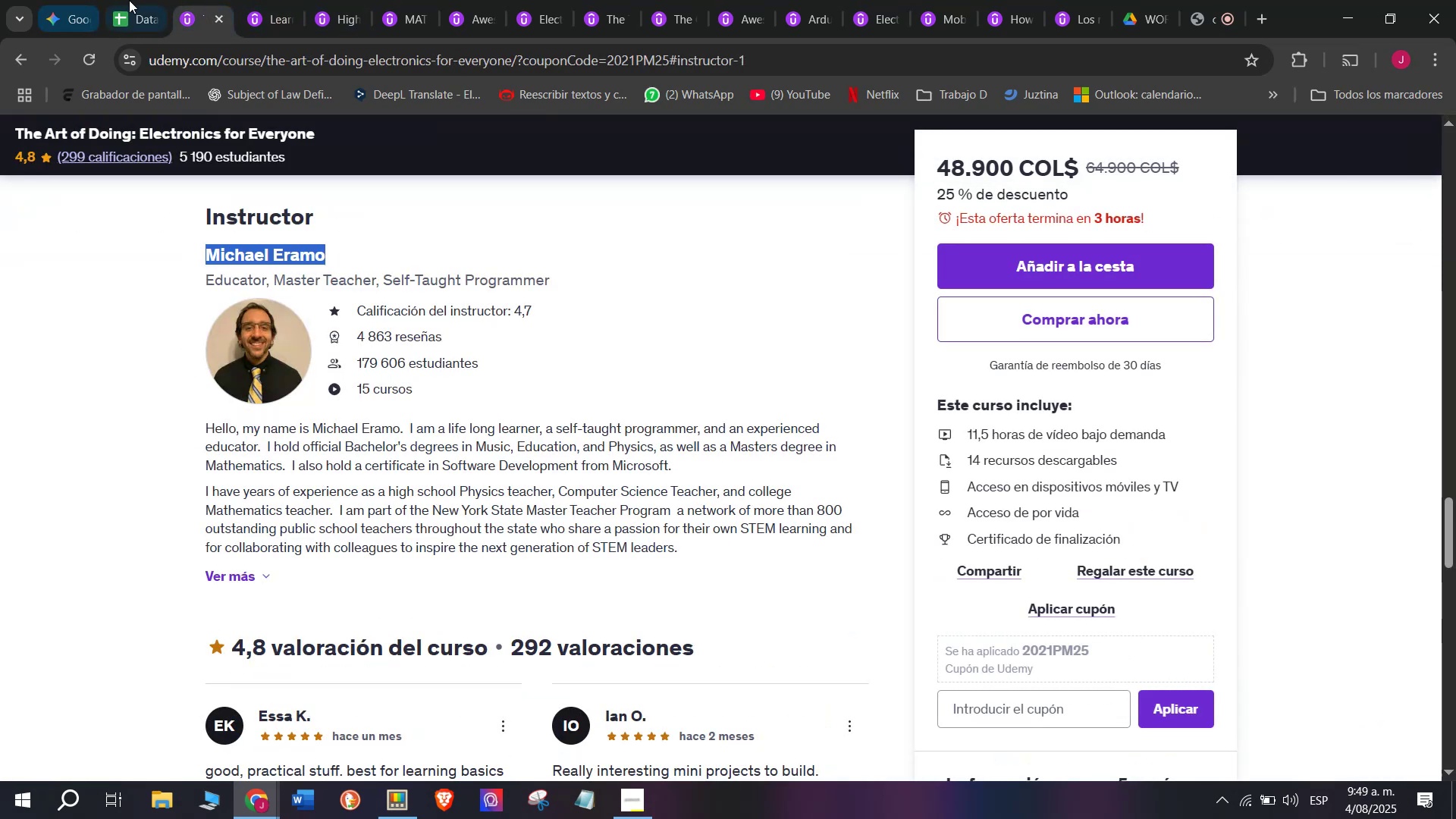 
left_click([140, 0])
 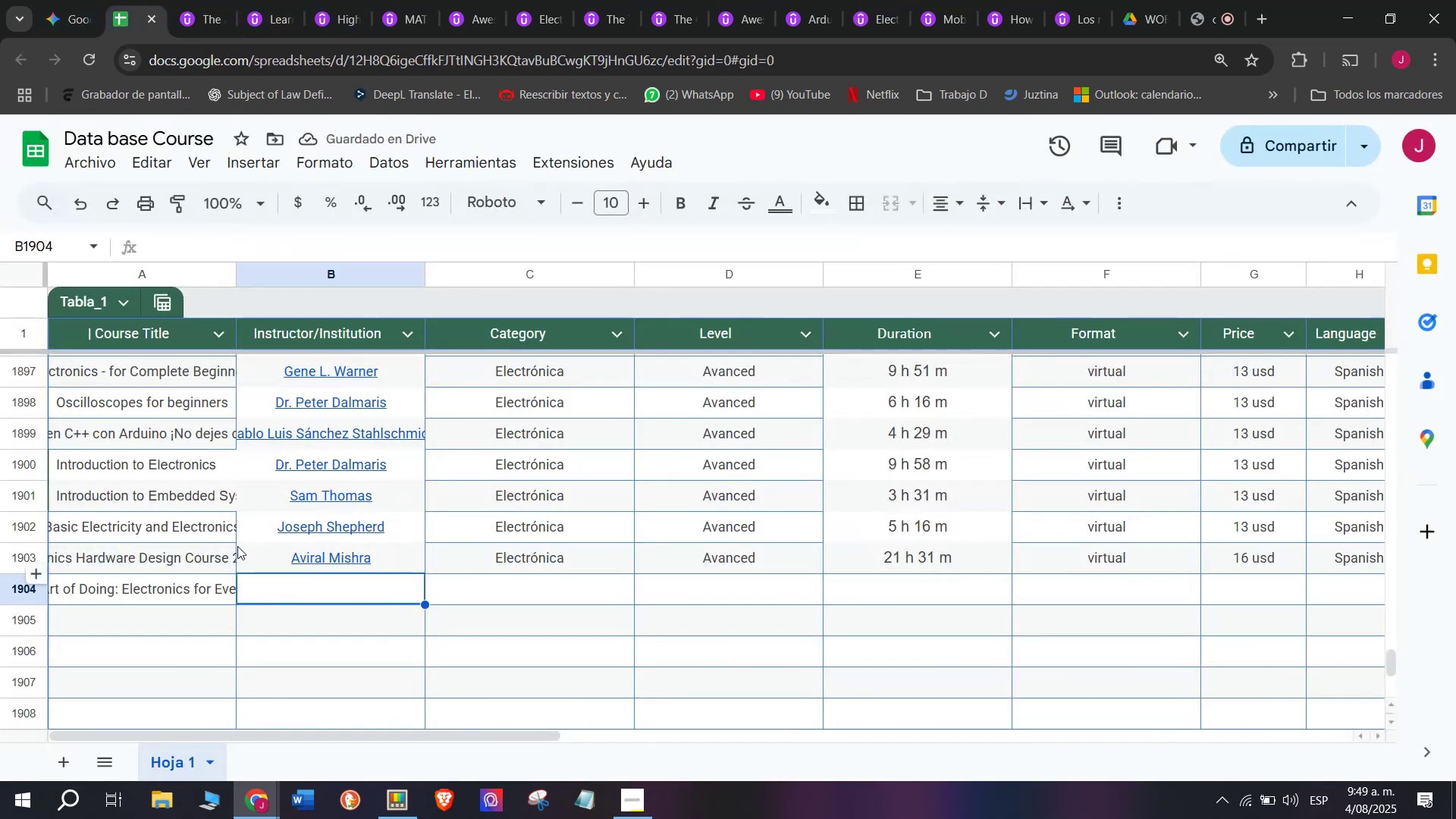 
key(Z)
 